 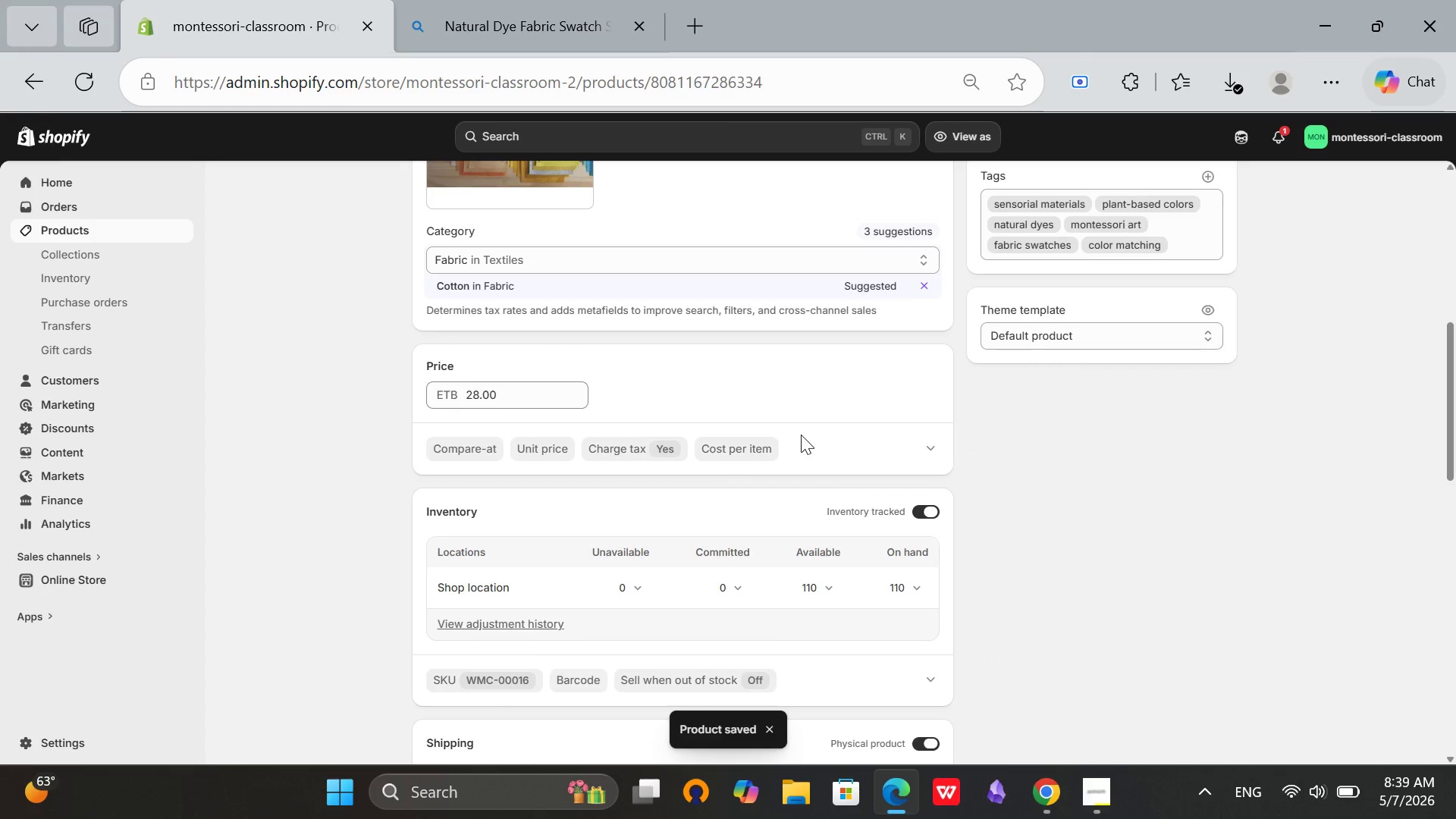 
left_click([441, 286])
 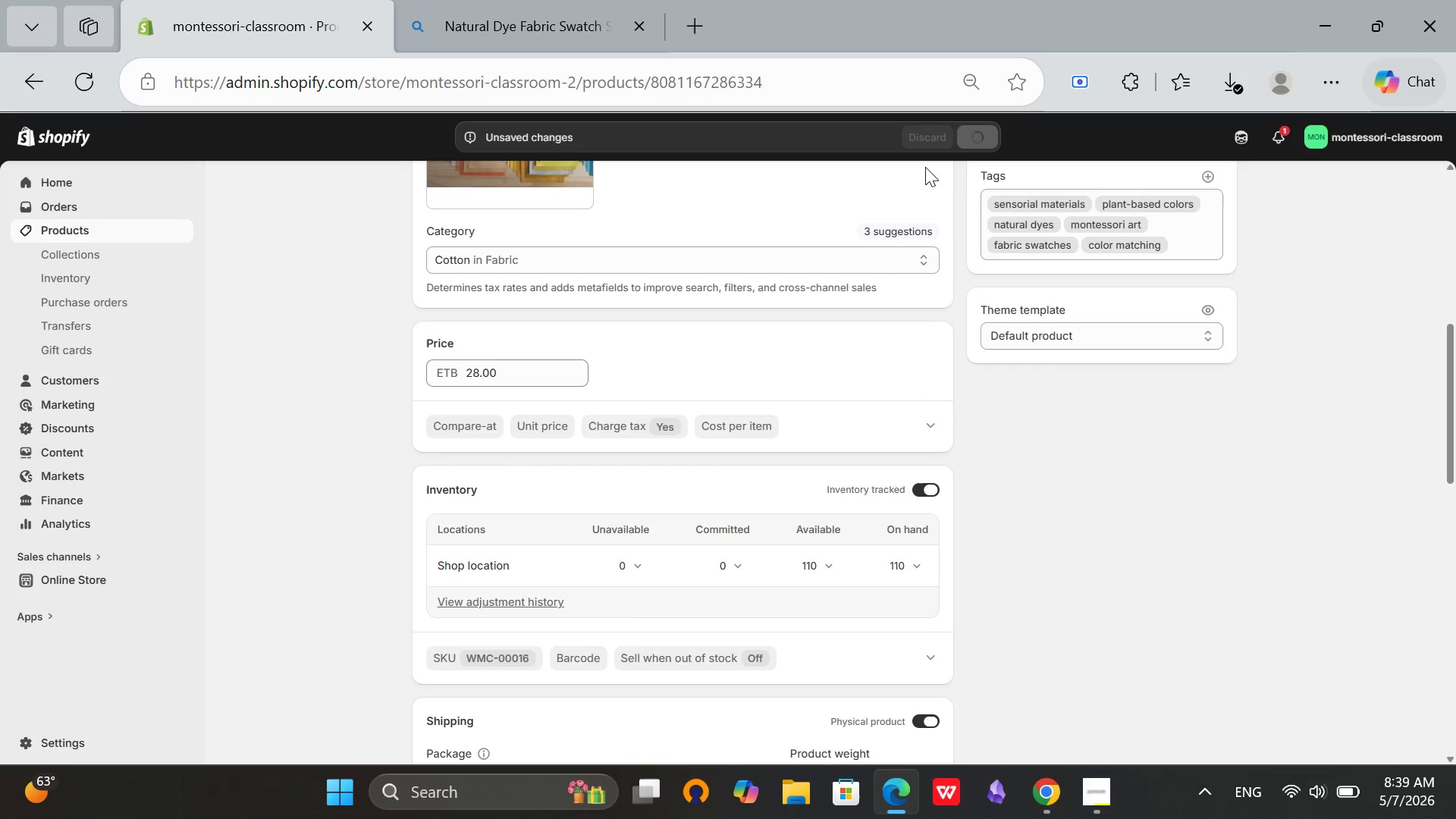 
wait(6.08)
 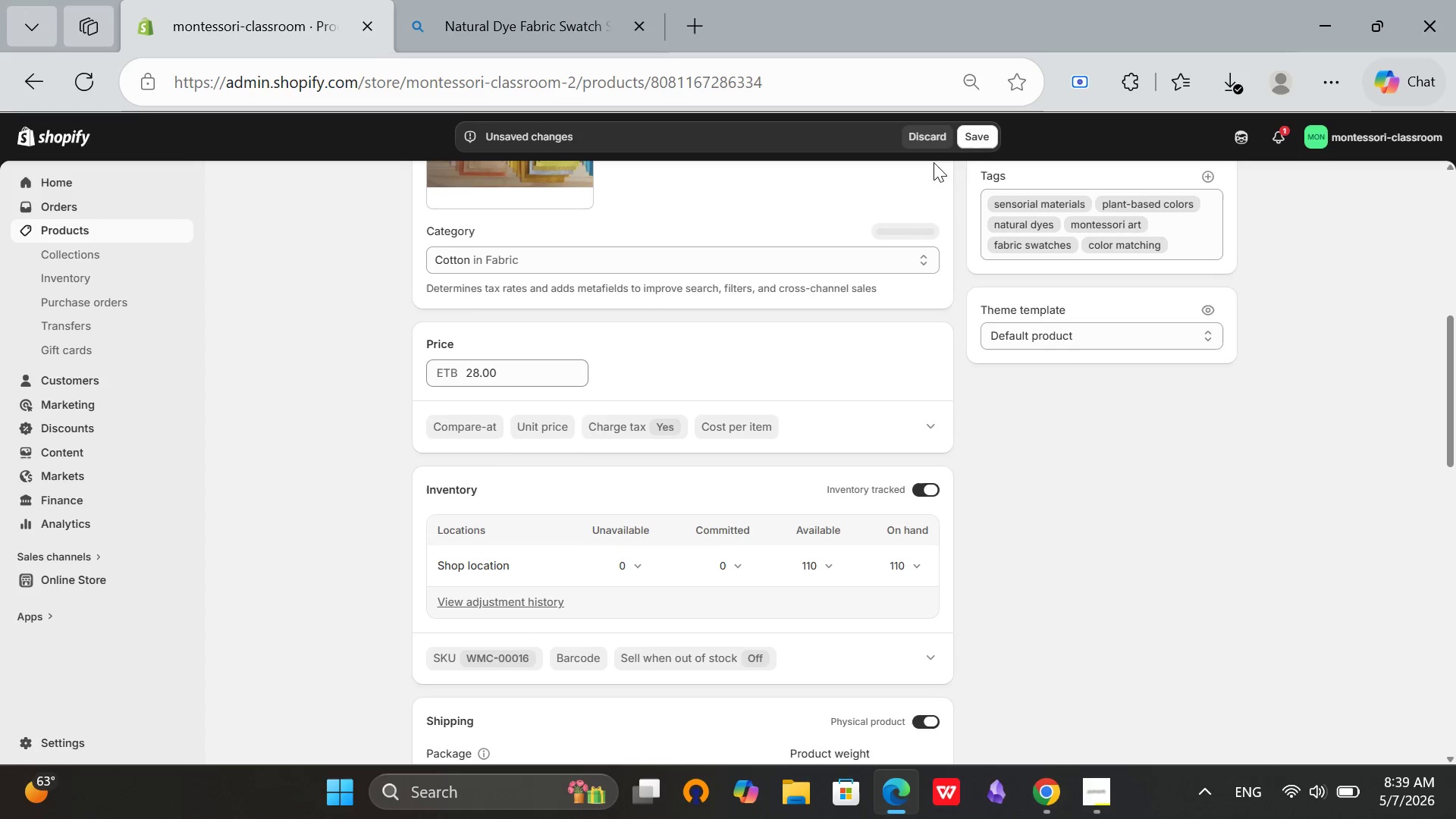 
scroll: coordinate [911, 171], scroll_direction: none, amount: 0.0
 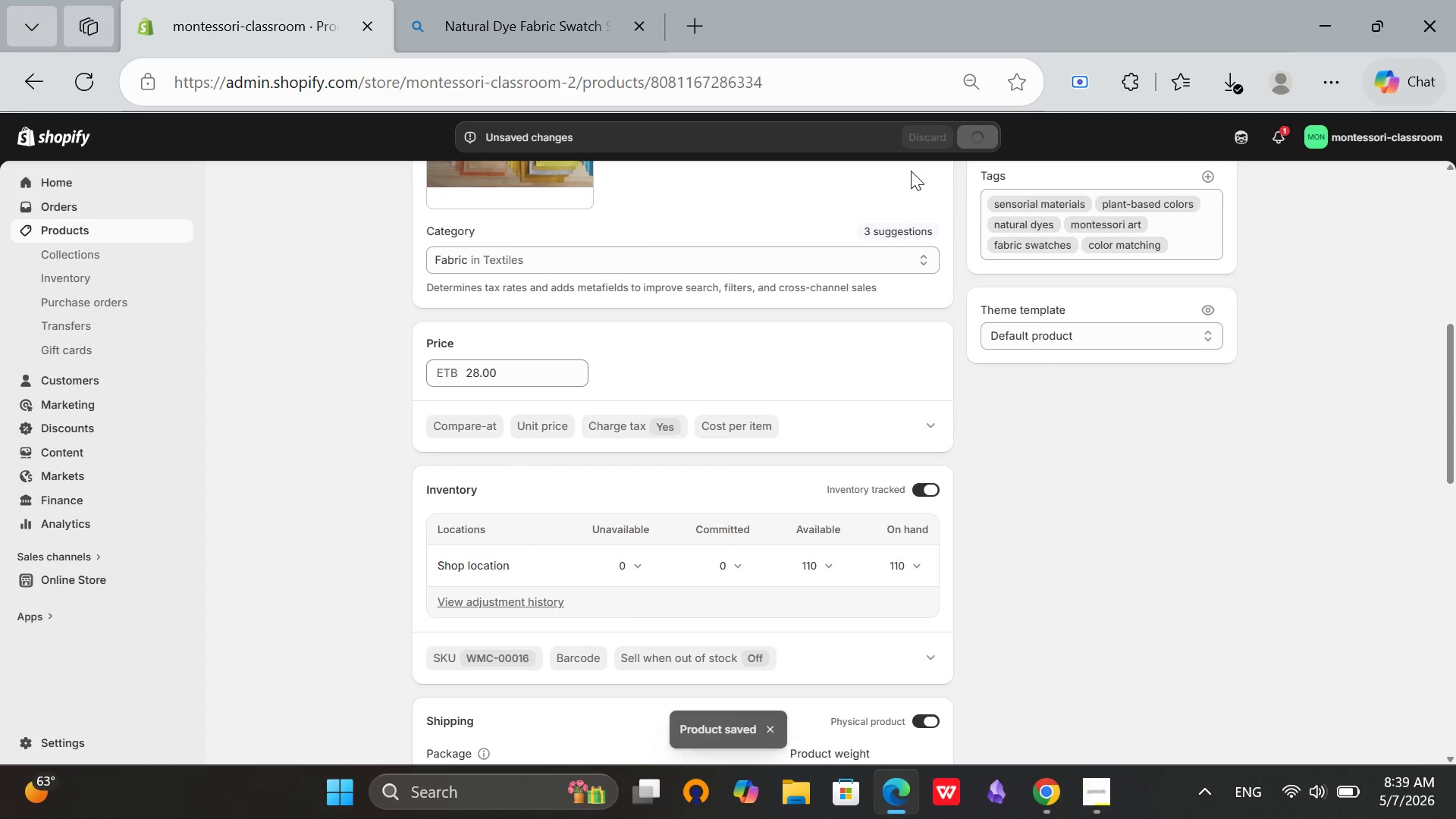 
scroll: coordinate [911, 171], scroll_direction: down, amount: 3.0
 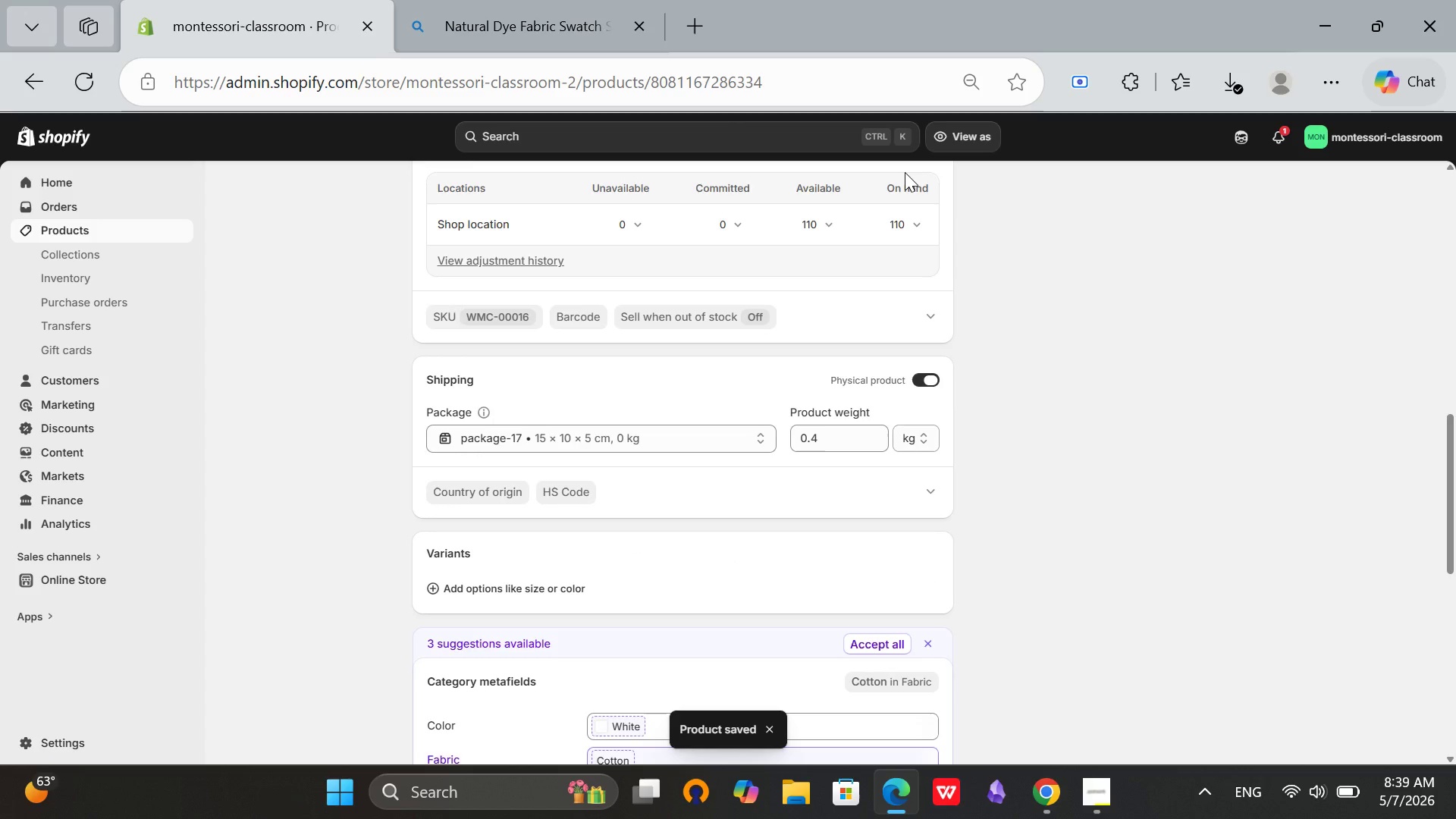 
scroll: coordinate [868, 175], scroll_direction: up, amount: 20.0
 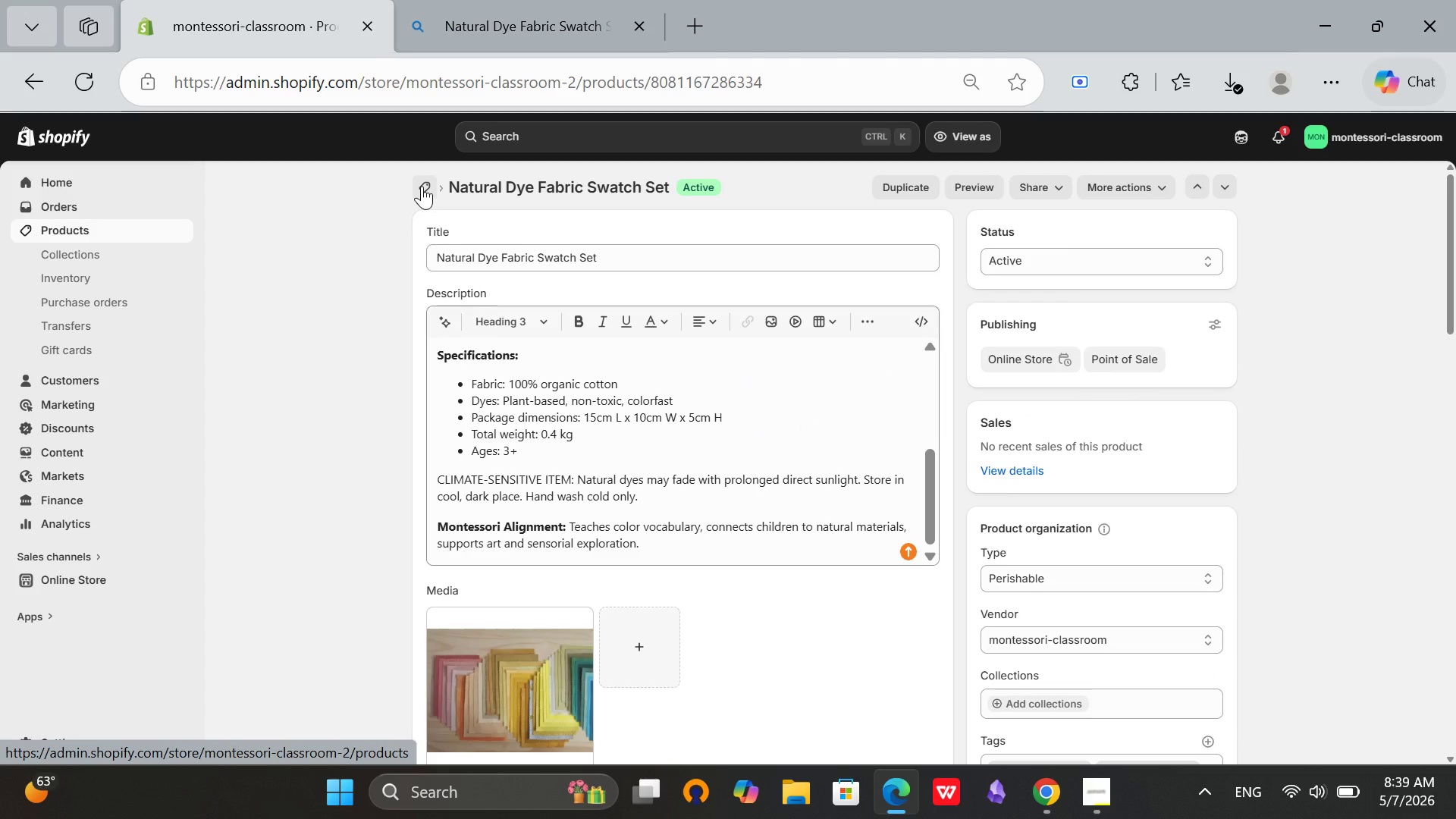 
left_click([422, 186])
 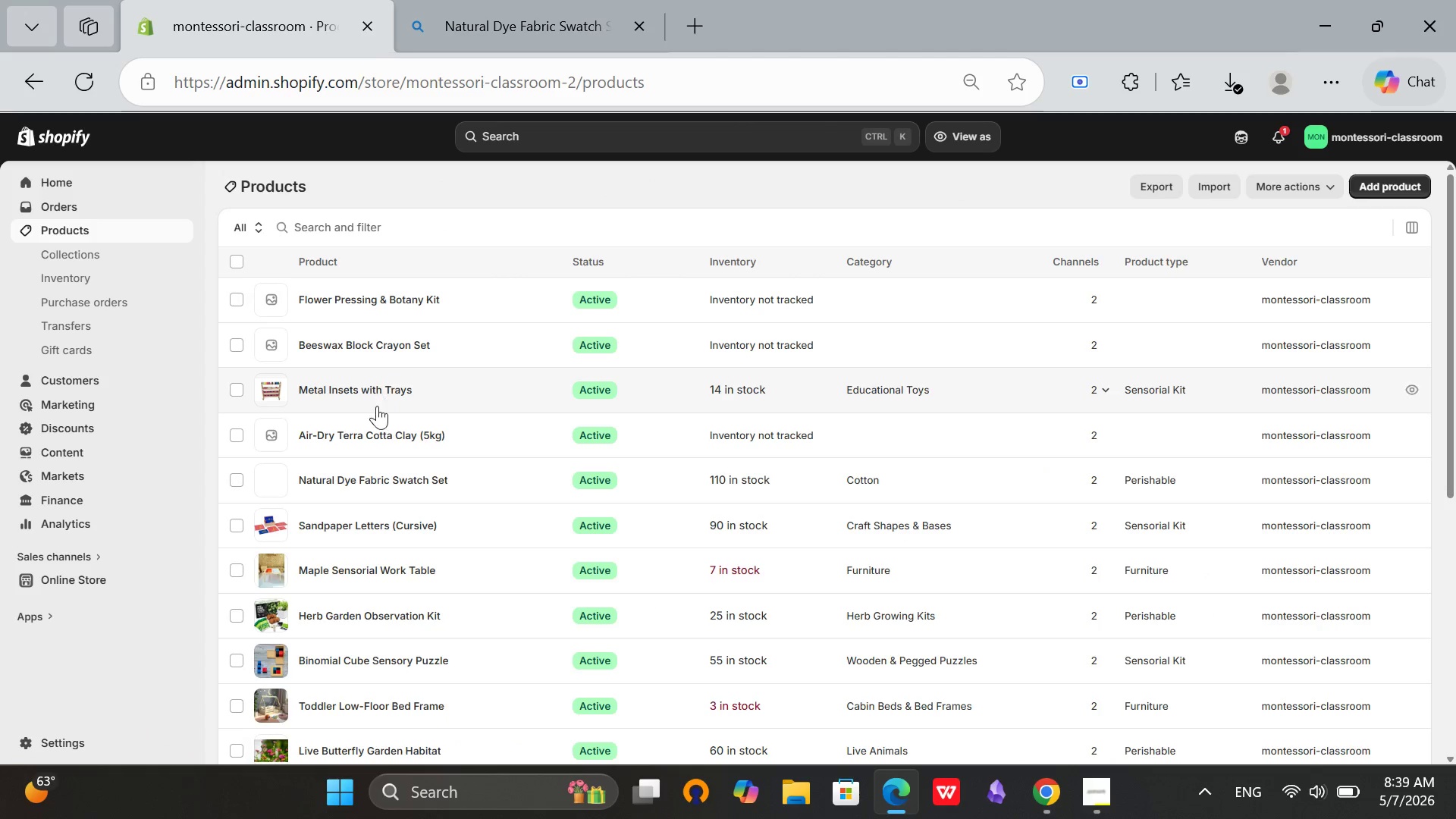 
wait(5.09)
 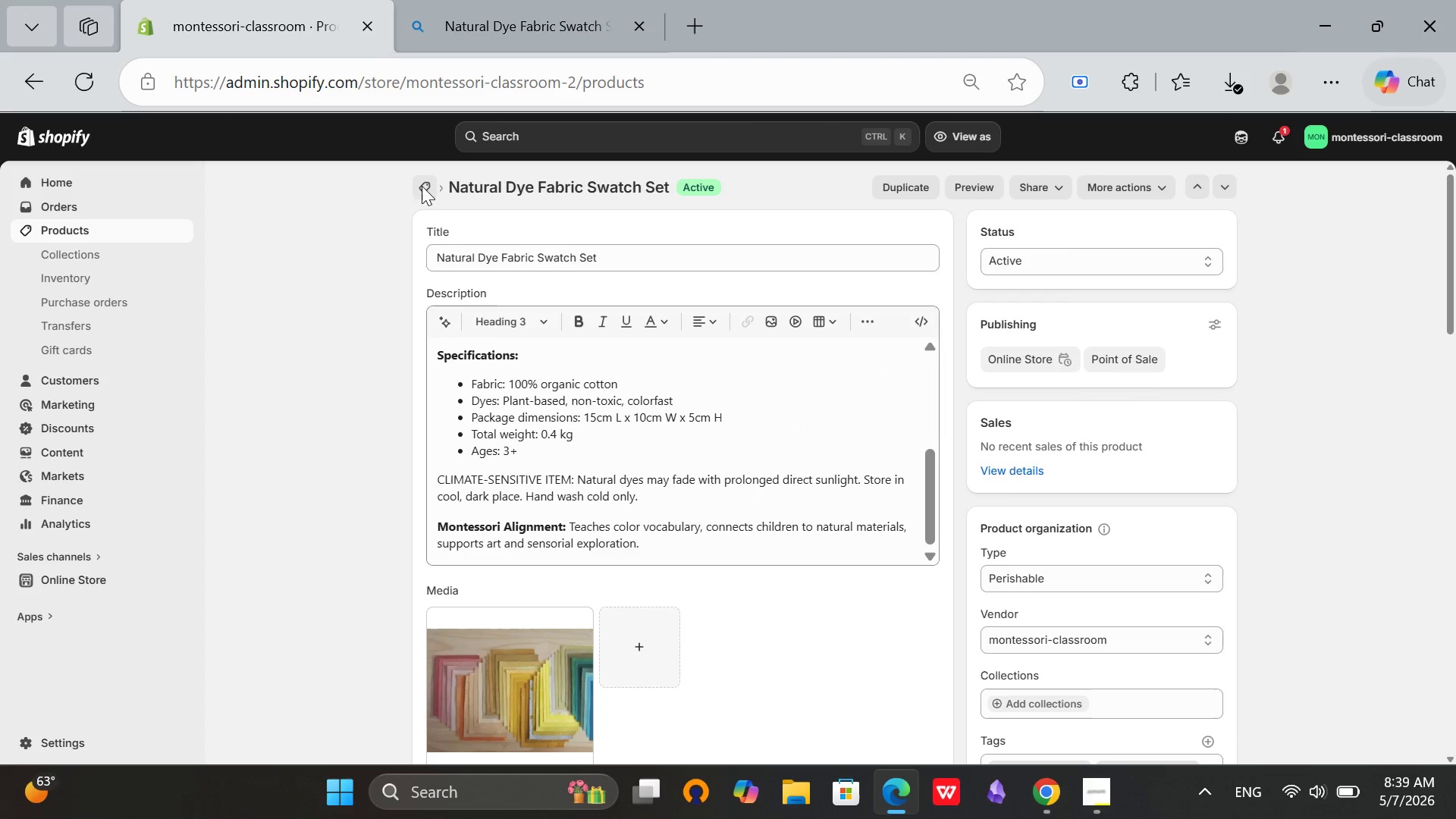 
scroll: coordinate [354, 448], scroll_direction: down, amount: 5.0
 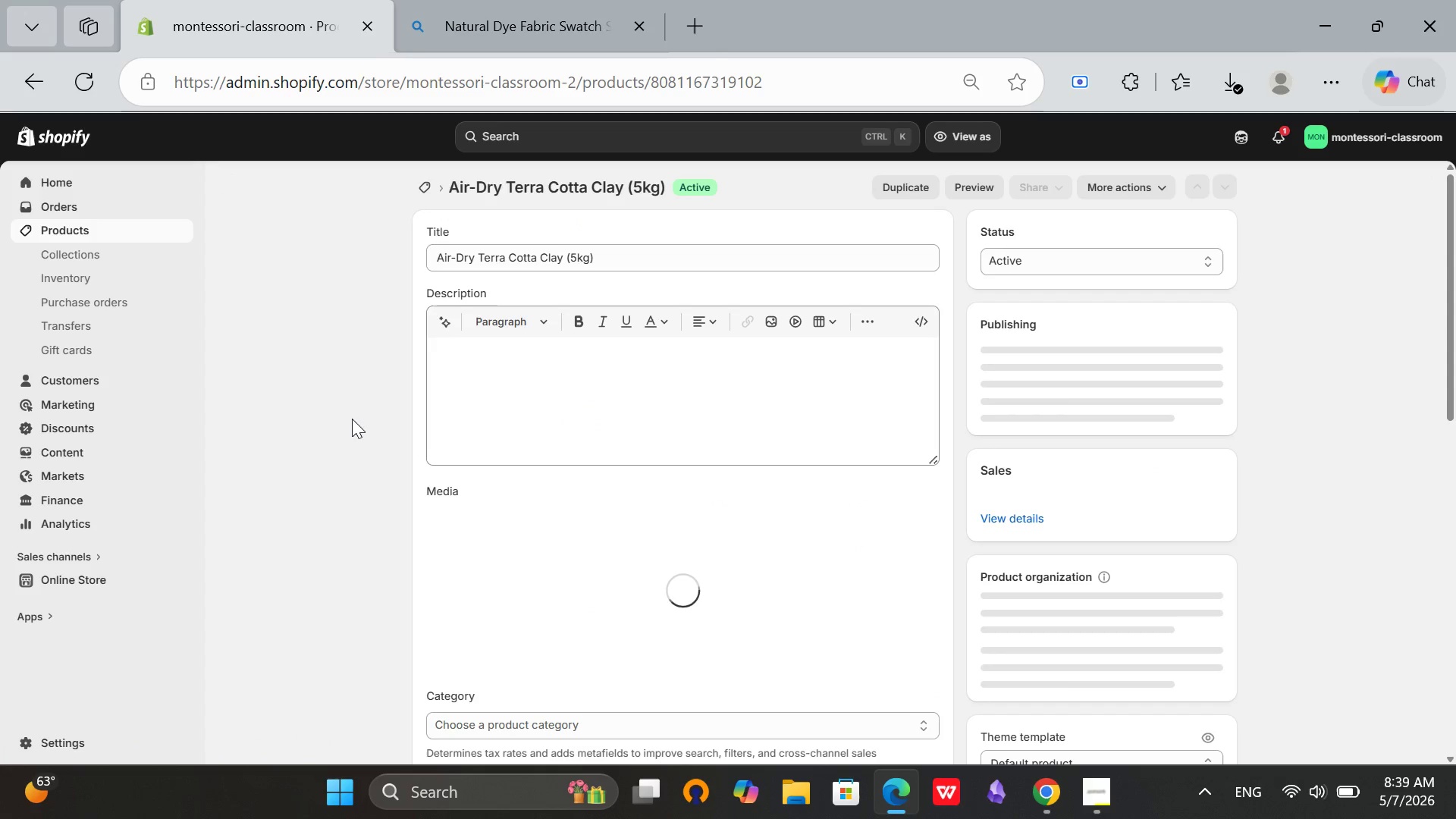 
wait(8.06)
 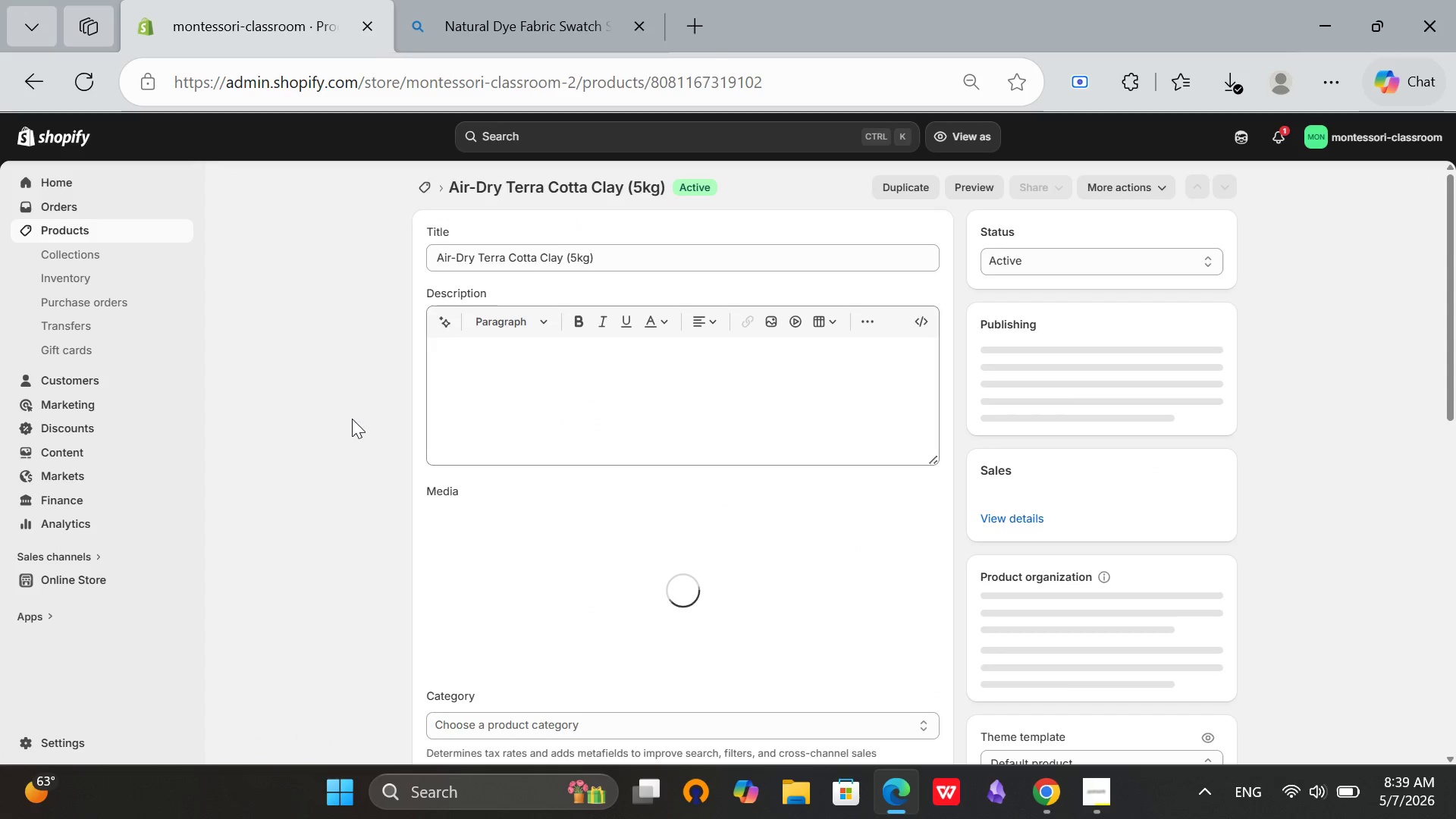 
left_click([641, 256])
 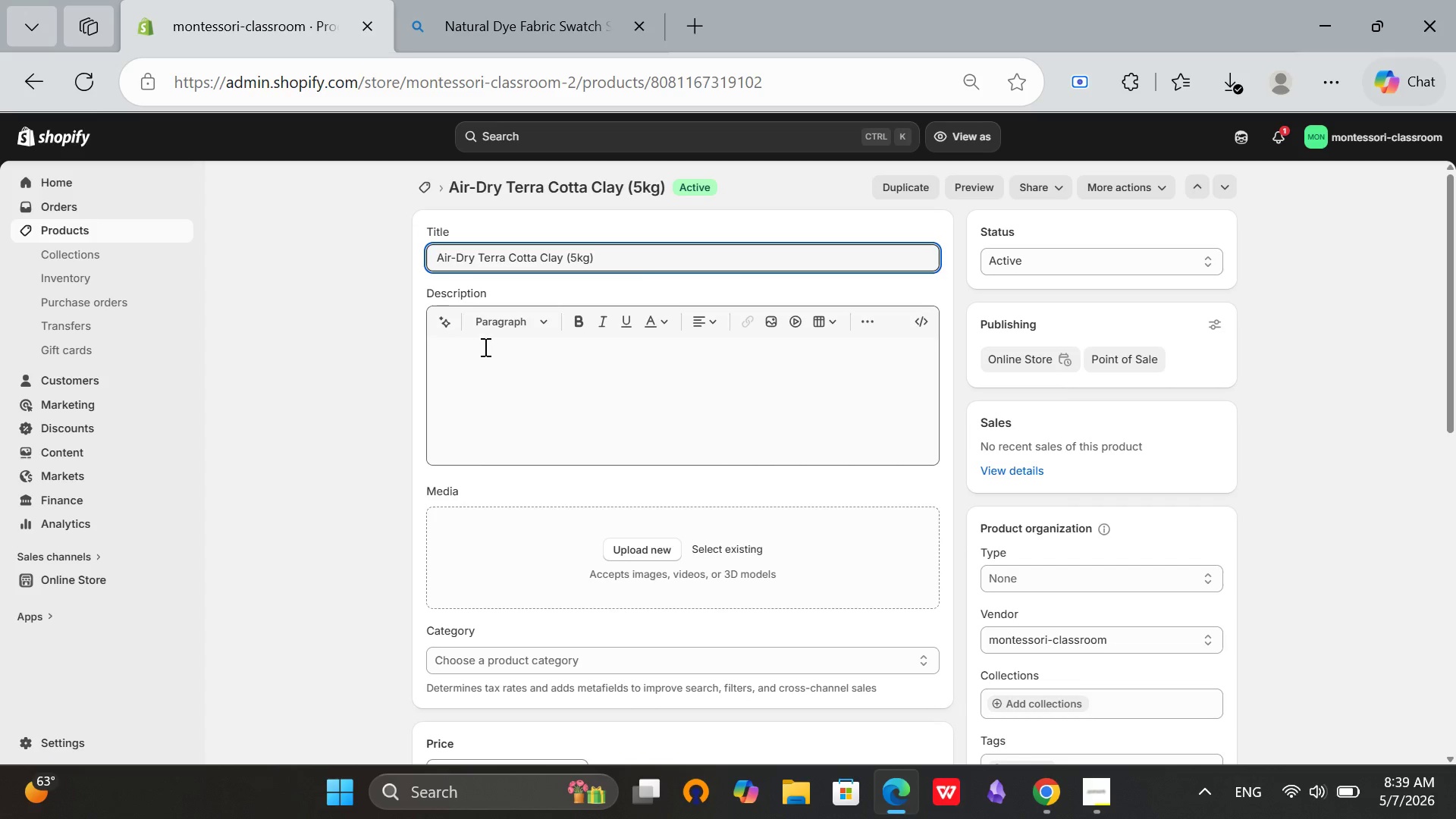 
key(Control+ControlLeft)
 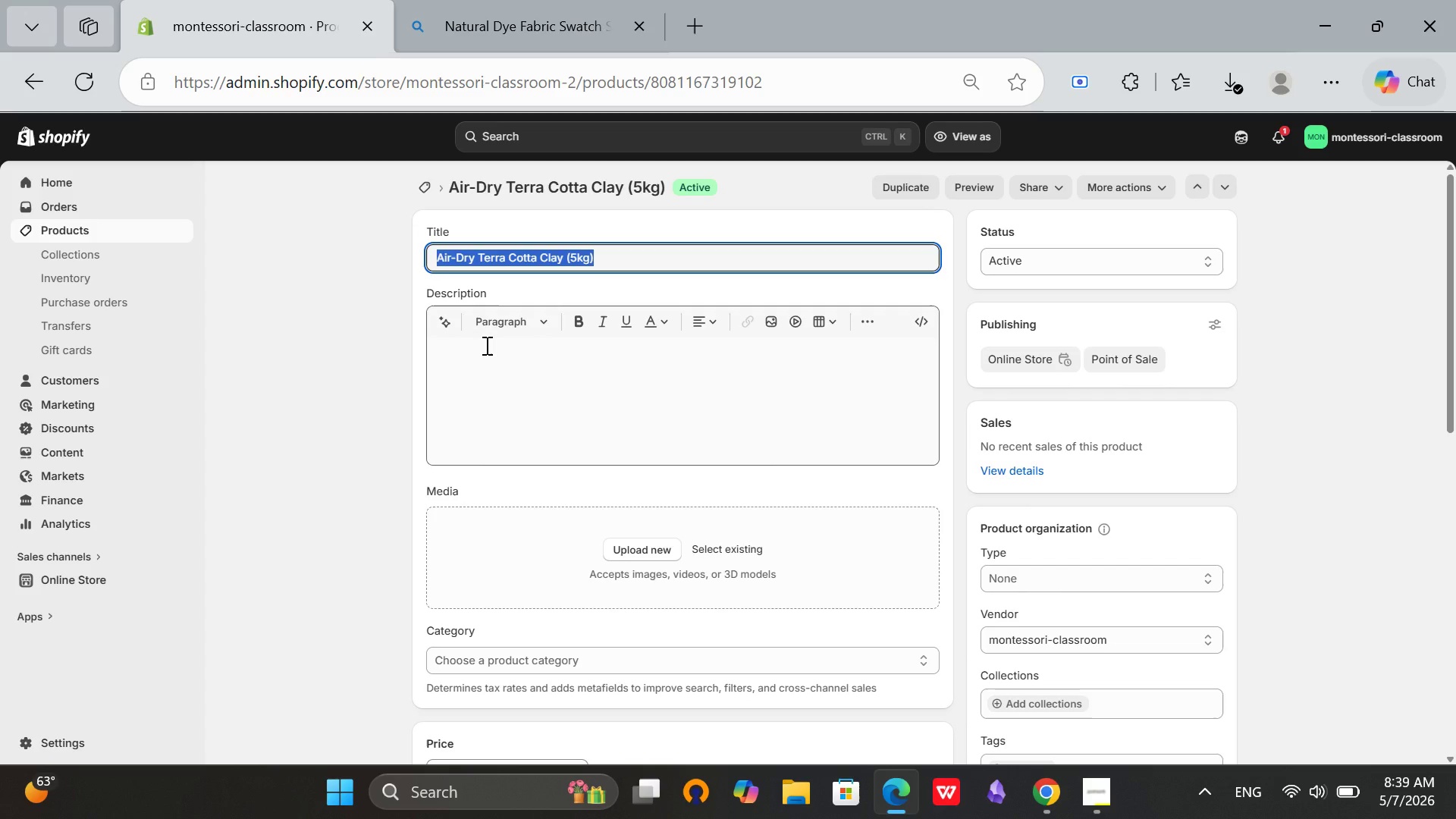 
key(Control+A)
 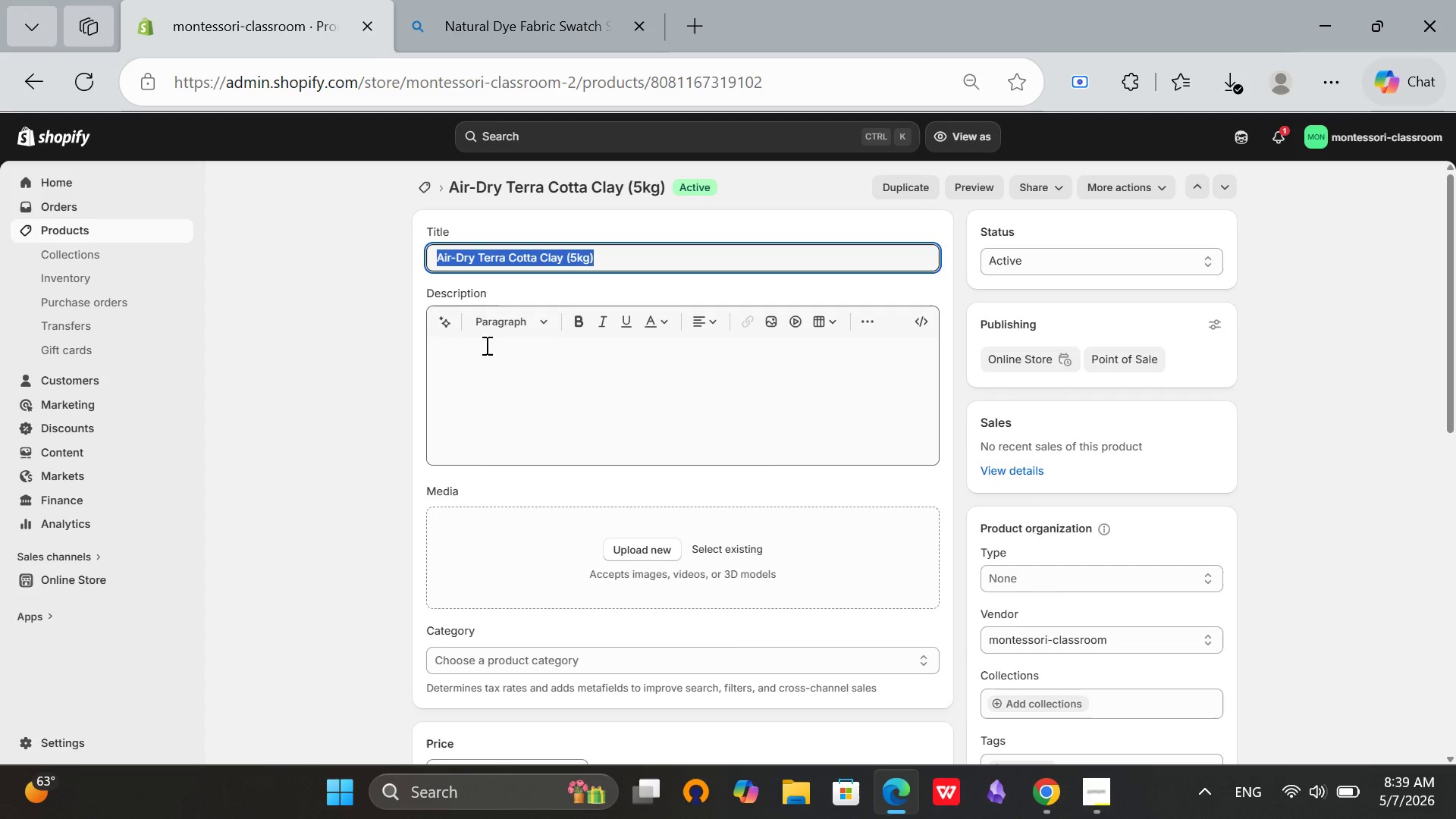 
key(Control+C)
 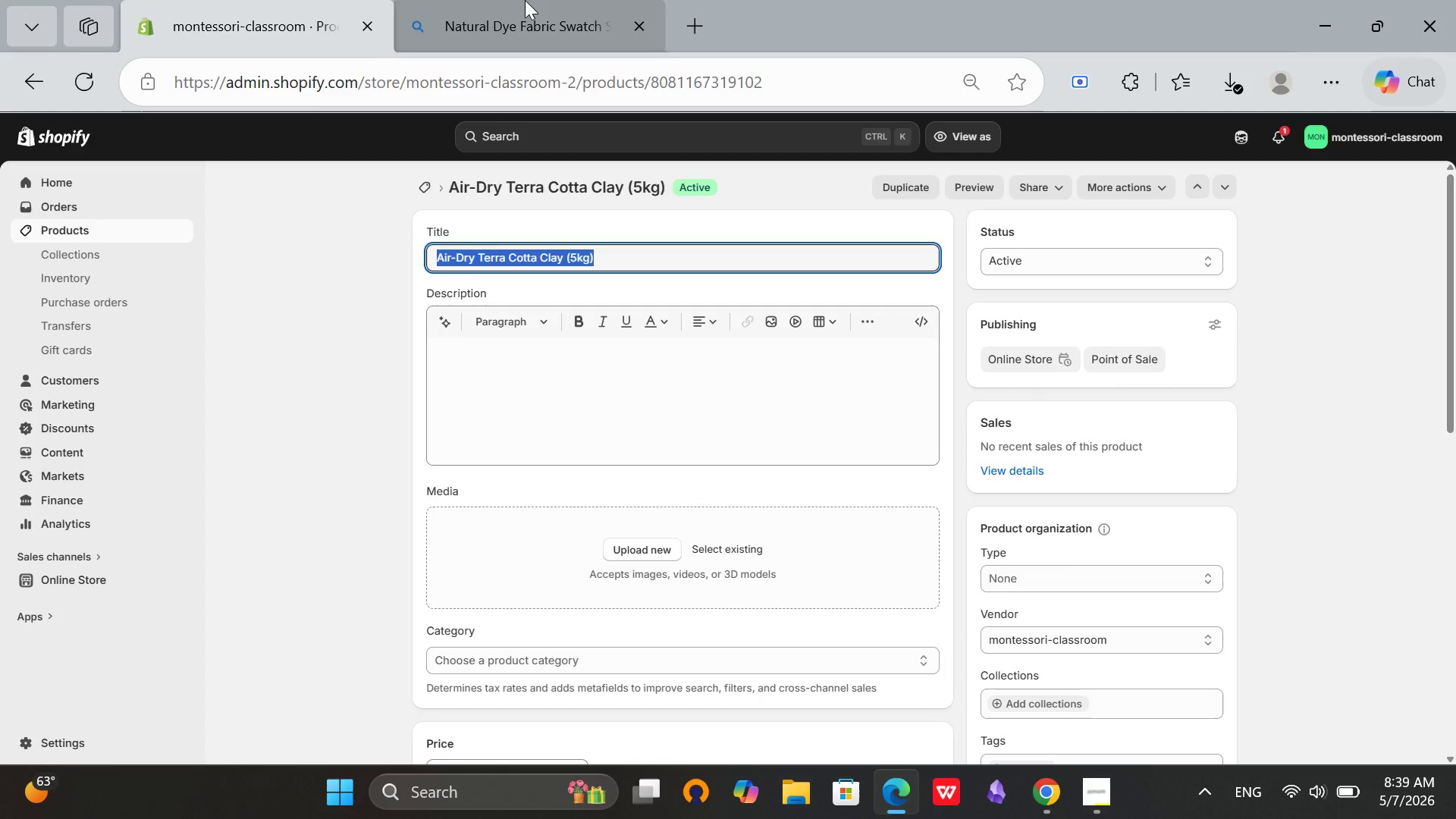 
left_click([527, 0])
 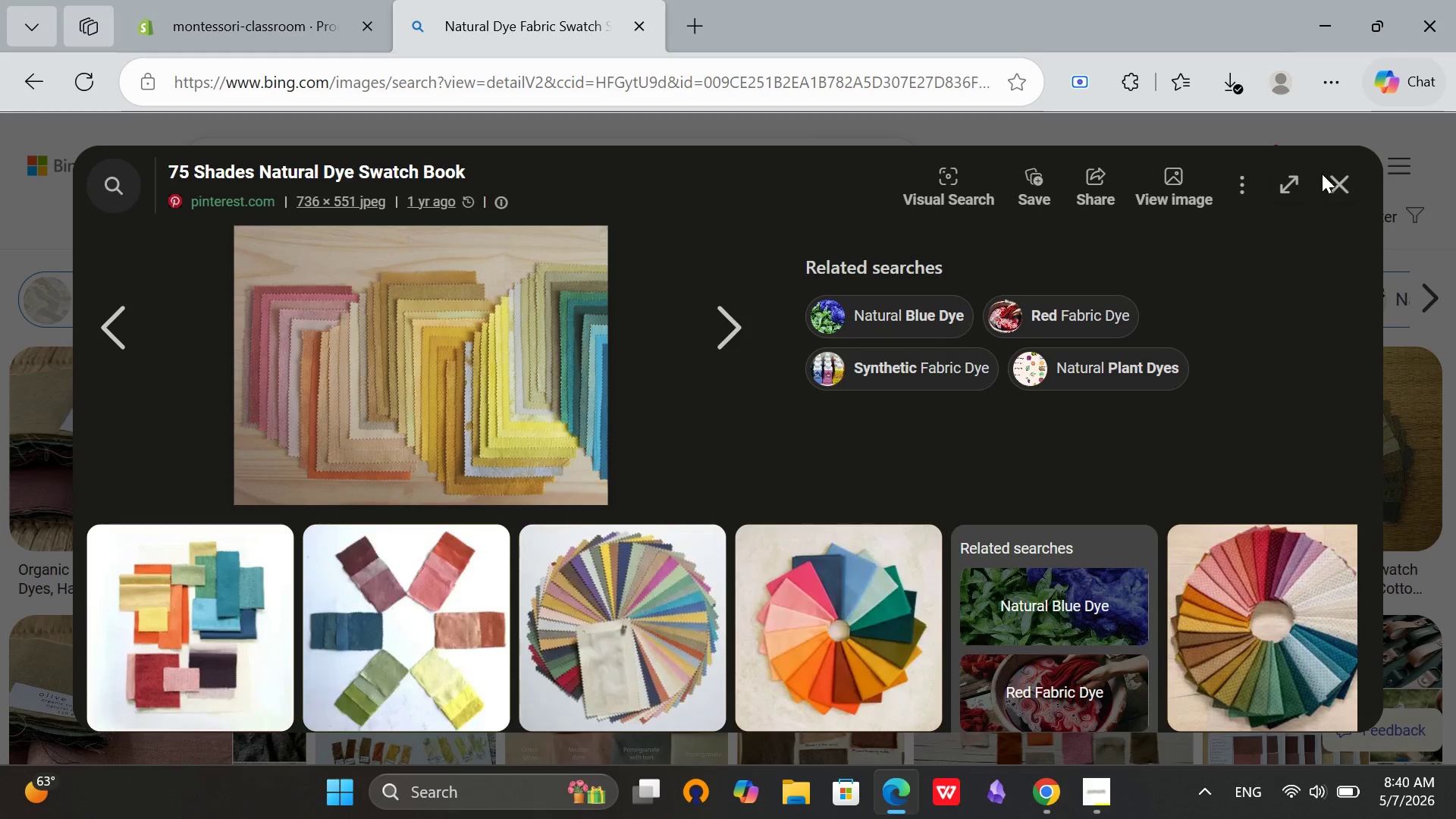 
left_click([1332, 174])
 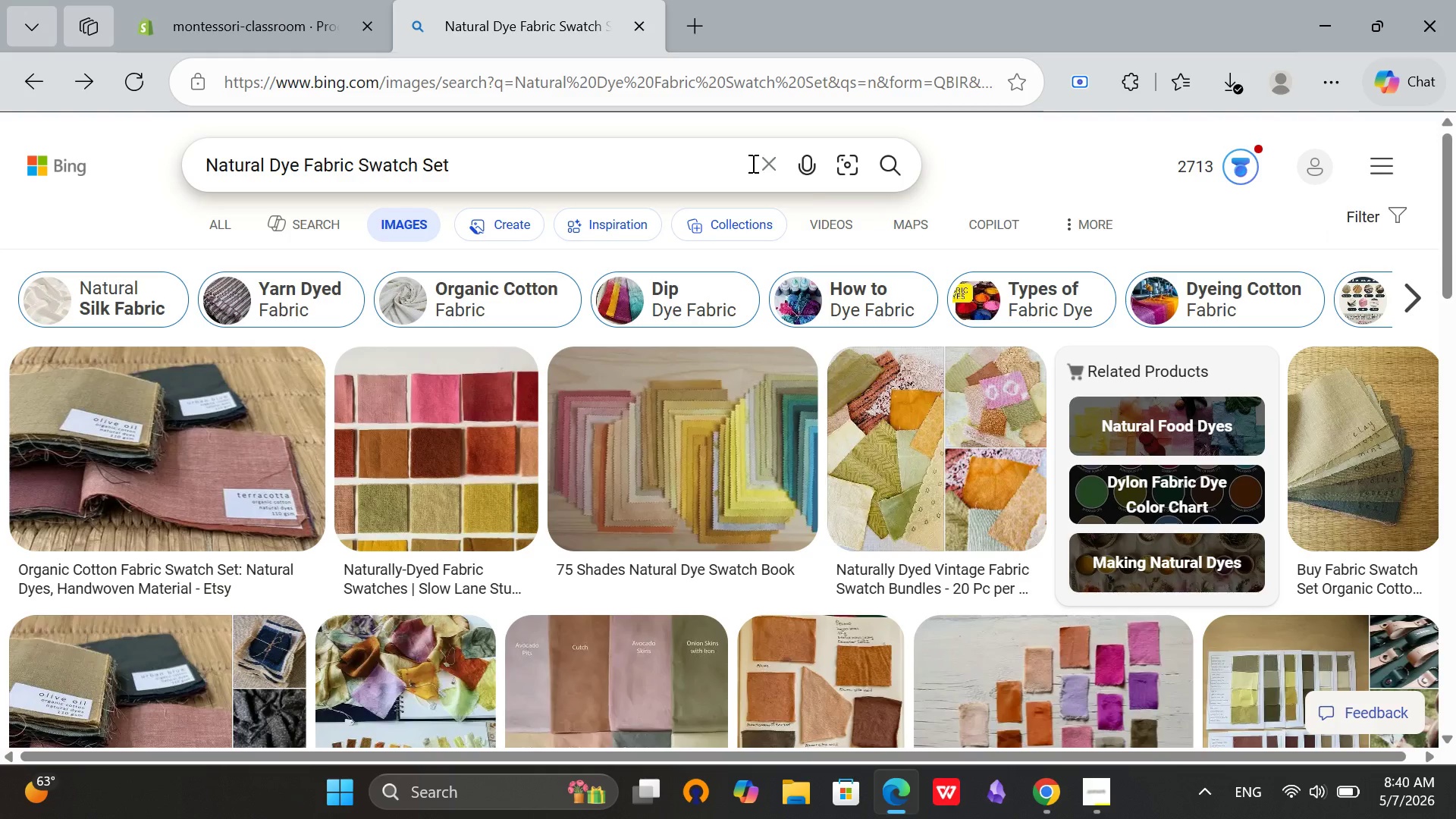 
left_click([757, 164])
 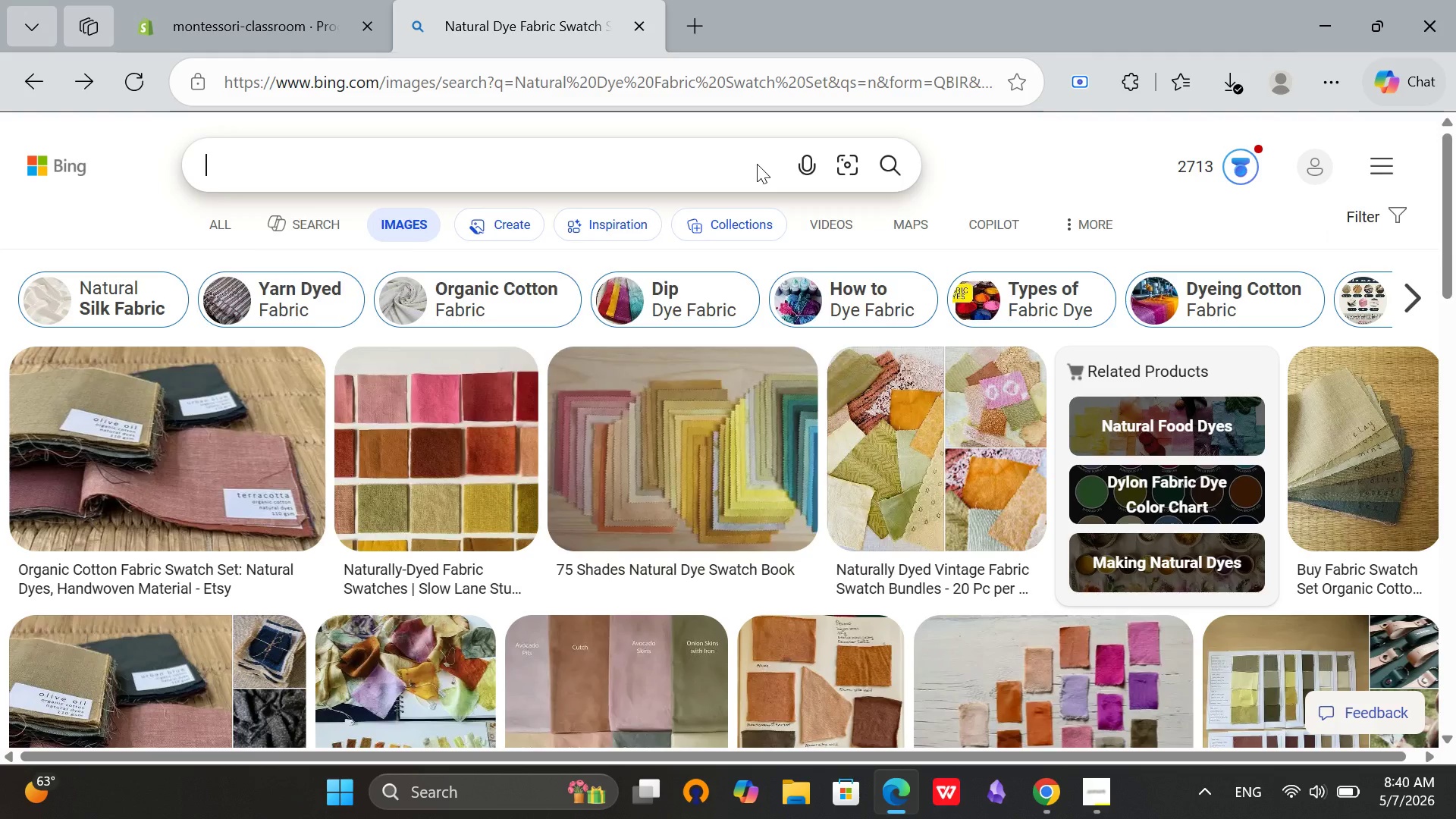 
key(Control+V)
 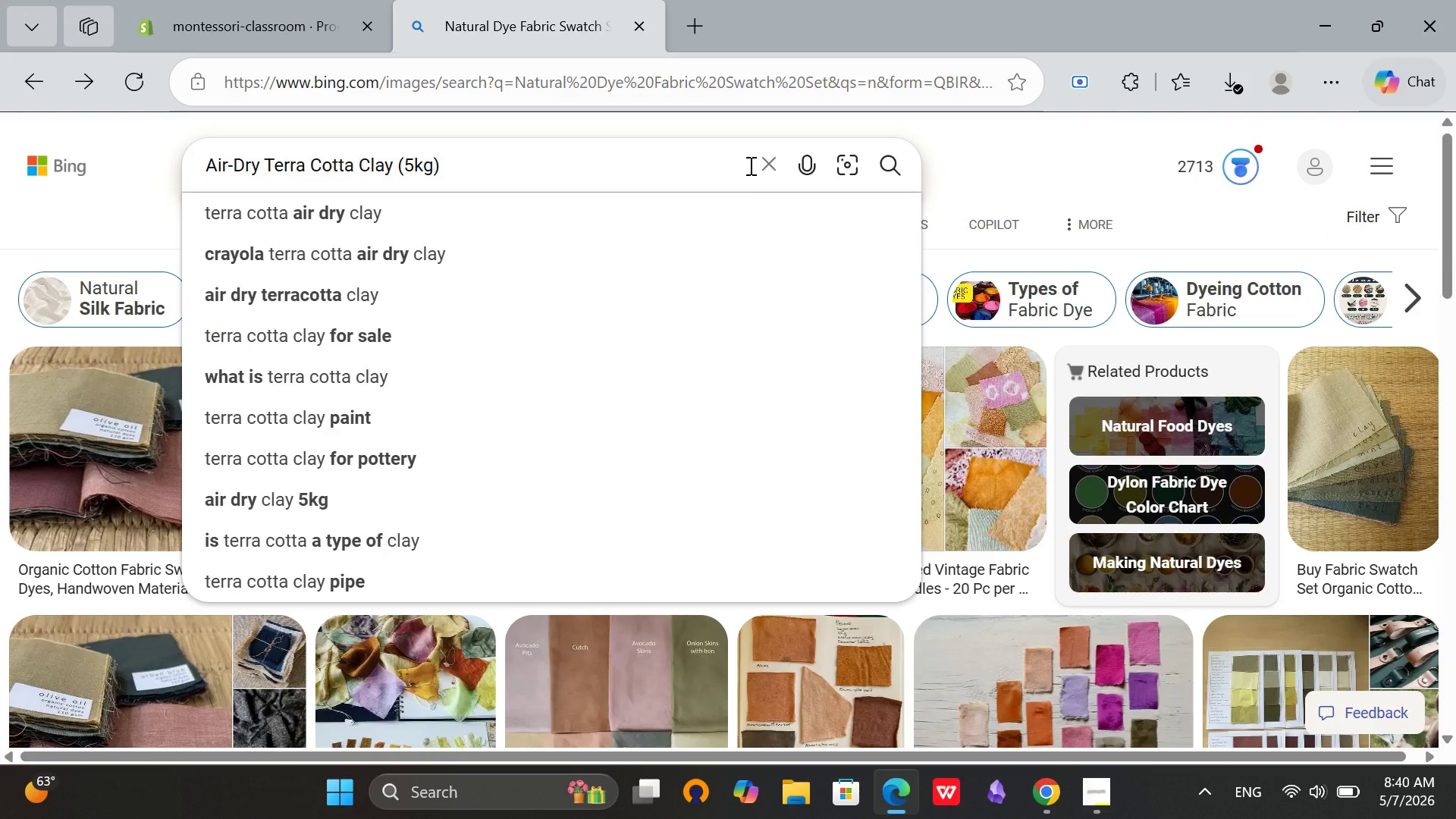 
key(Enter)
 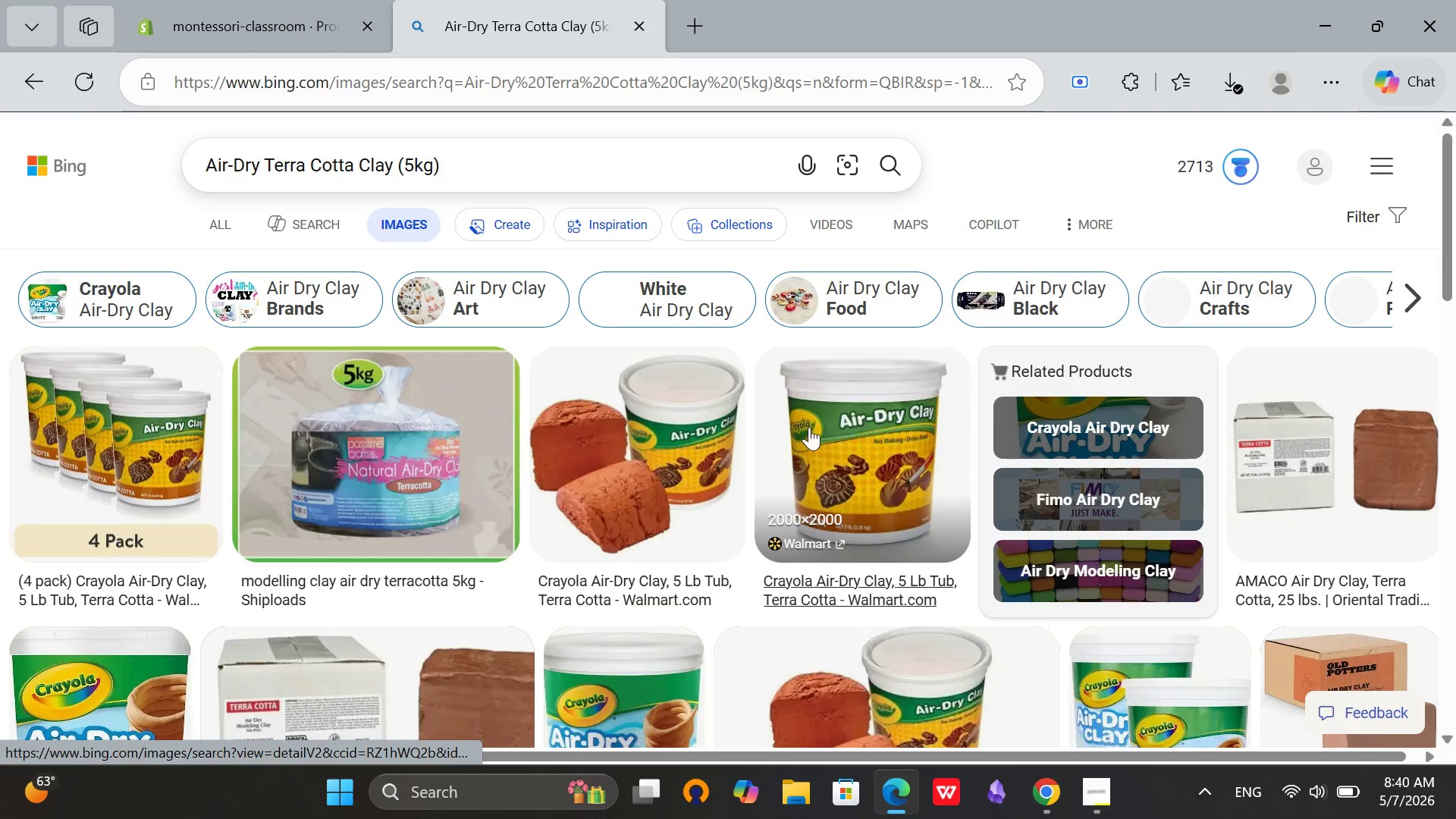 
wait(5.28)
 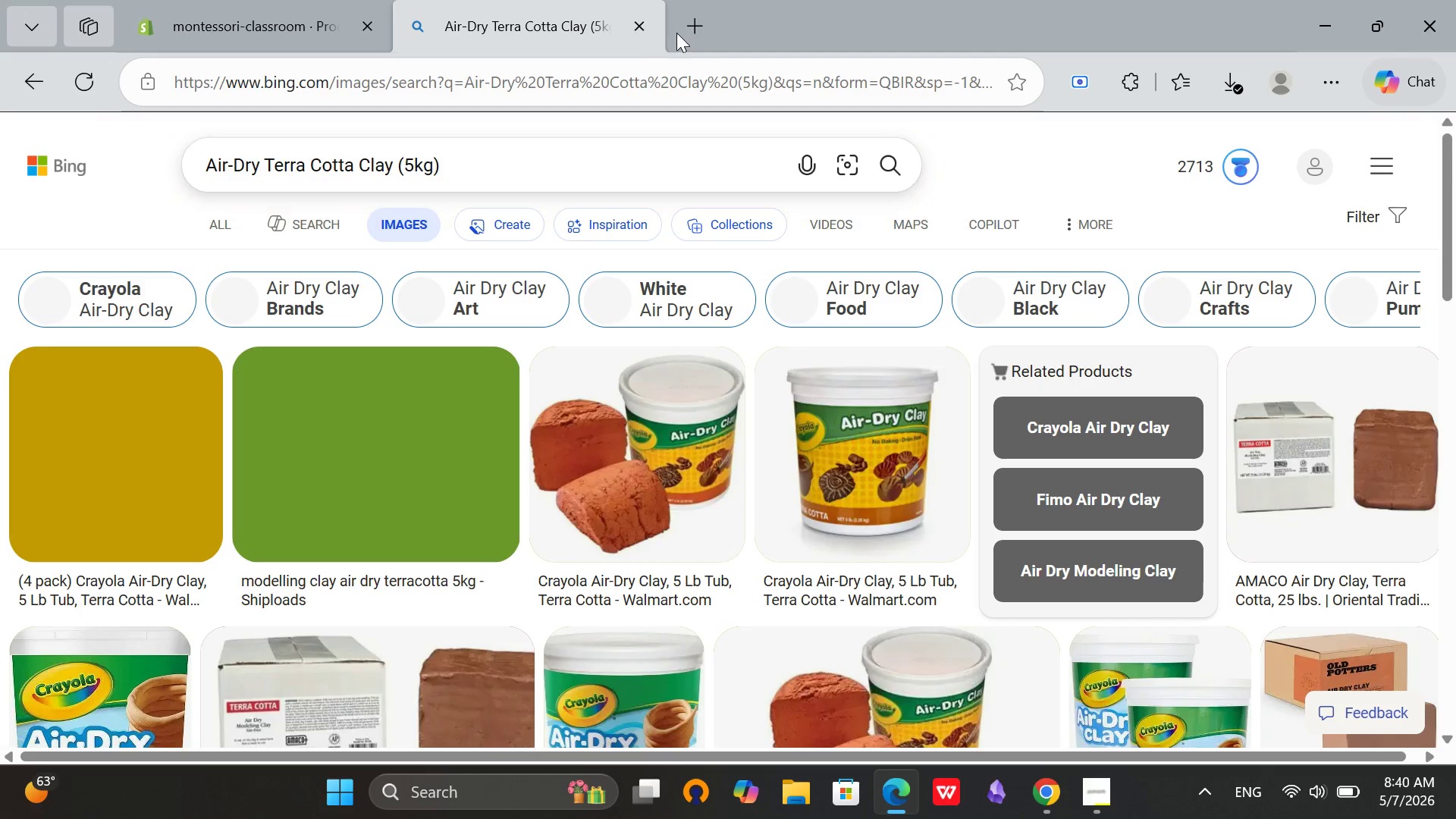 
scroll: coordinate [917, 586], scroll_direction: down, amount: 3.0
 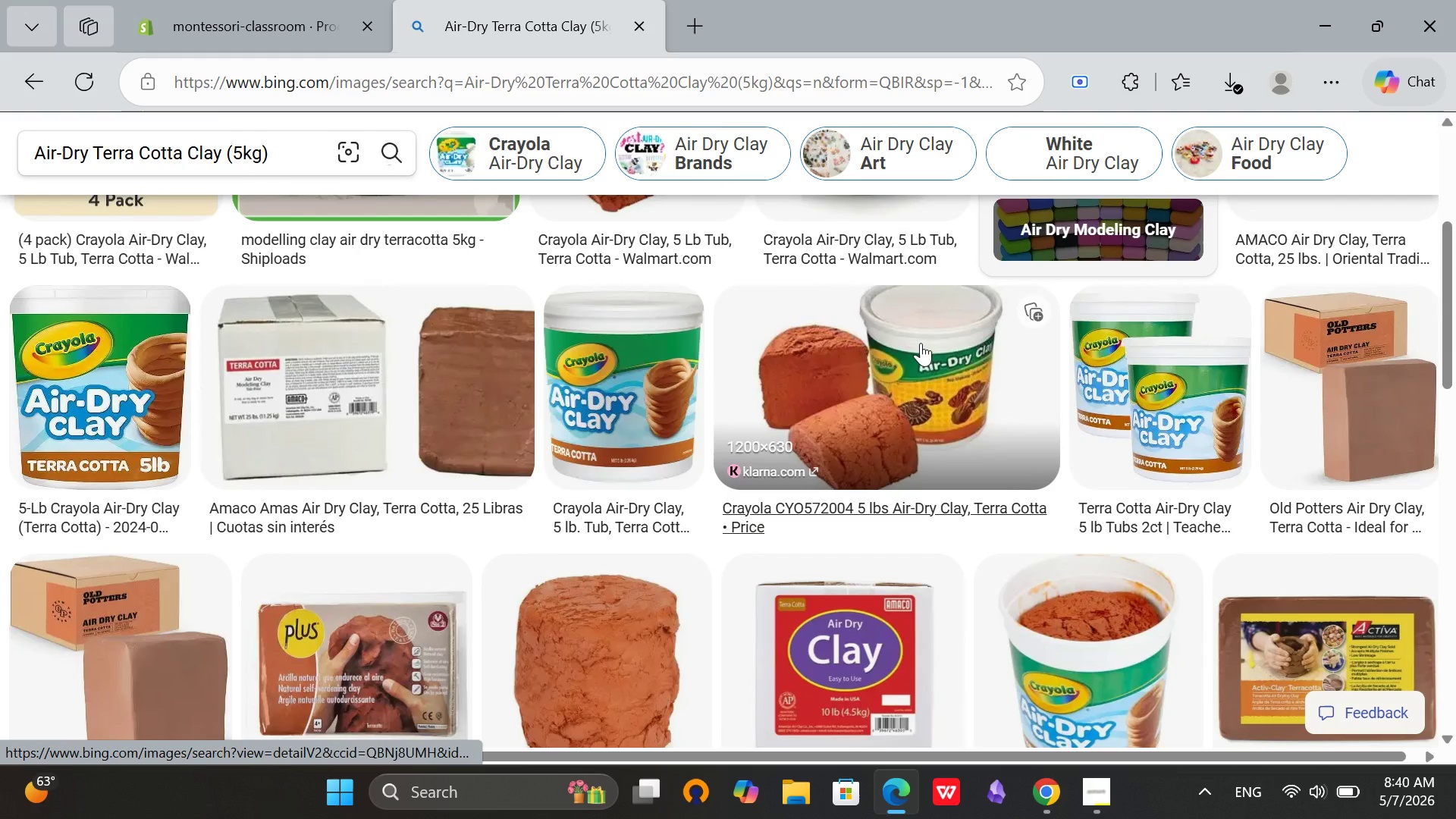 
left_click([921, 343])
 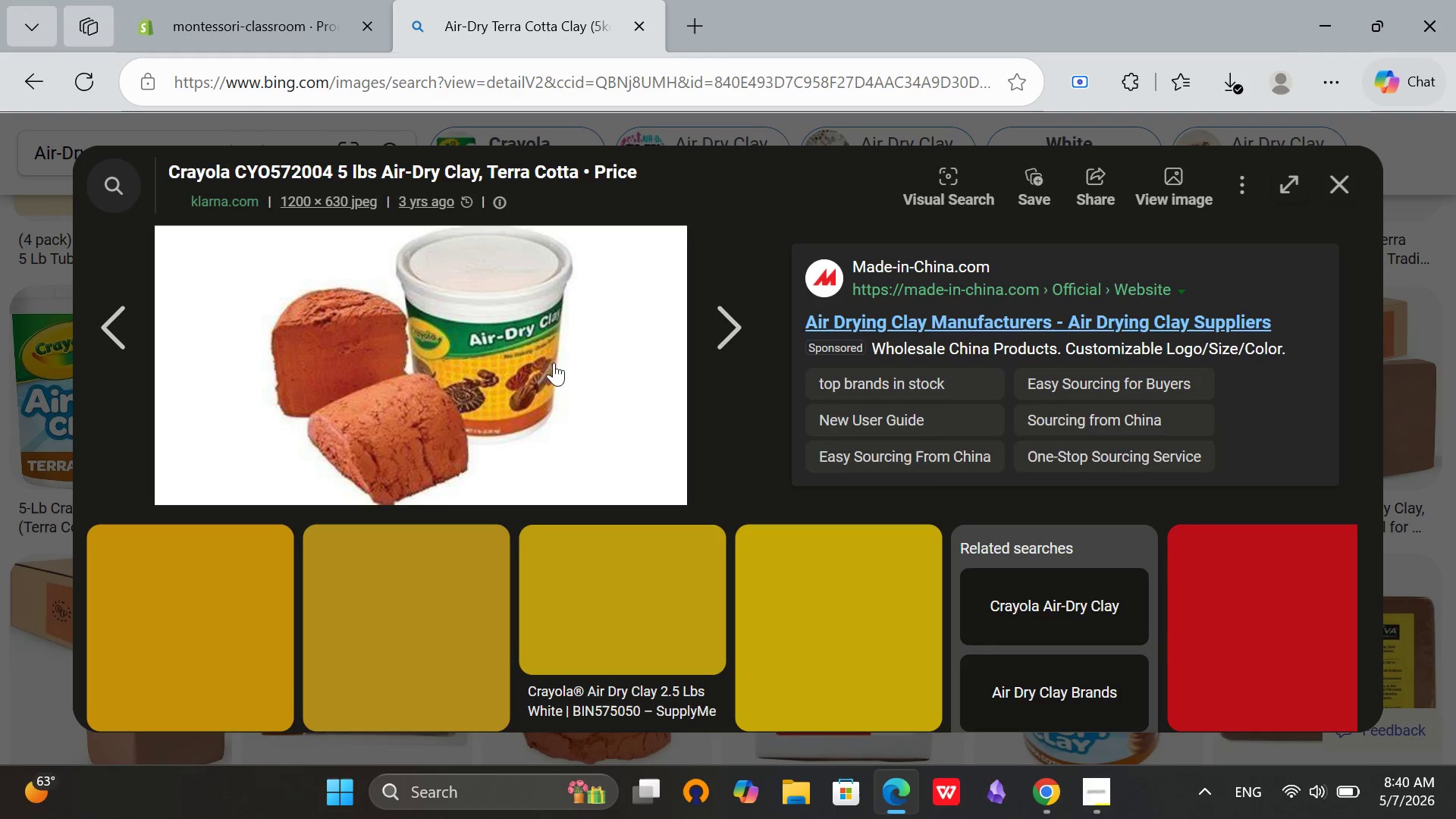 
scroll: coordinate [704, 337], scroll_direction: down, amount: 4.0
 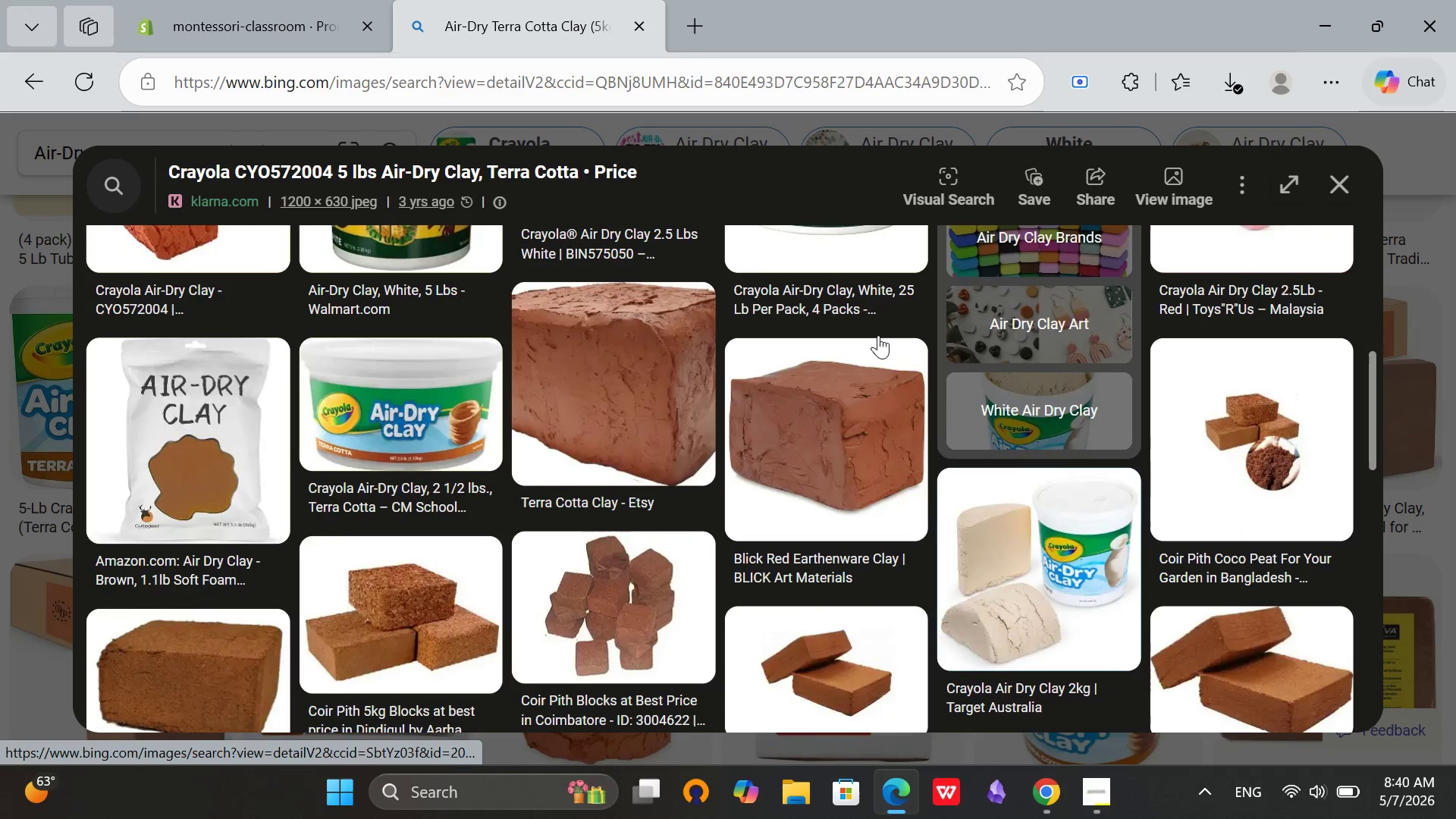 
scroll: coordinate [802, 344], scroll_direction: up, amount: 8.0
 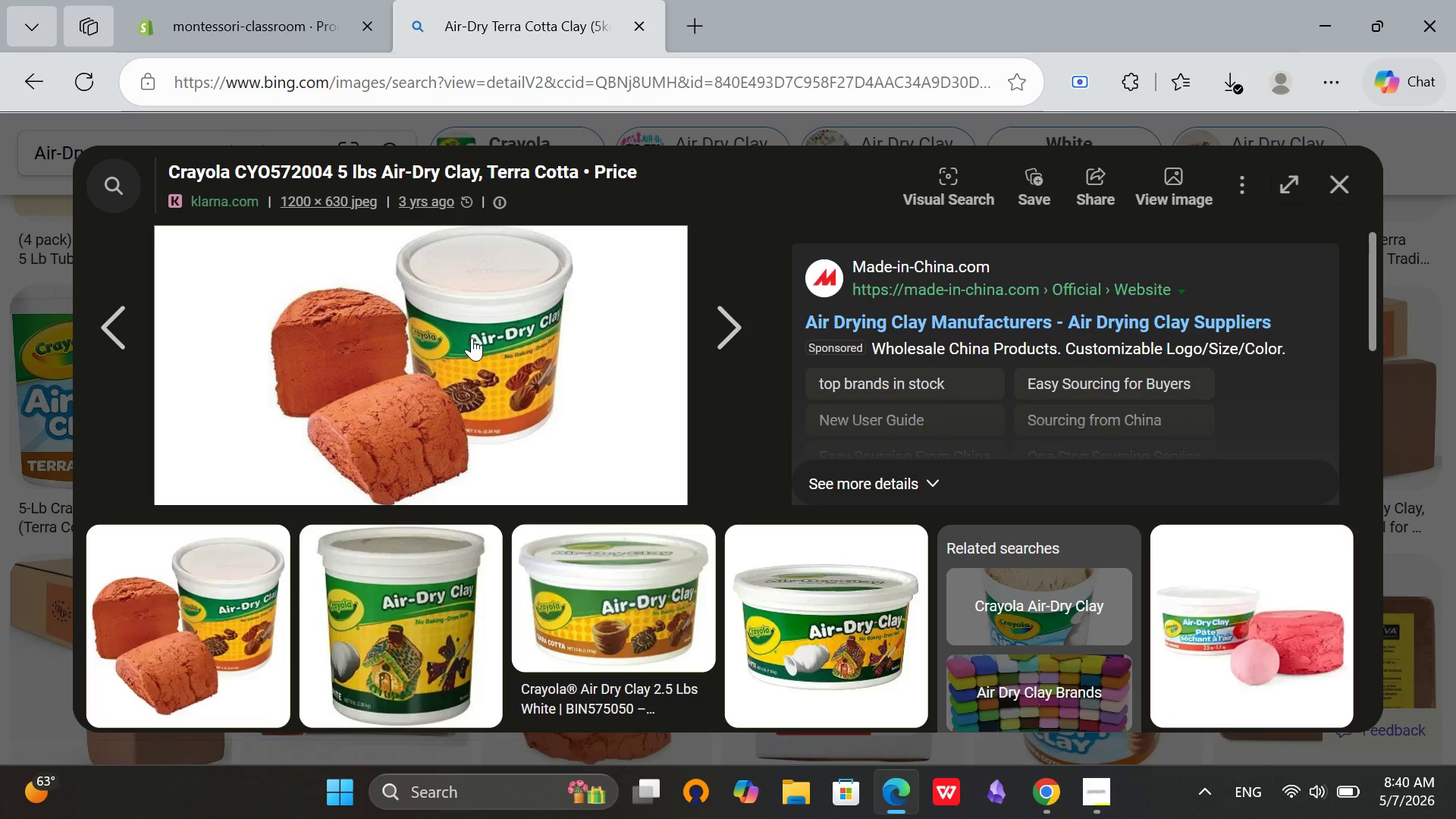 
right_click([472, 337])
 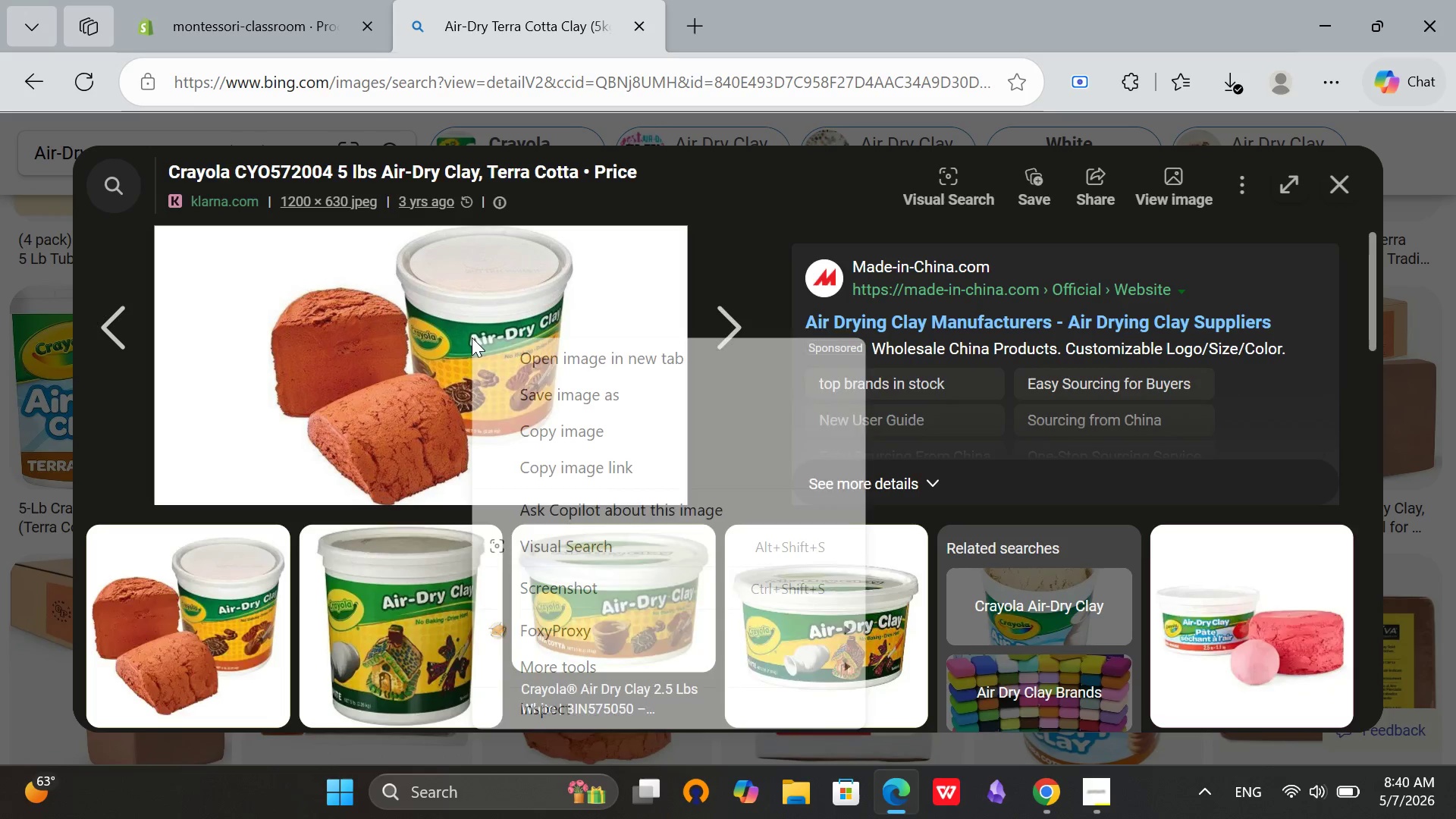 
scroll: coordinate [472, 337], scroll_direction: up, amount: 1.0
 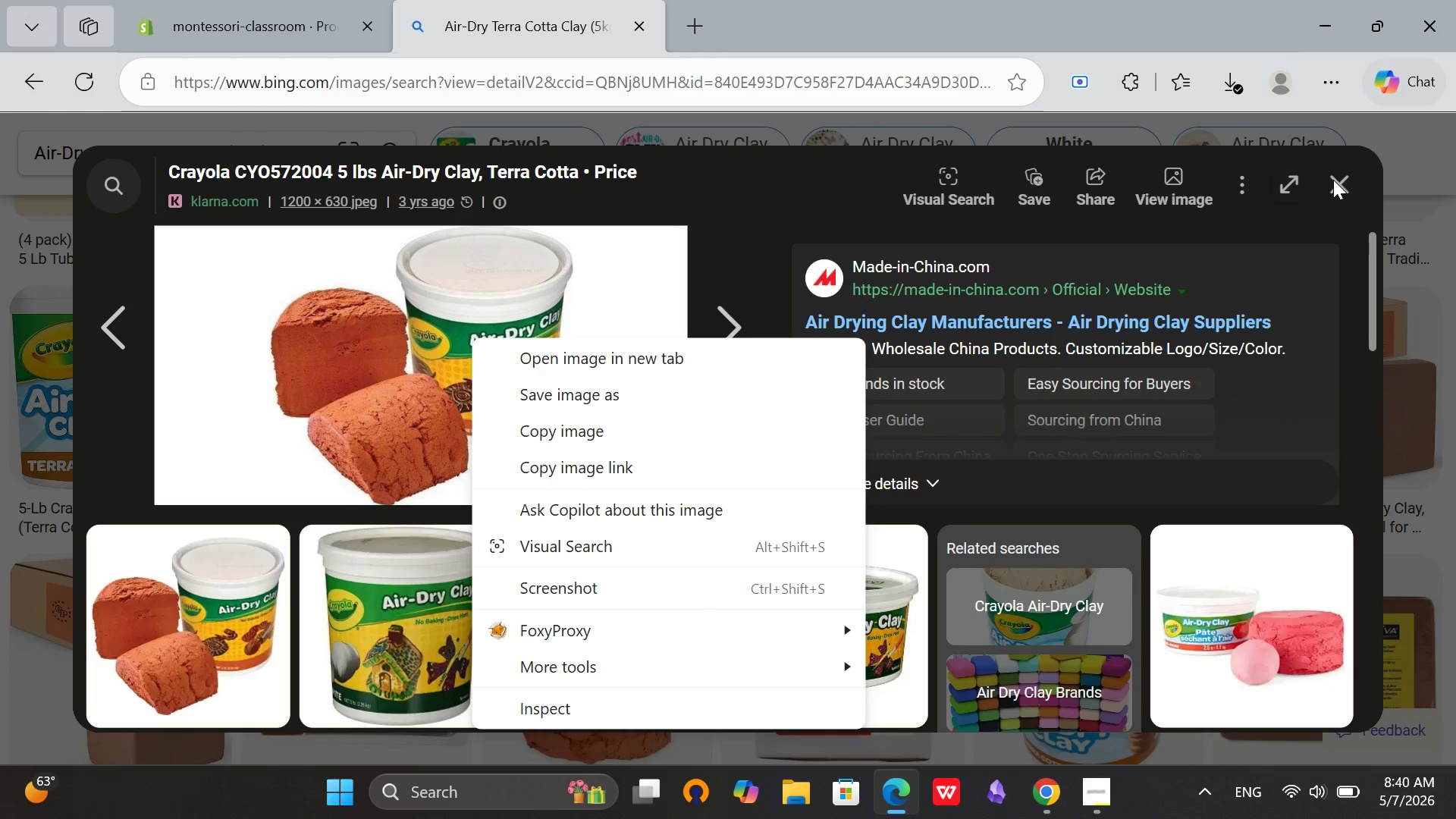 
left_click([1338, 183])
 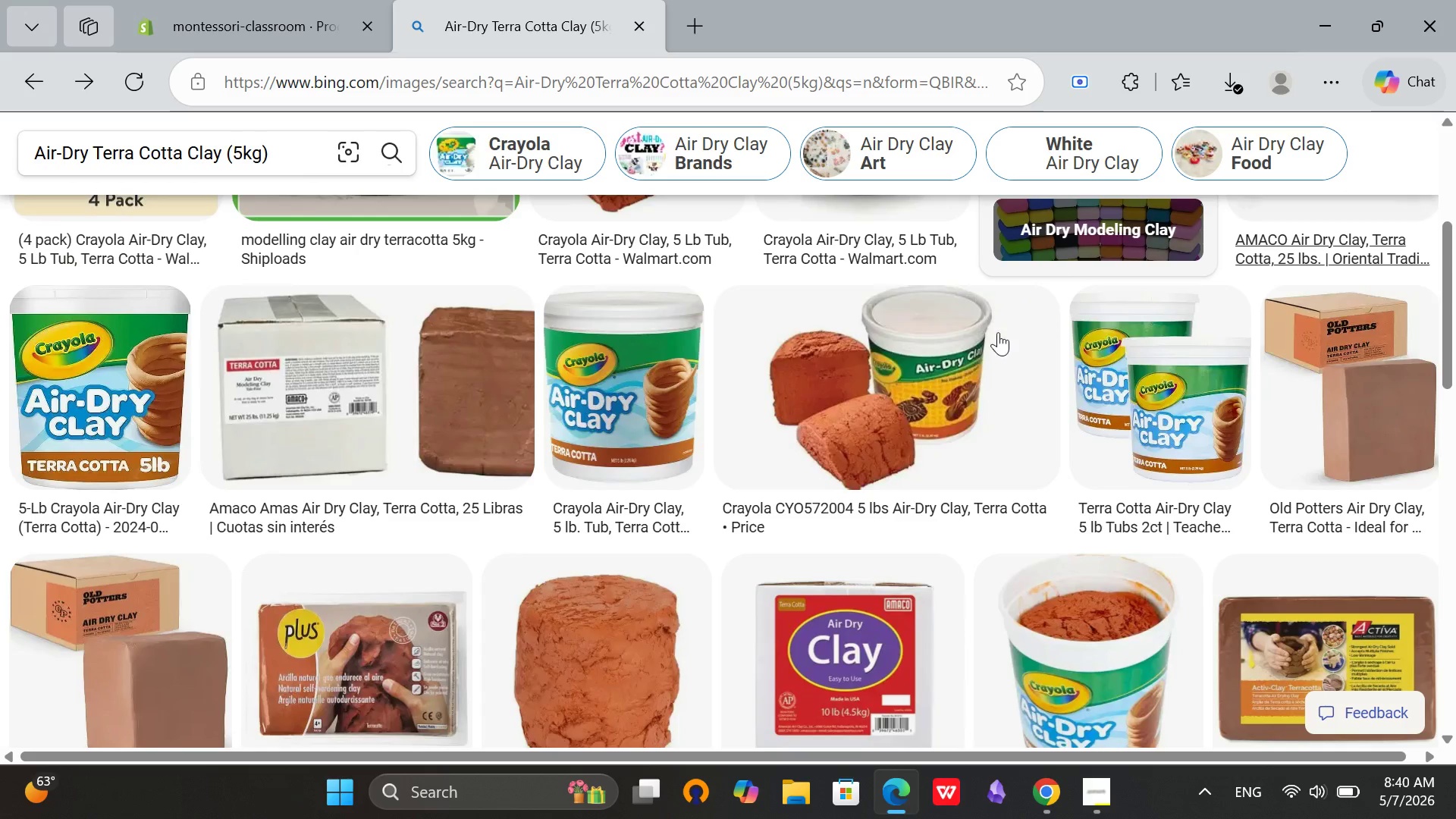 
scroll: coordinate [990, 336], scroll_direction: down, amount: 1.0
 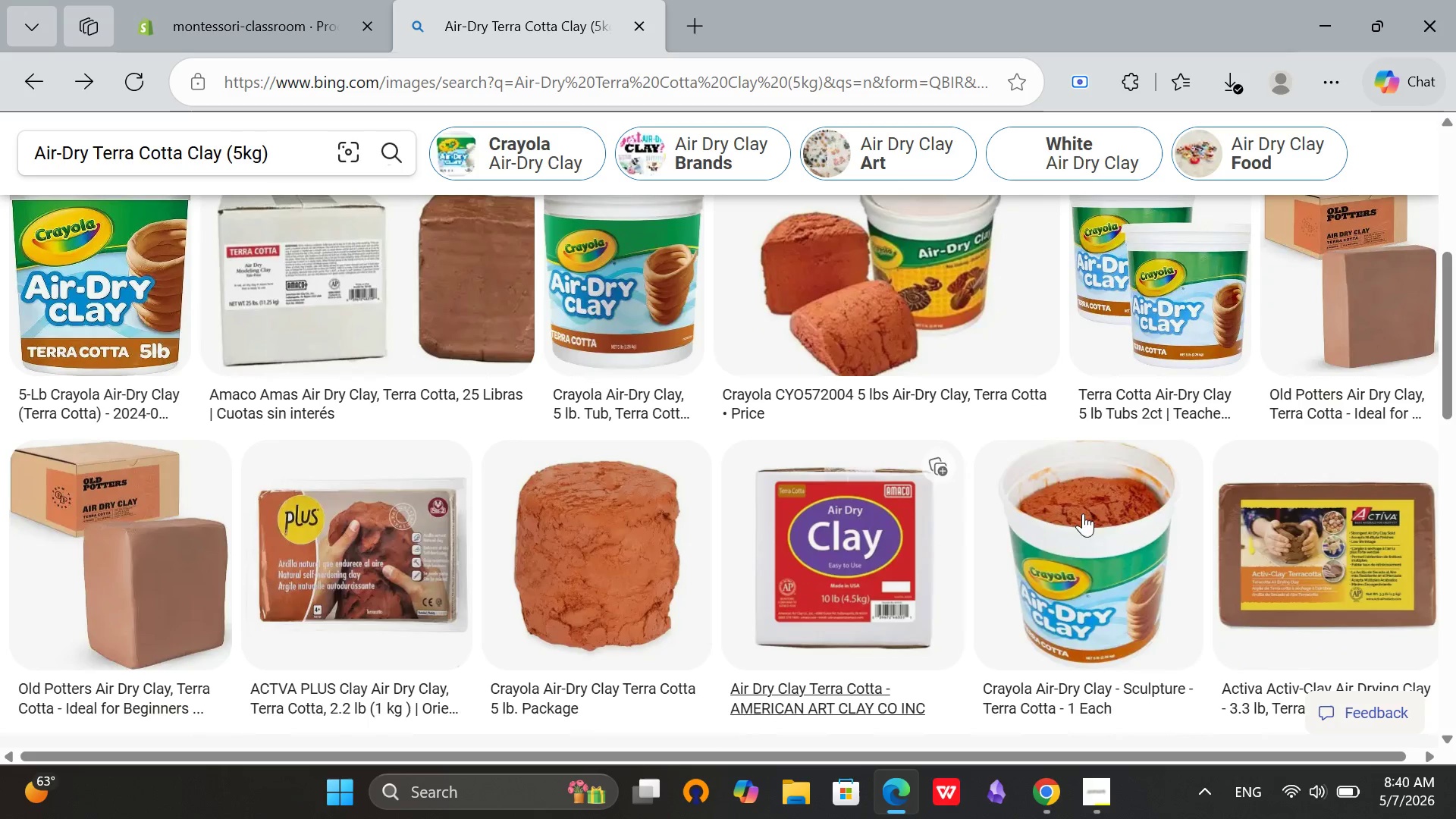 
left_click([1118, 524])
 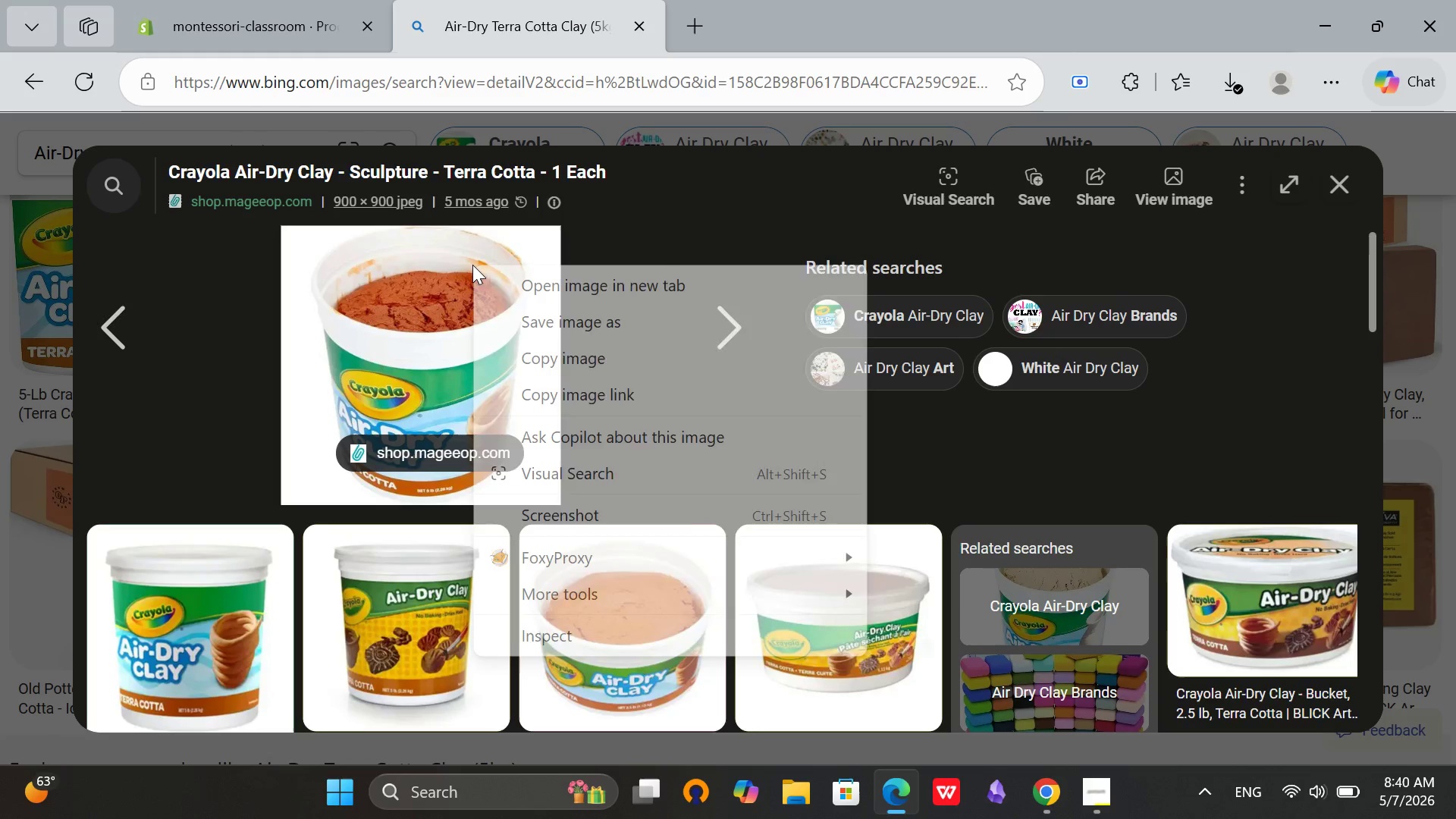 
left_click([543, 331])
 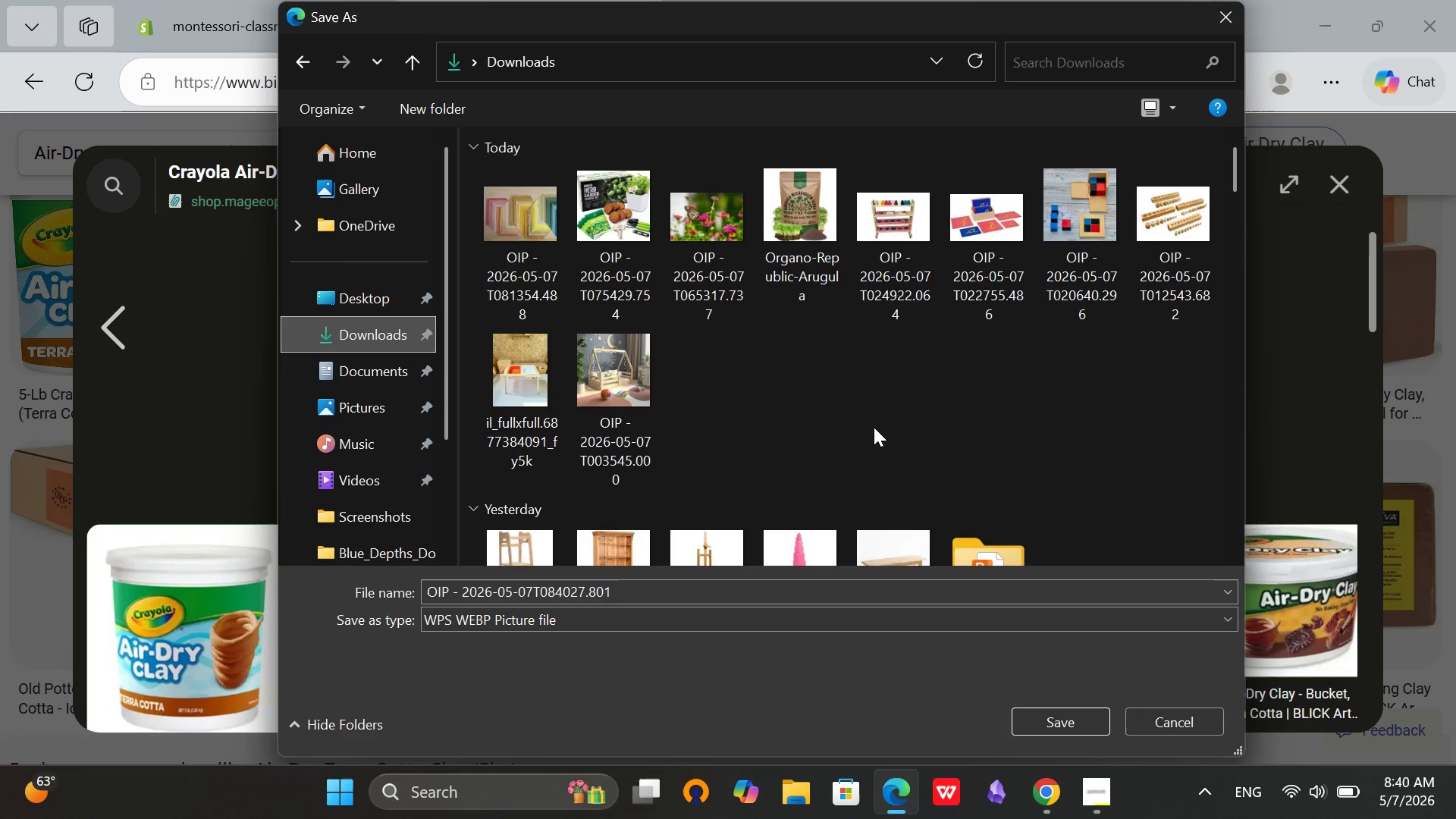 
left_click([1046, 711])
 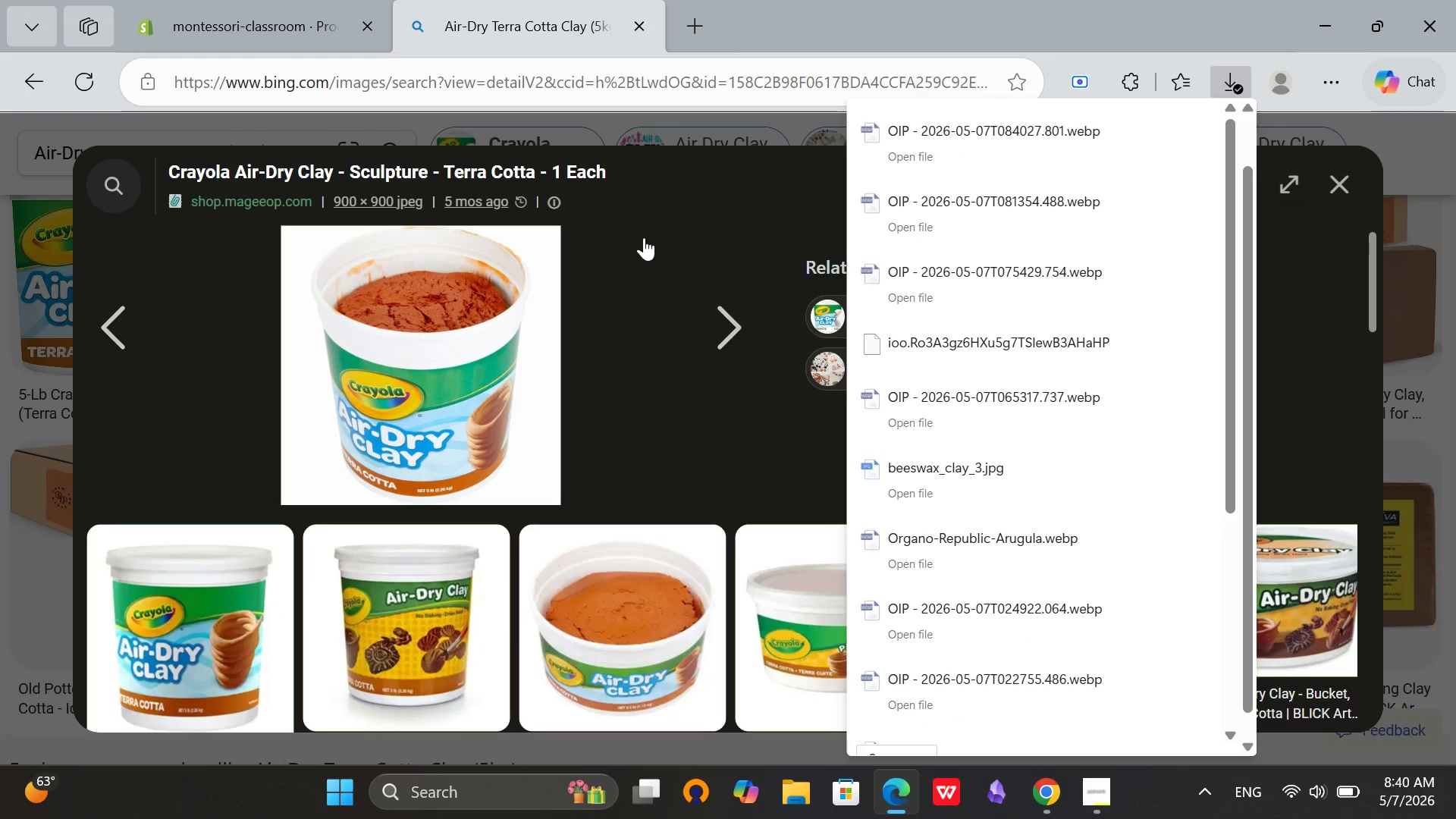 
left_click([177, 0])
 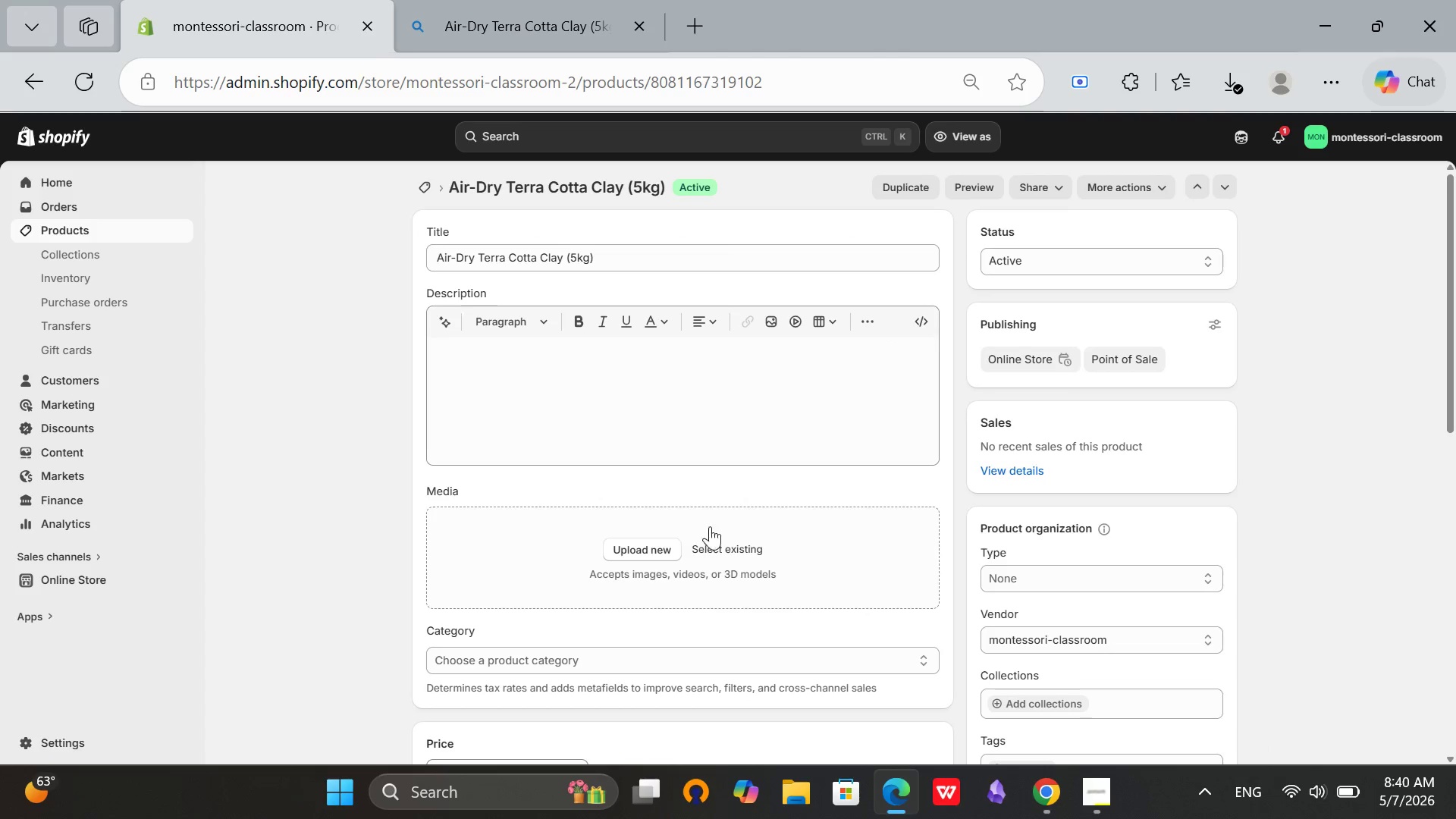 
left_click([629, 547])
 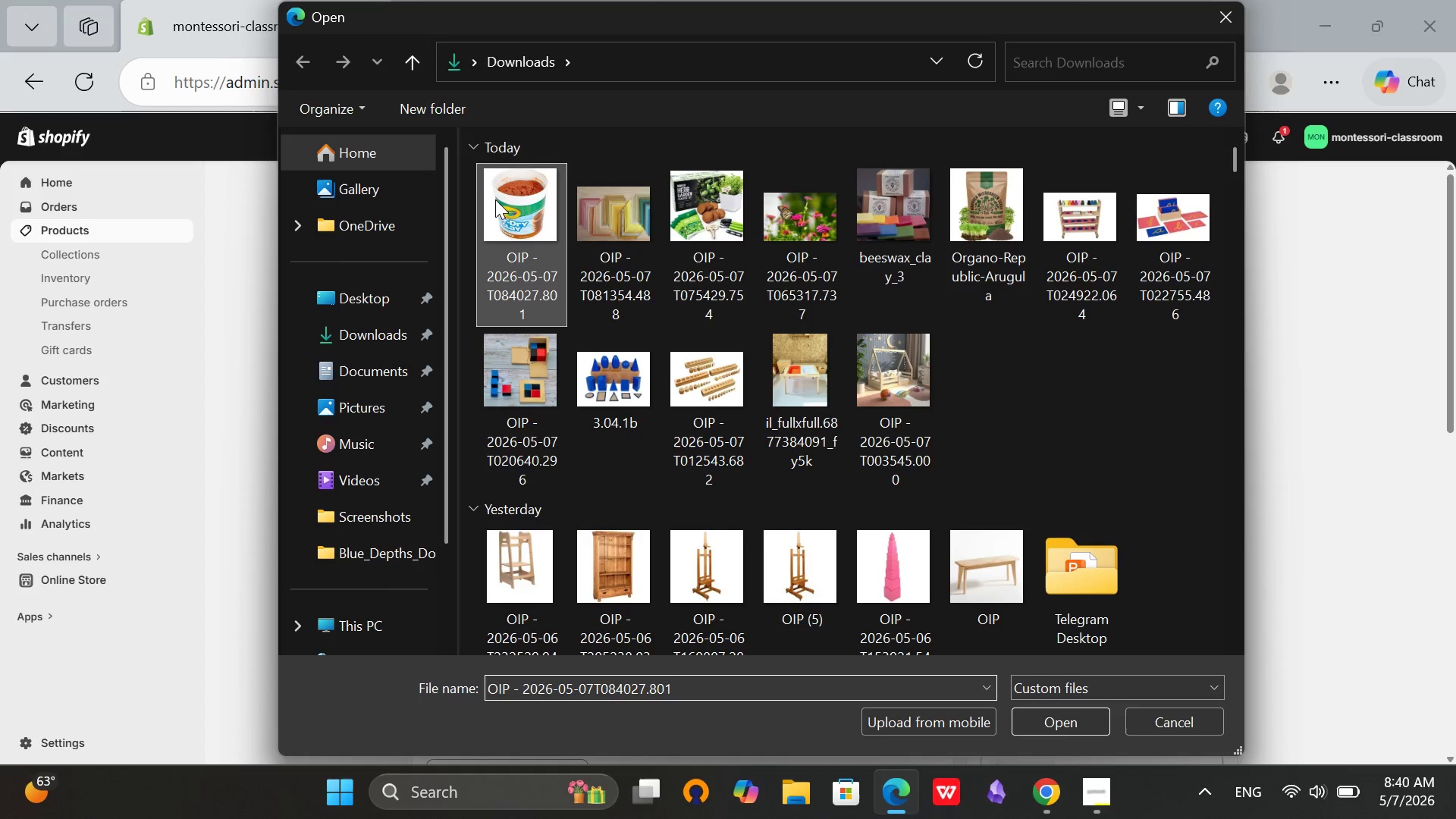 
left_click([1030, 719])
 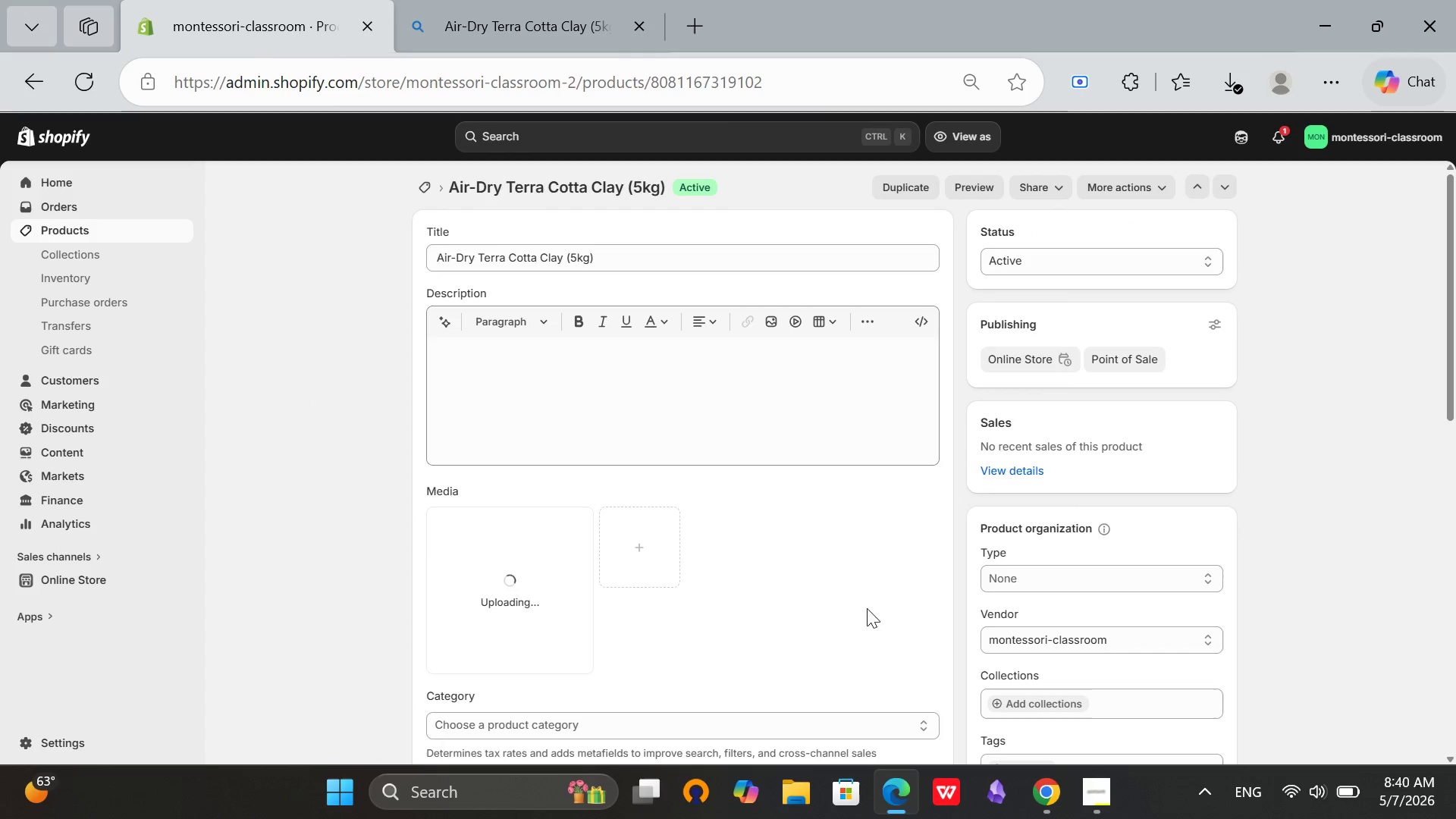 
scroll: coordinate [692, 469], scroll_direction: down, amount: 2.0
 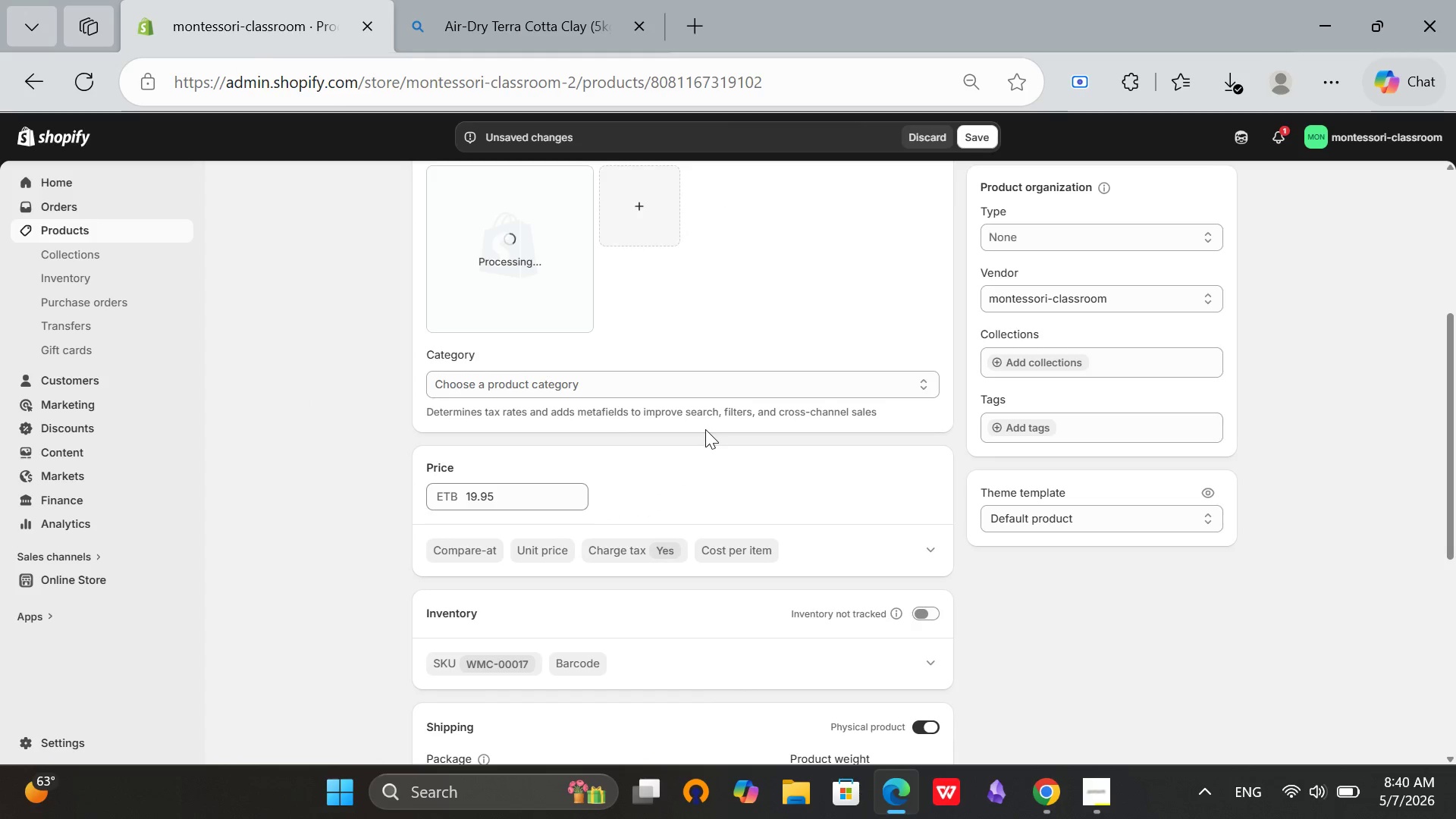 
wait(5.43)
 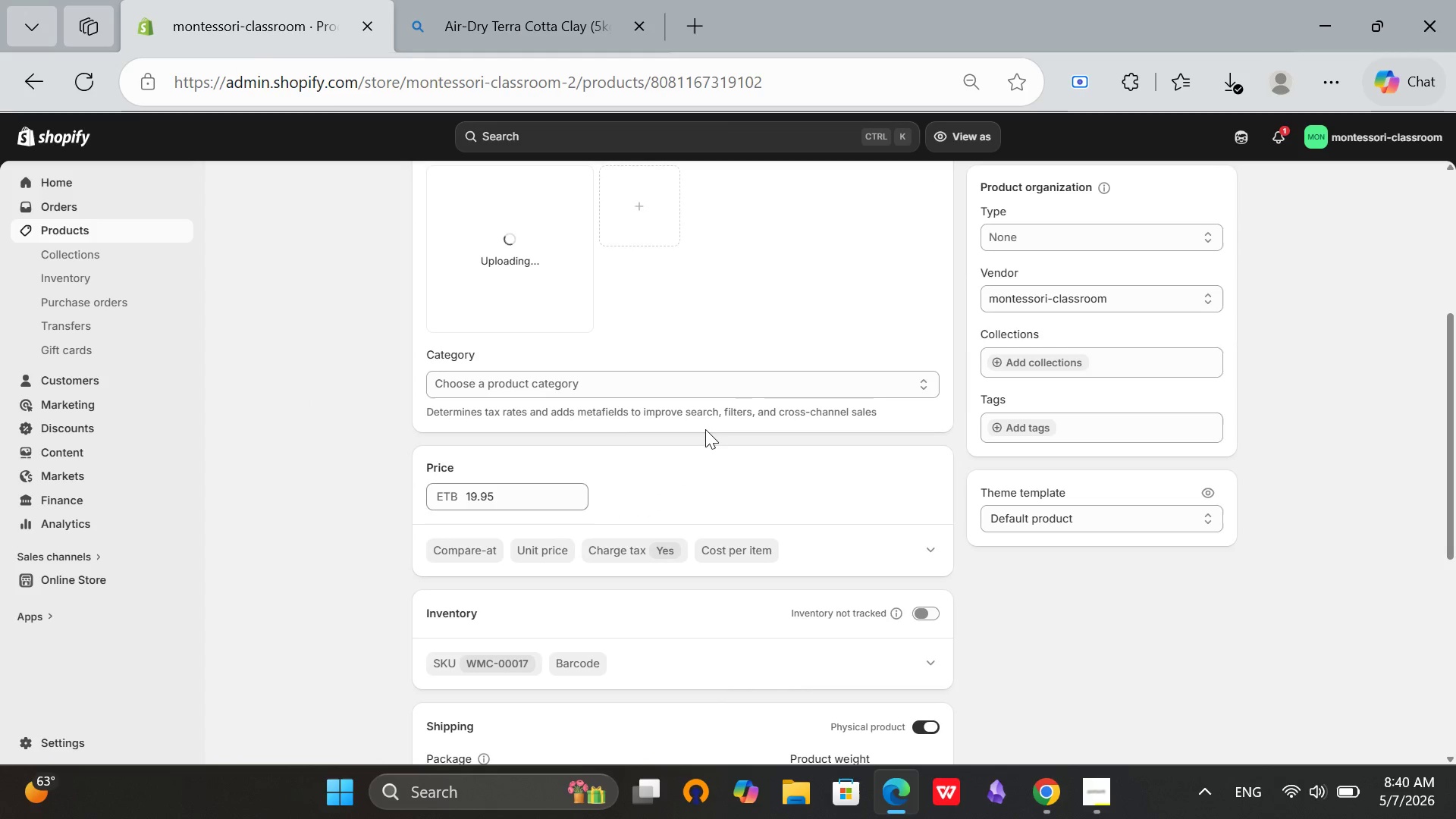 
scroll: coordinate [752, 498], scroll_direction: down, amount: 2.0
 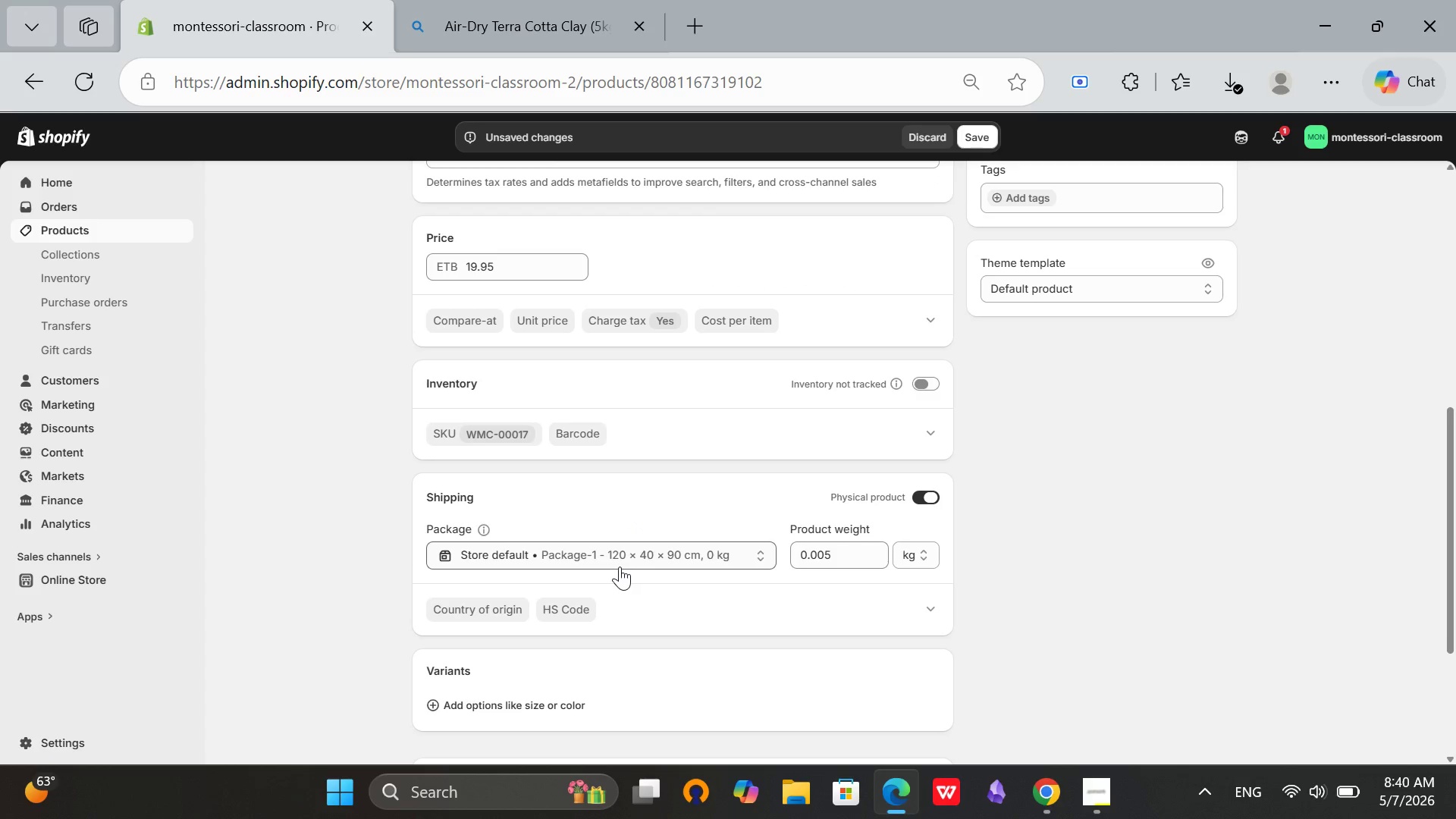 
left_click([619, 566])
 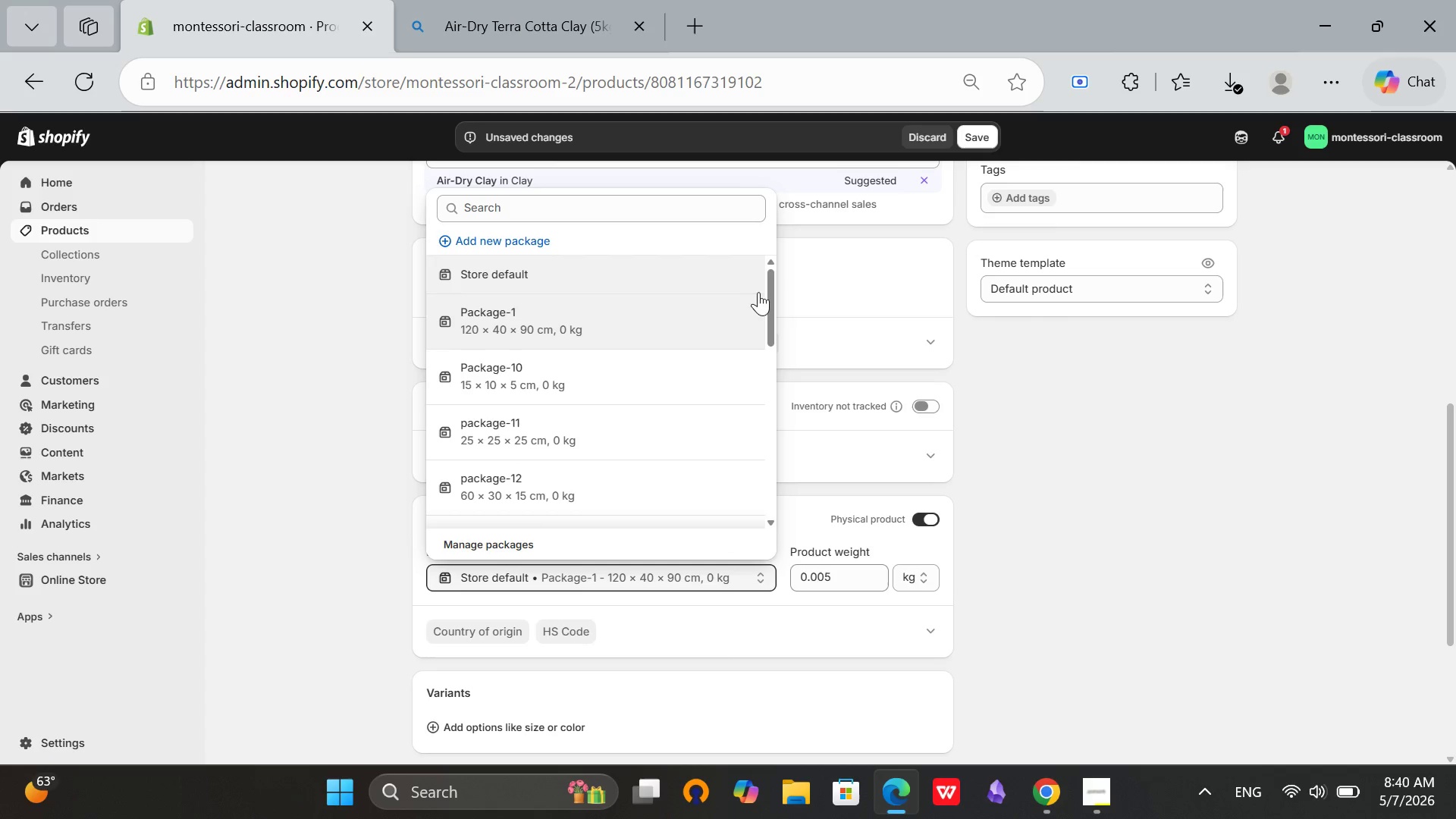 
left_click_drag(start_coordinate=[768, 287], to_coordinate=[725, 264])
 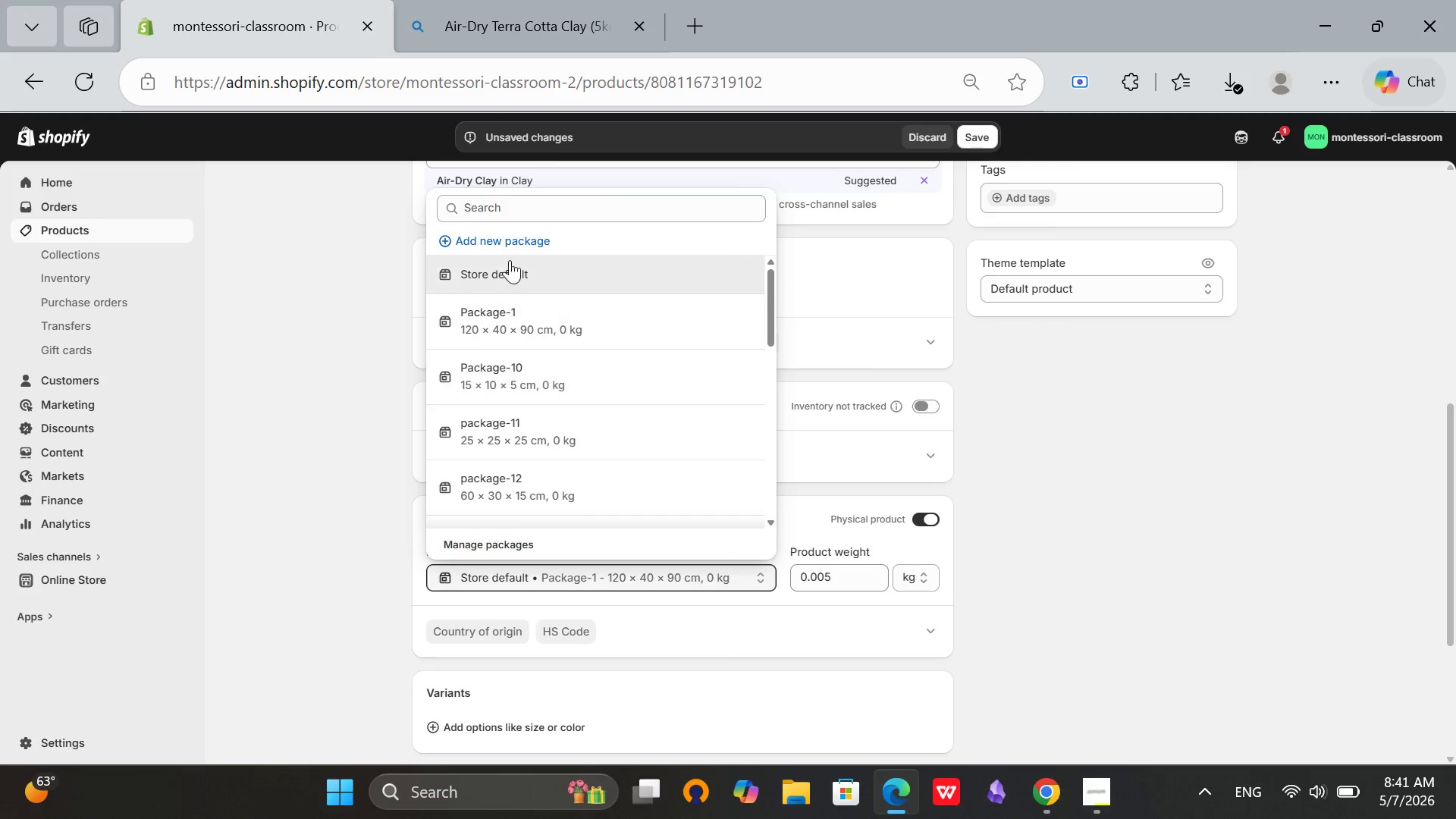 
mouse_move([544, 228])
 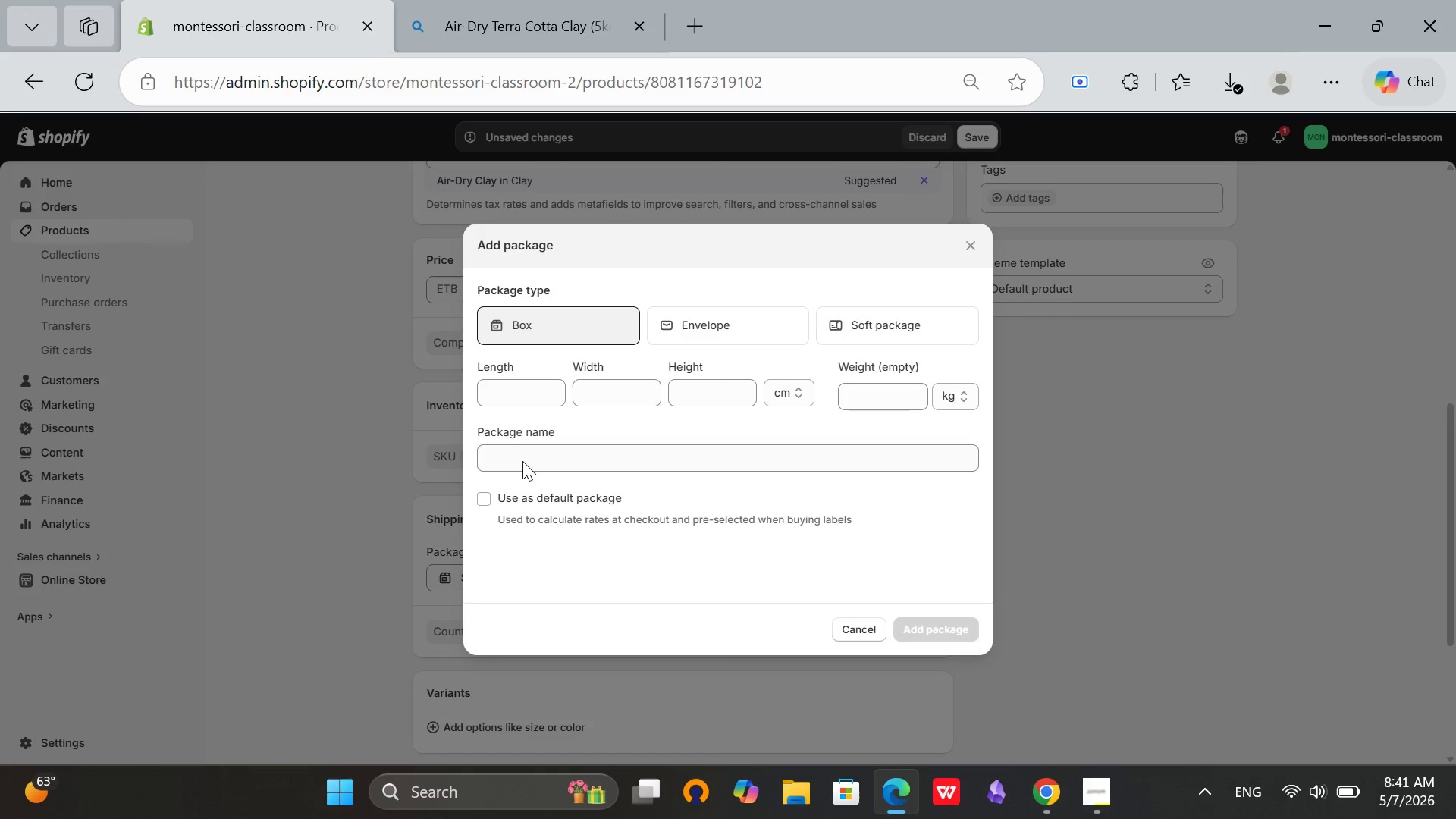 
left_click([522, 461])
 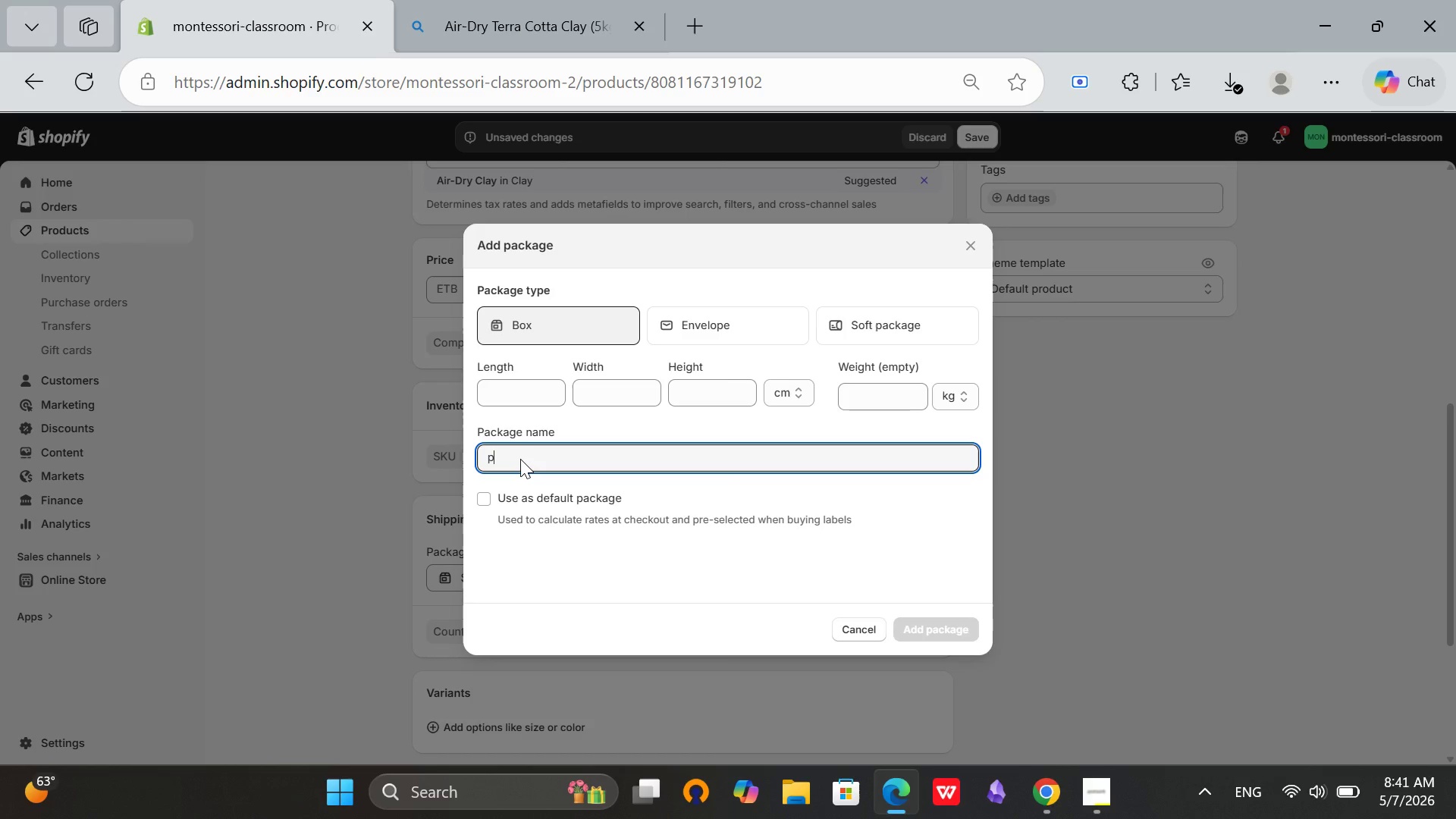 
type(package-18)
 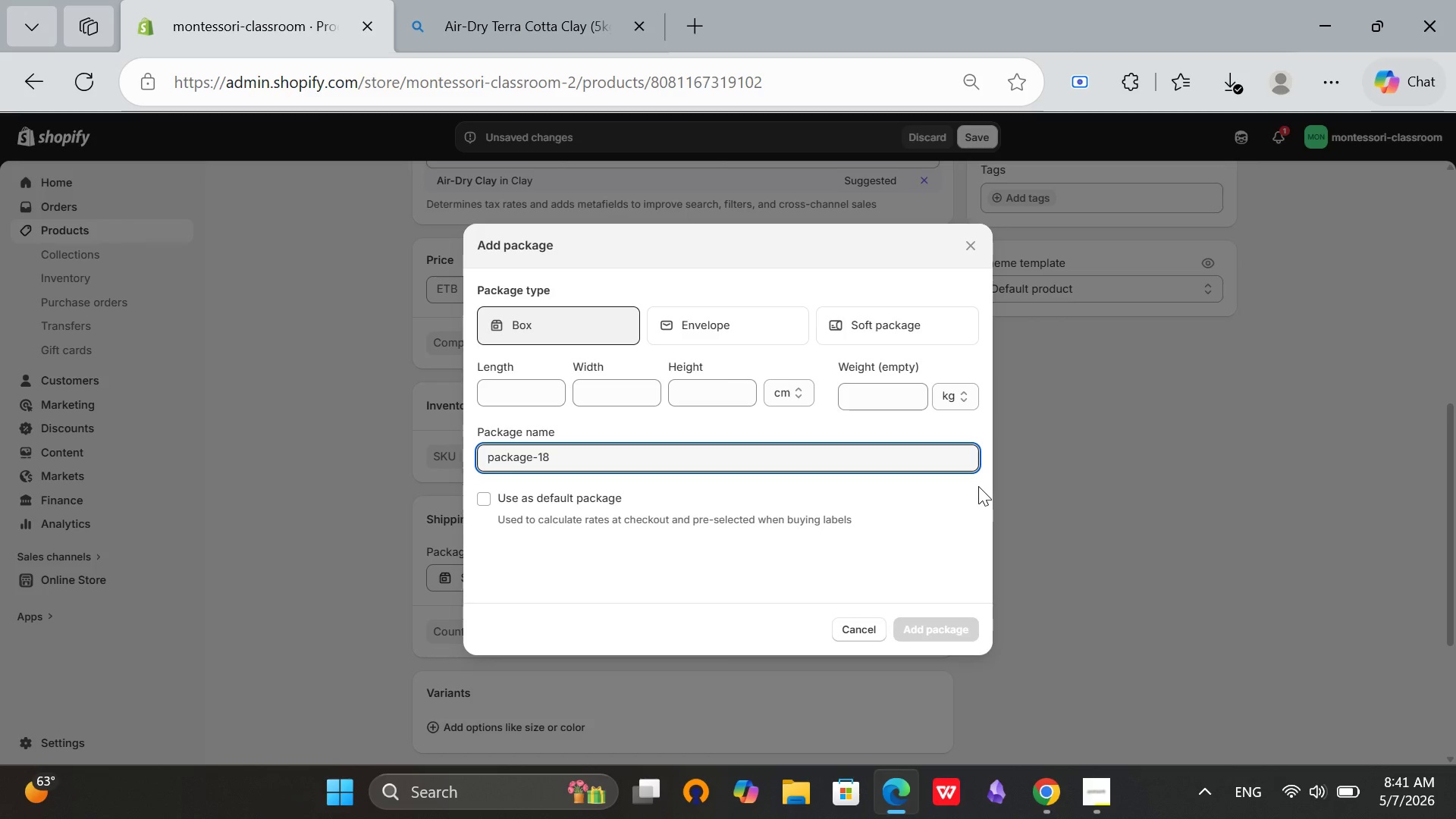 
wait(11.81)
 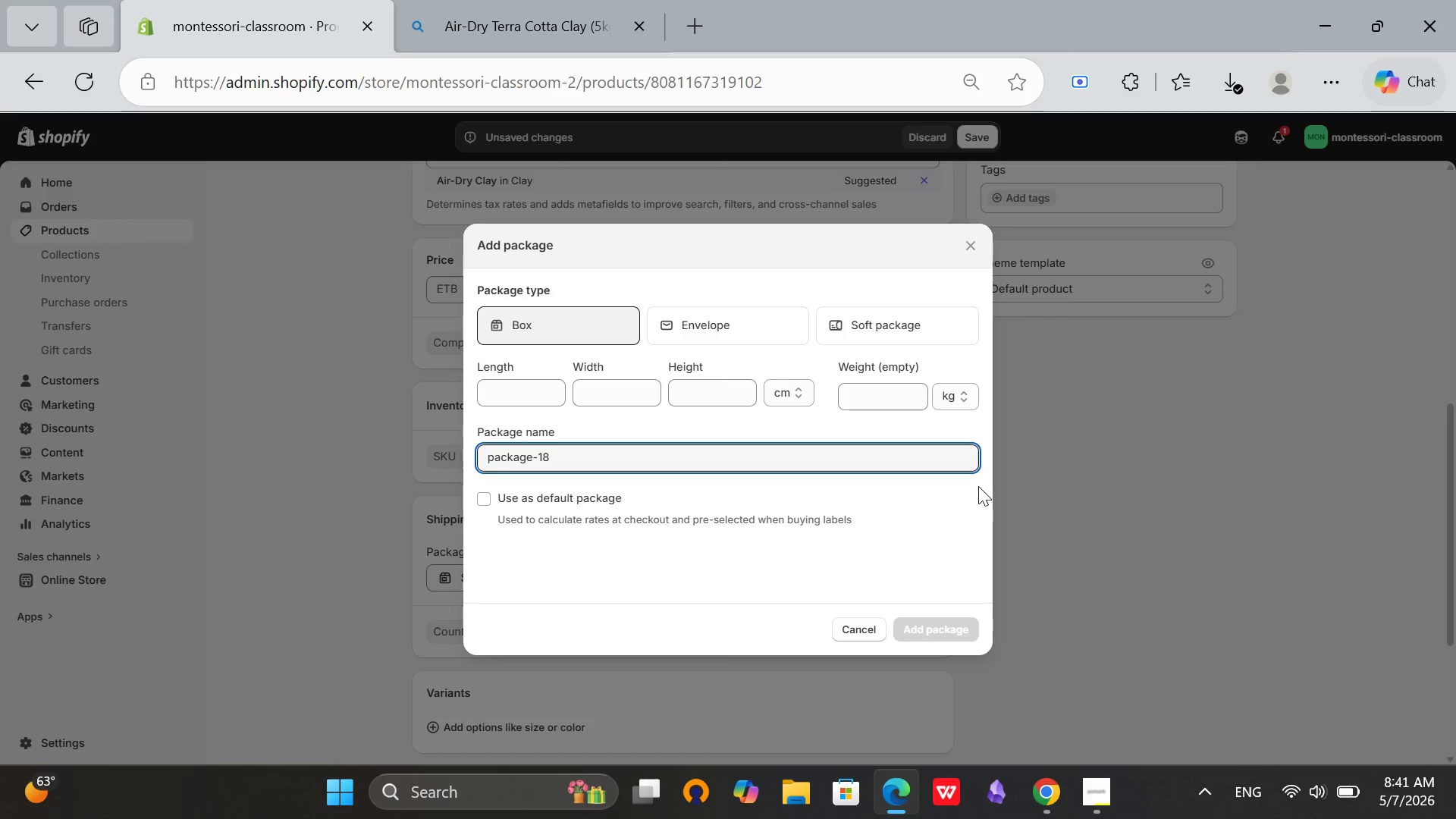 
left_click([526, 398])
 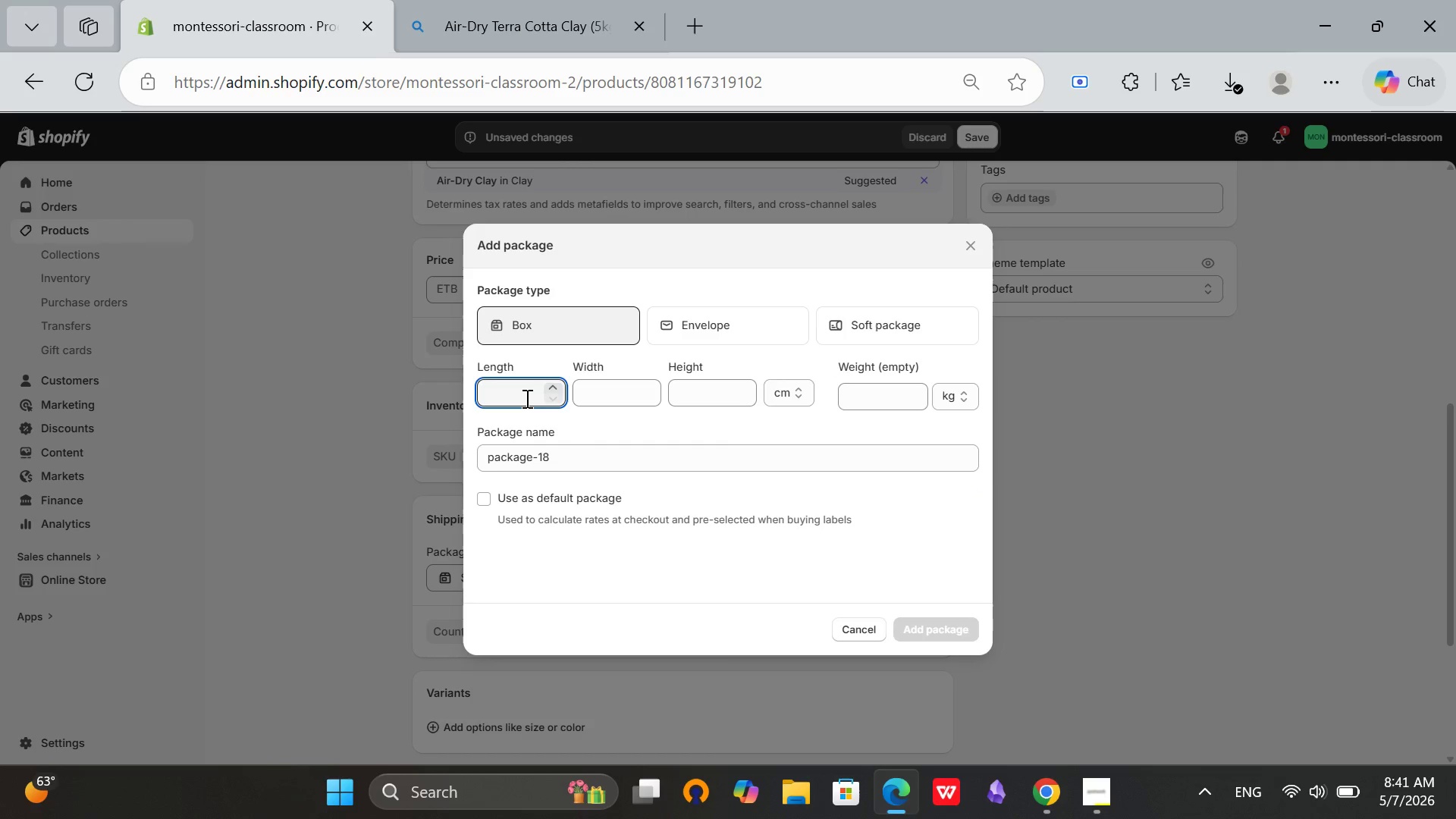 
type(20)
 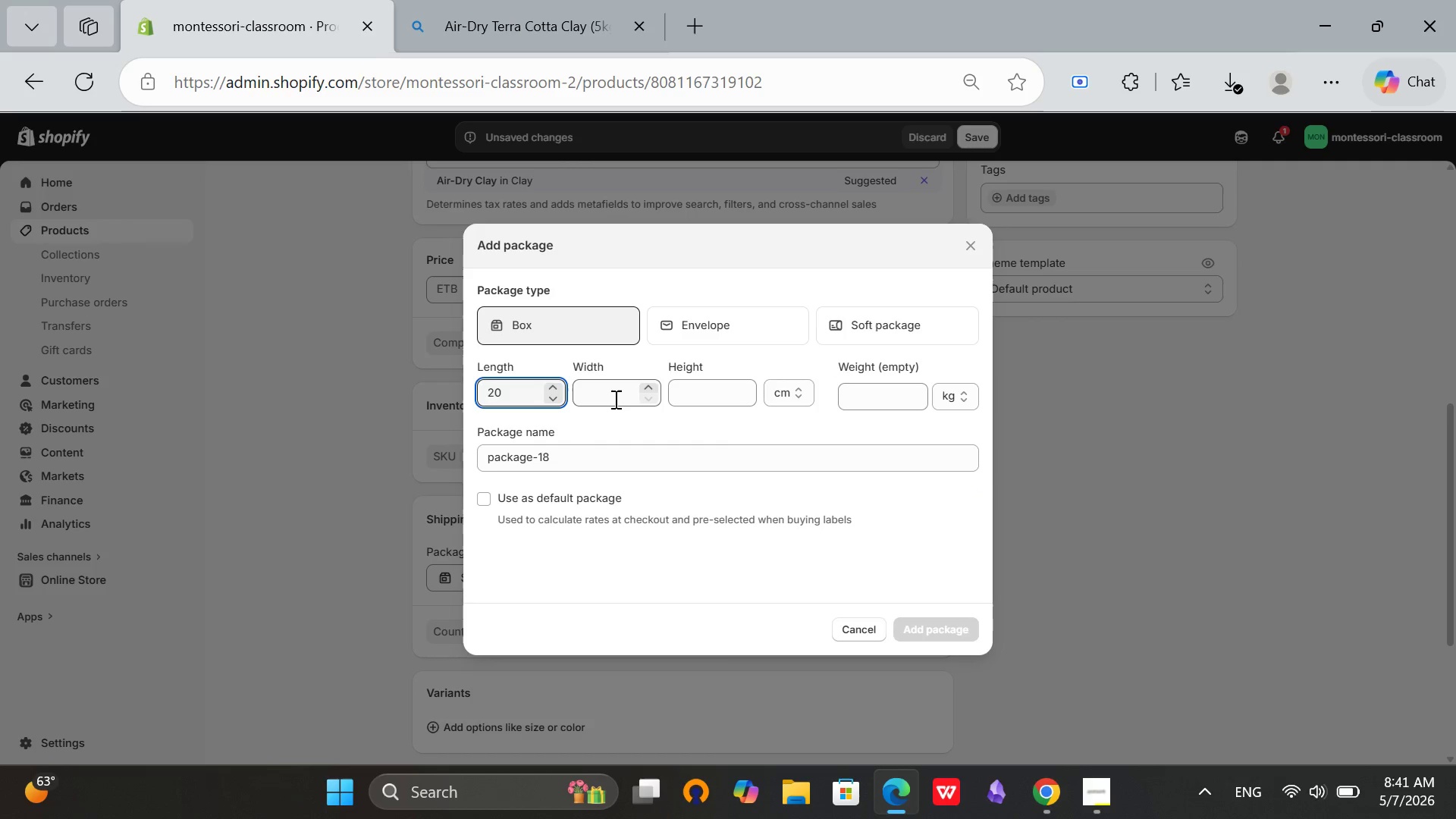 
left_click([614, 399])
 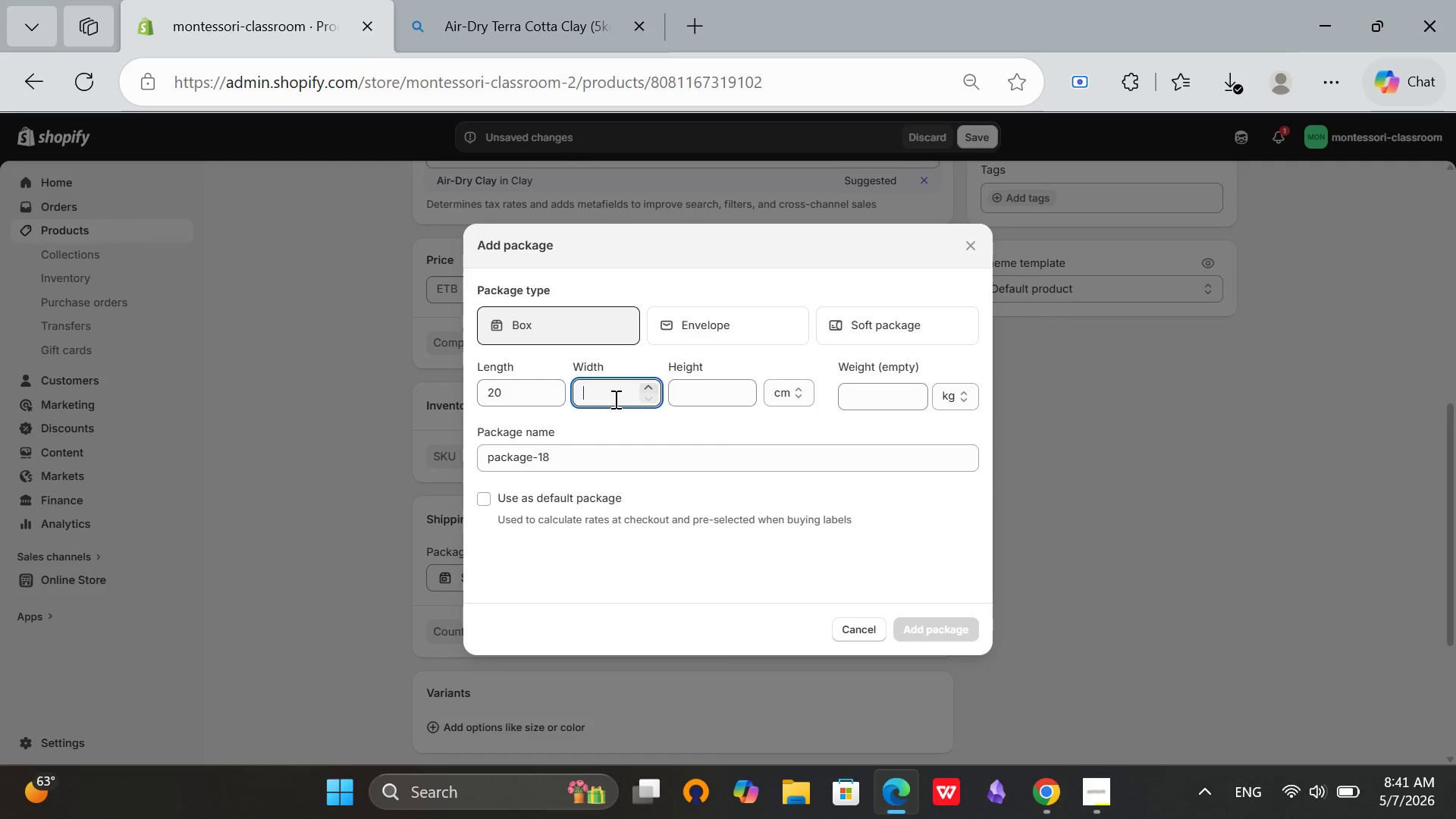 
type(20)
 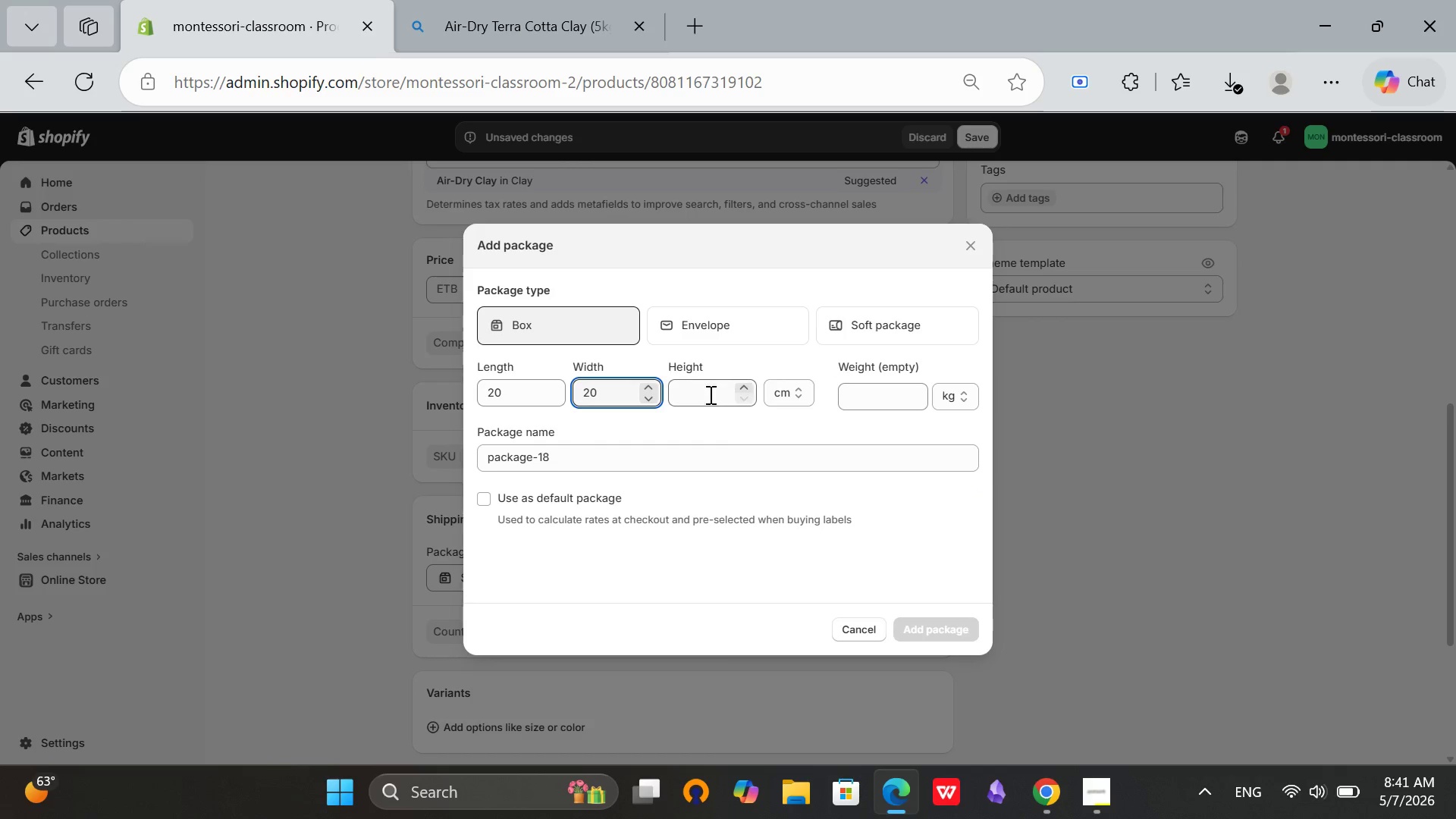 
left_click([709, 394])
 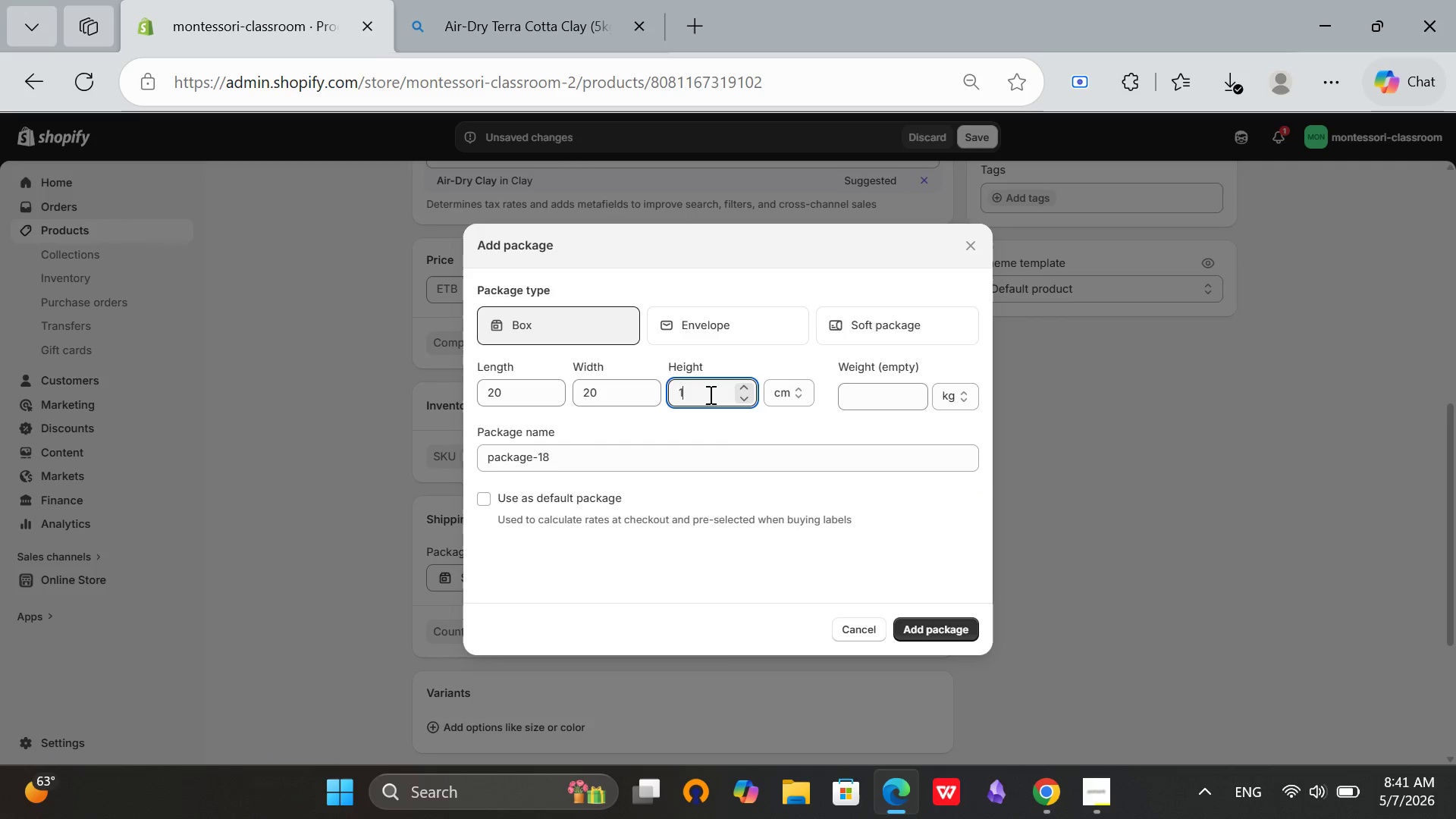 
type(10)
 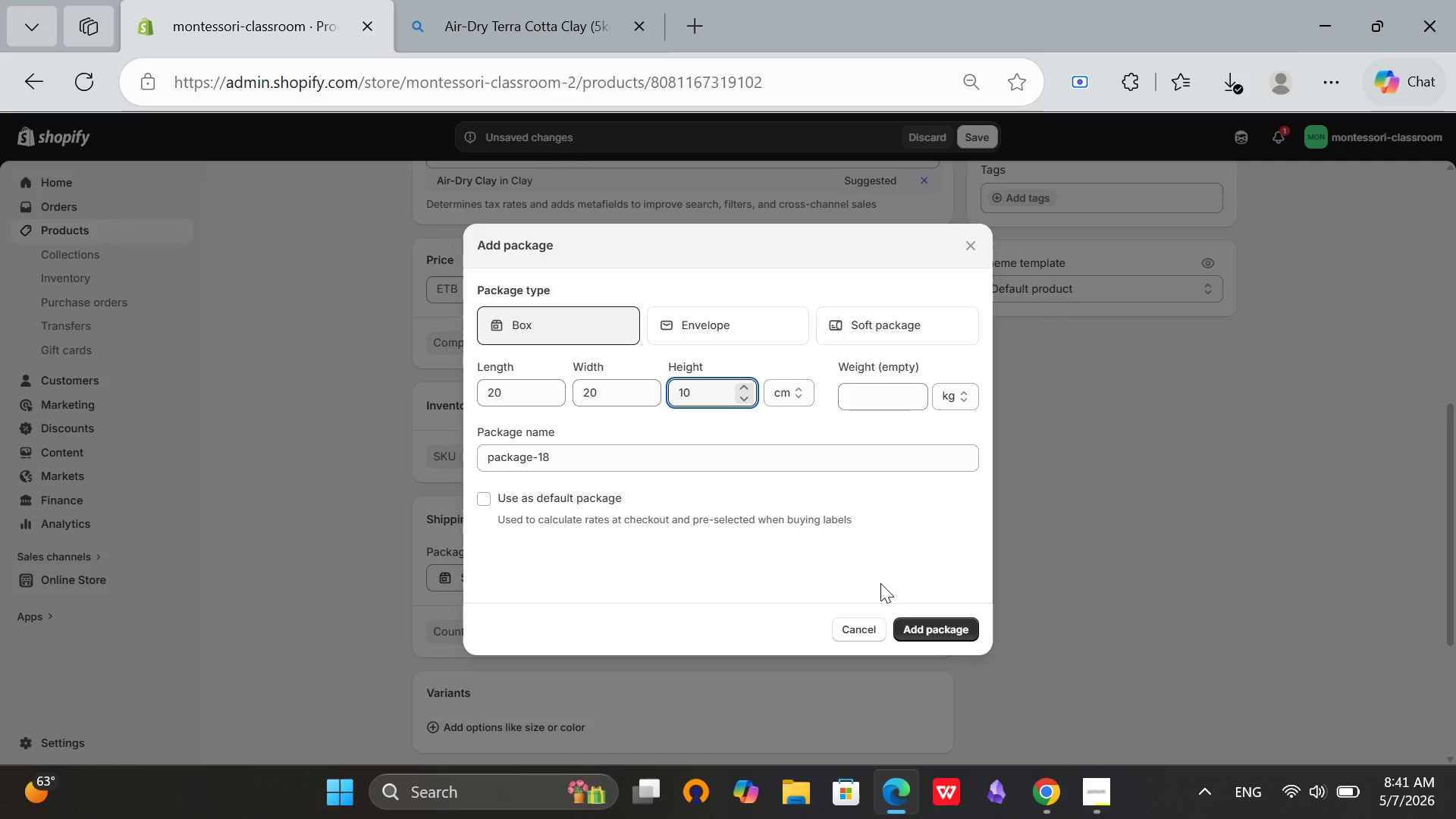 
left_click([928, 626])
 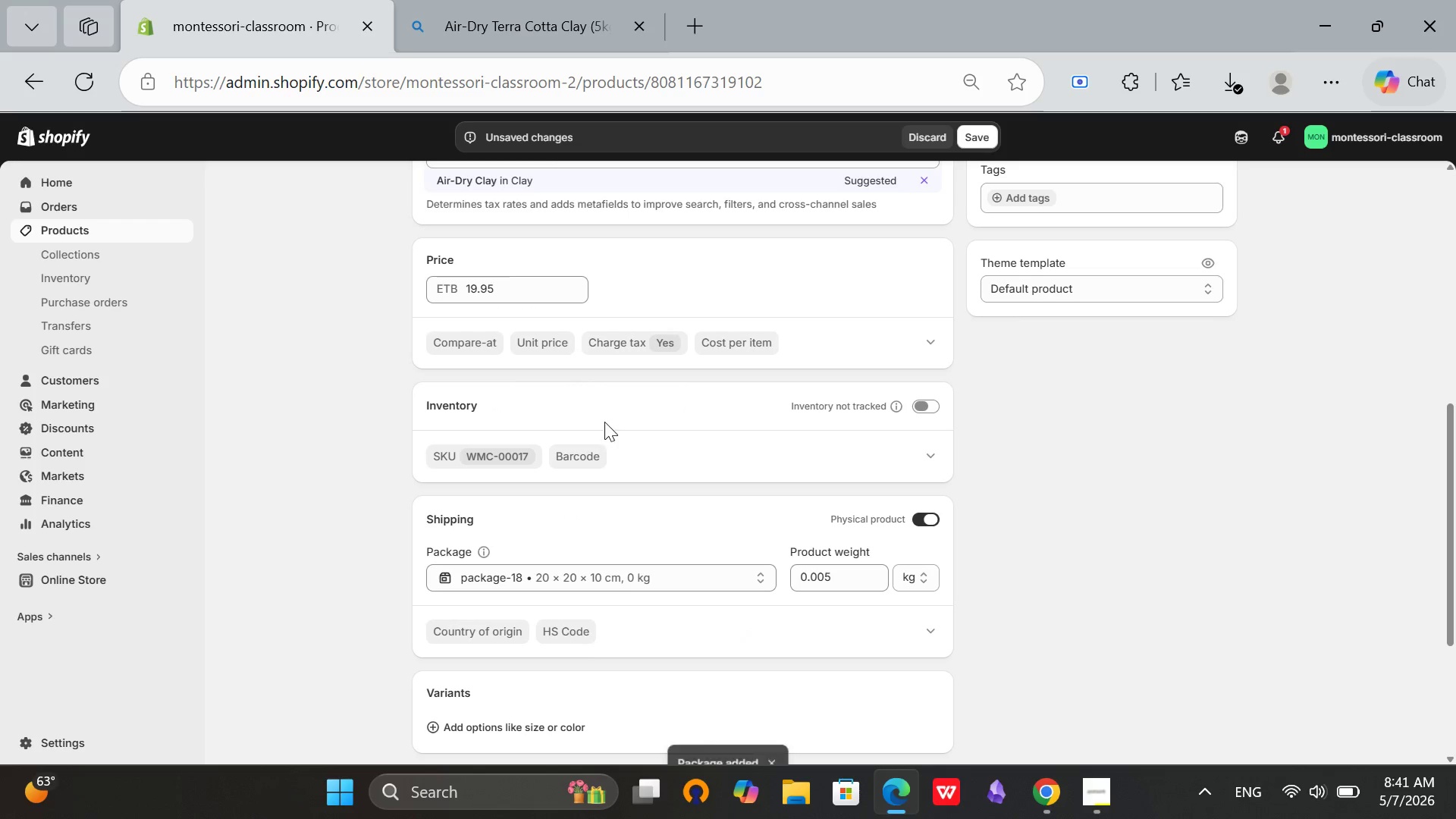 
scroll: coordinate [604, 421], scroll_direction: up, amount: 2.0
 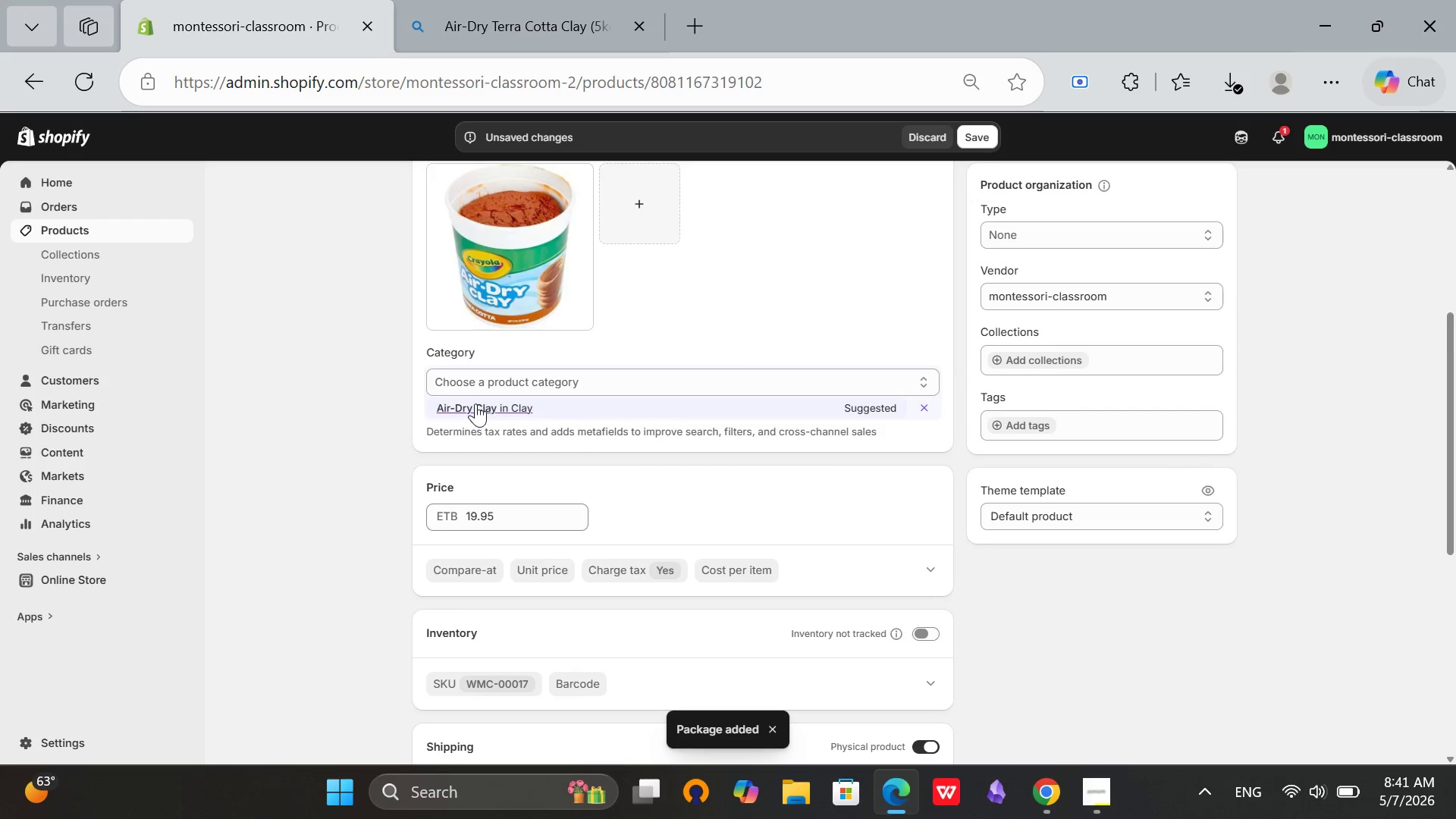 
left_click([474, 403])
 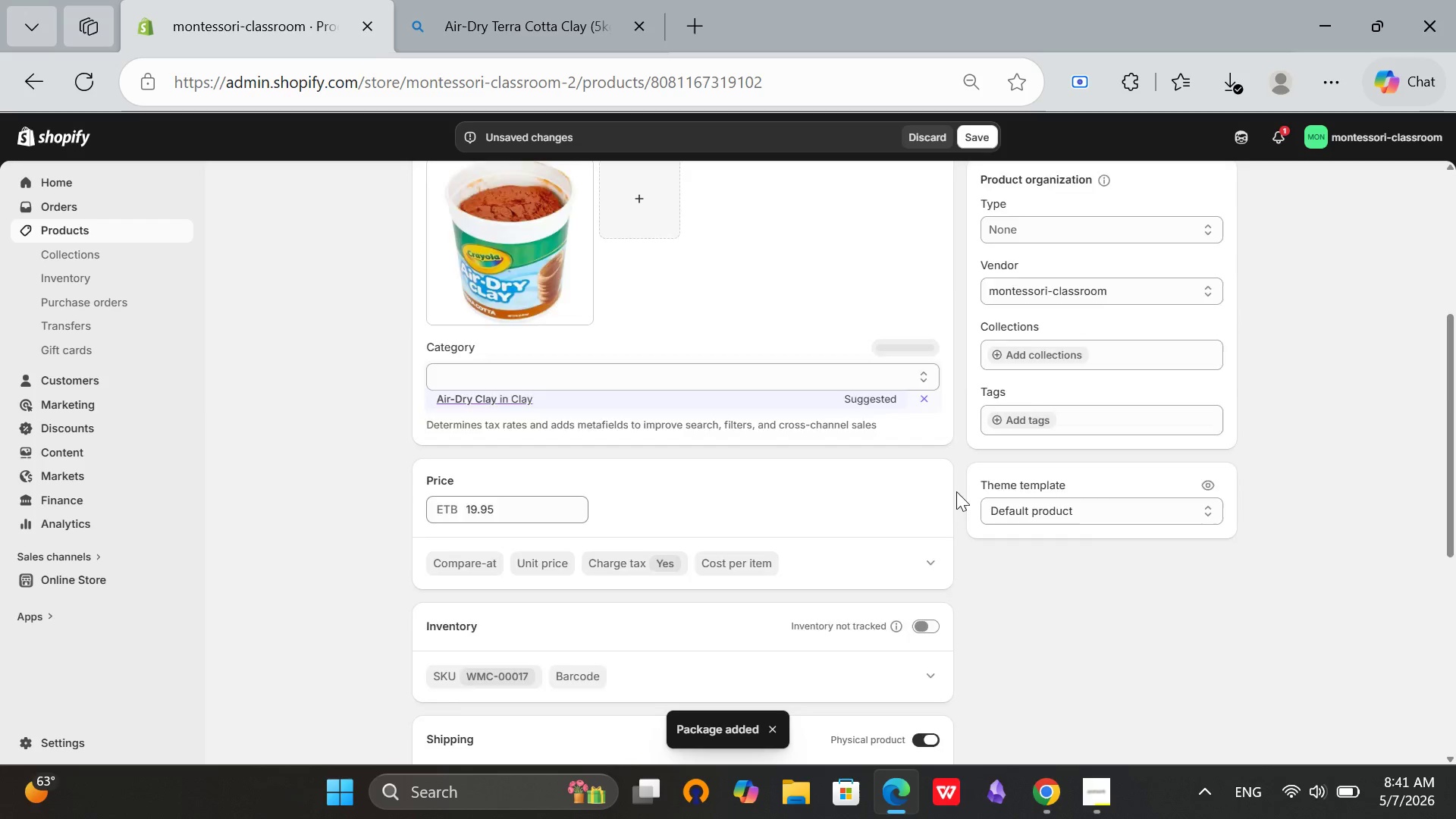 
scroll: coordinate [956, 491], scroll_direction: down, amount: 2.0
 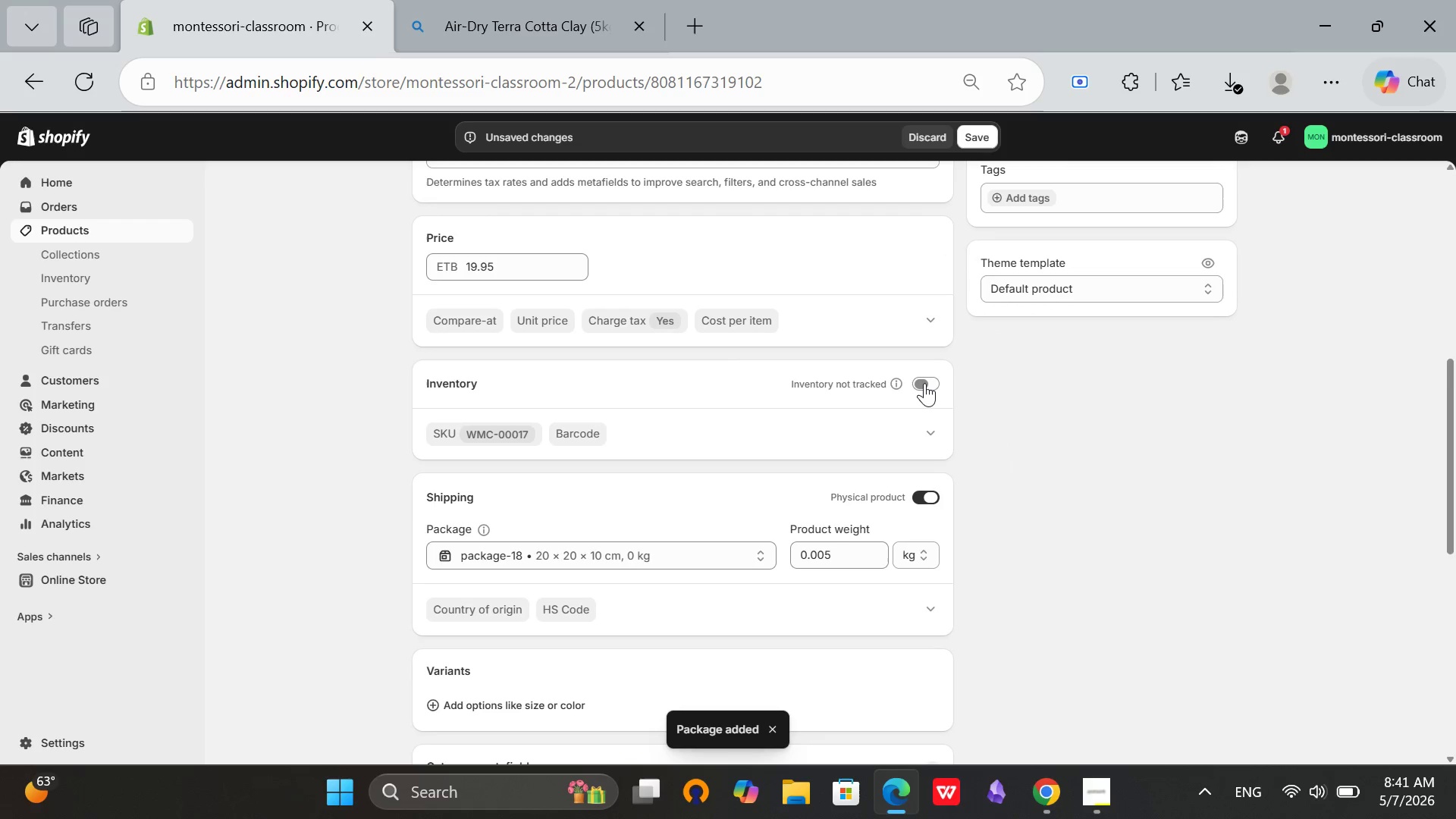 
left_click([924, 383])
 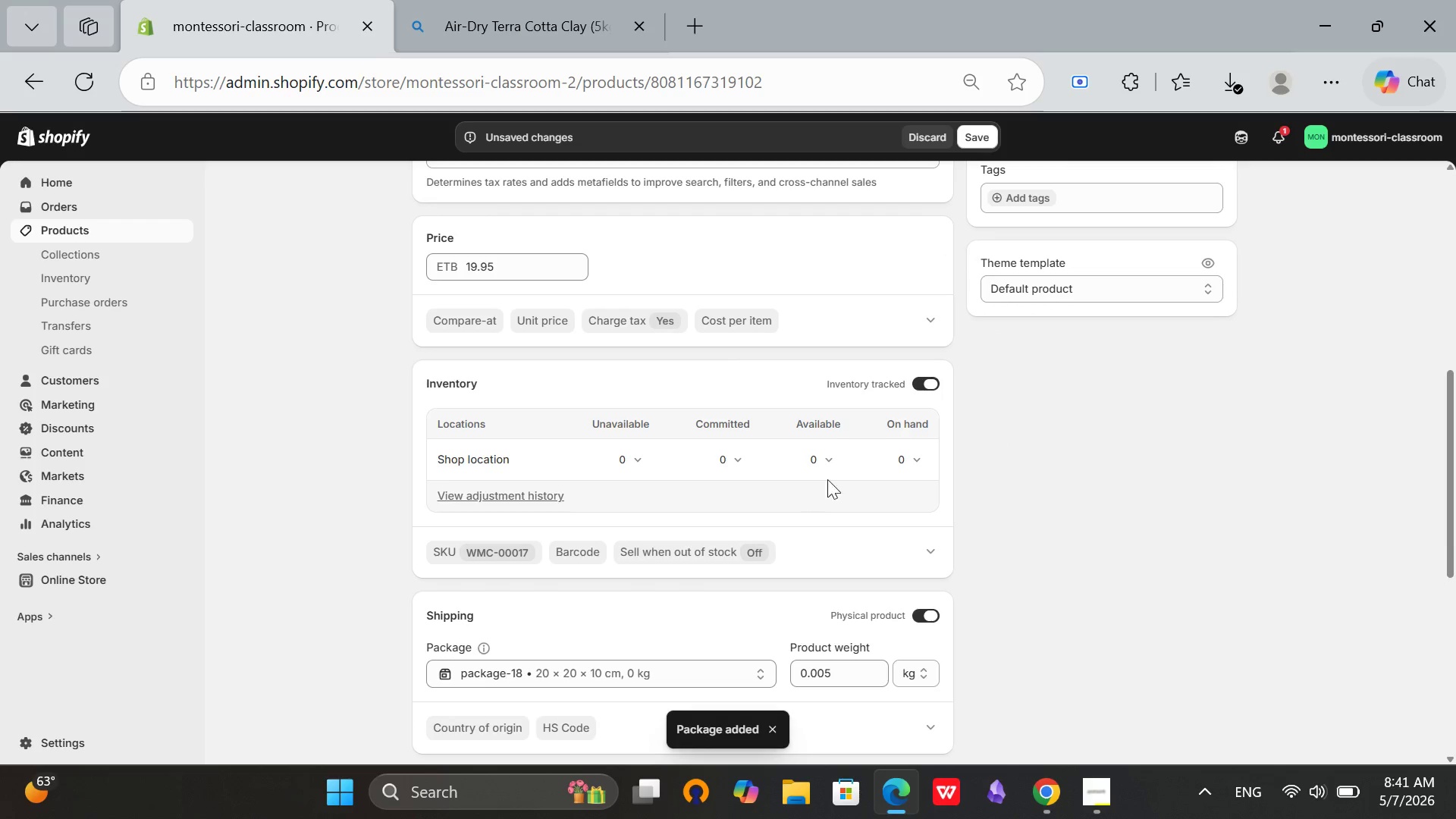 
left_click([821, 454])
 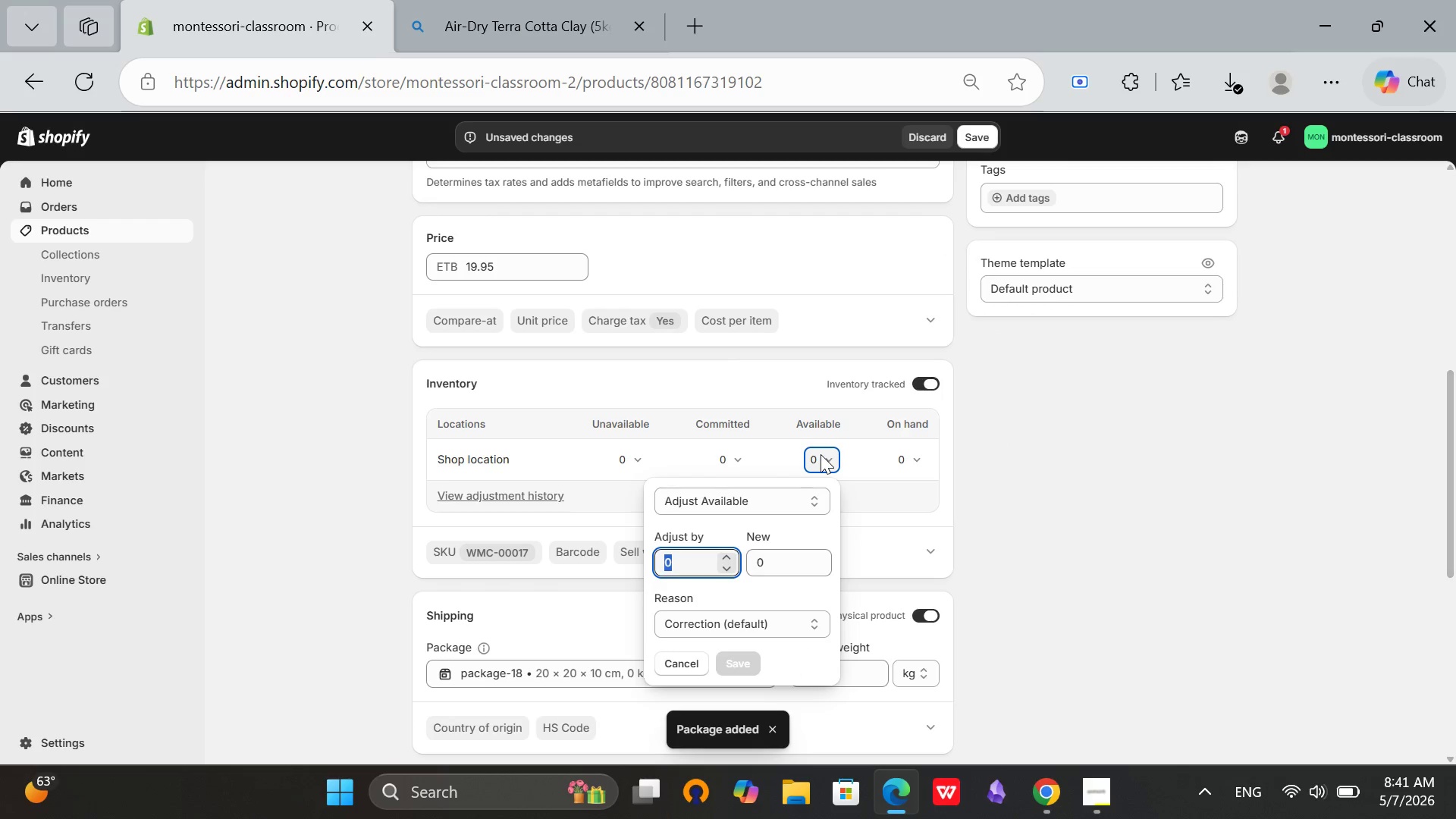 
type(45)
 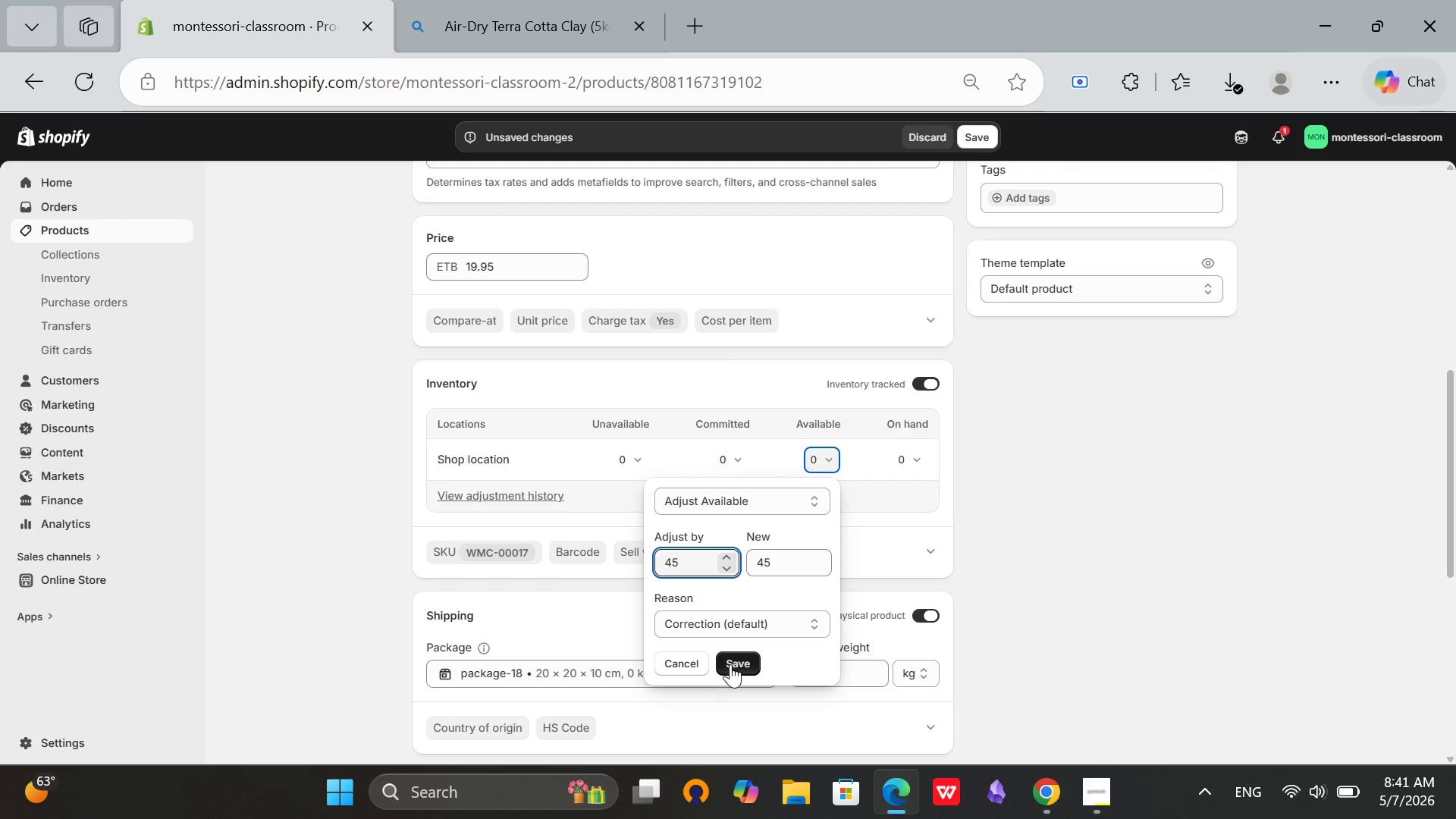 
left_click([731, 664])
 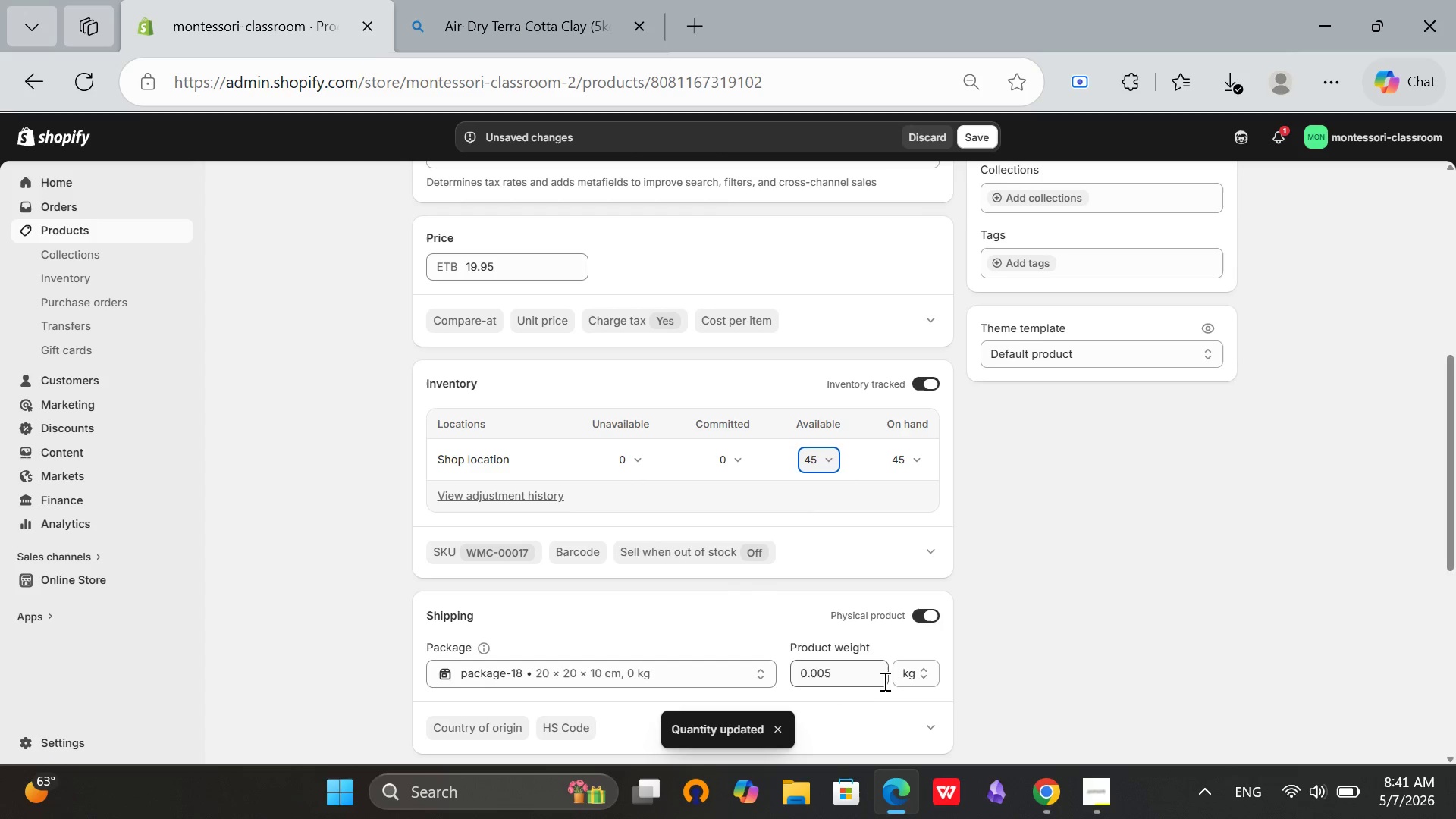 
left_click([827, 679])
 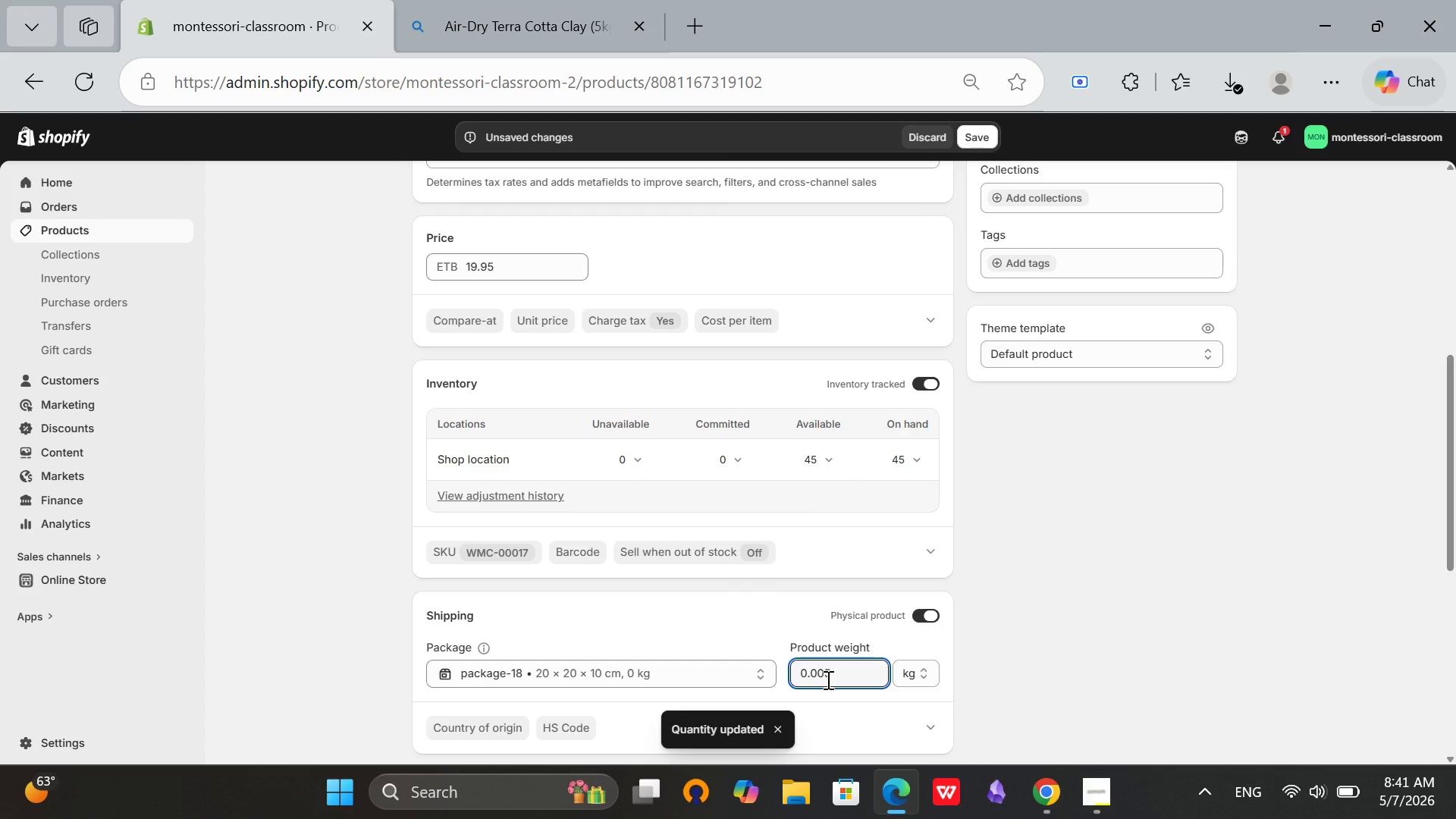 
hold_key(key=Backspace, duration=0.73)
 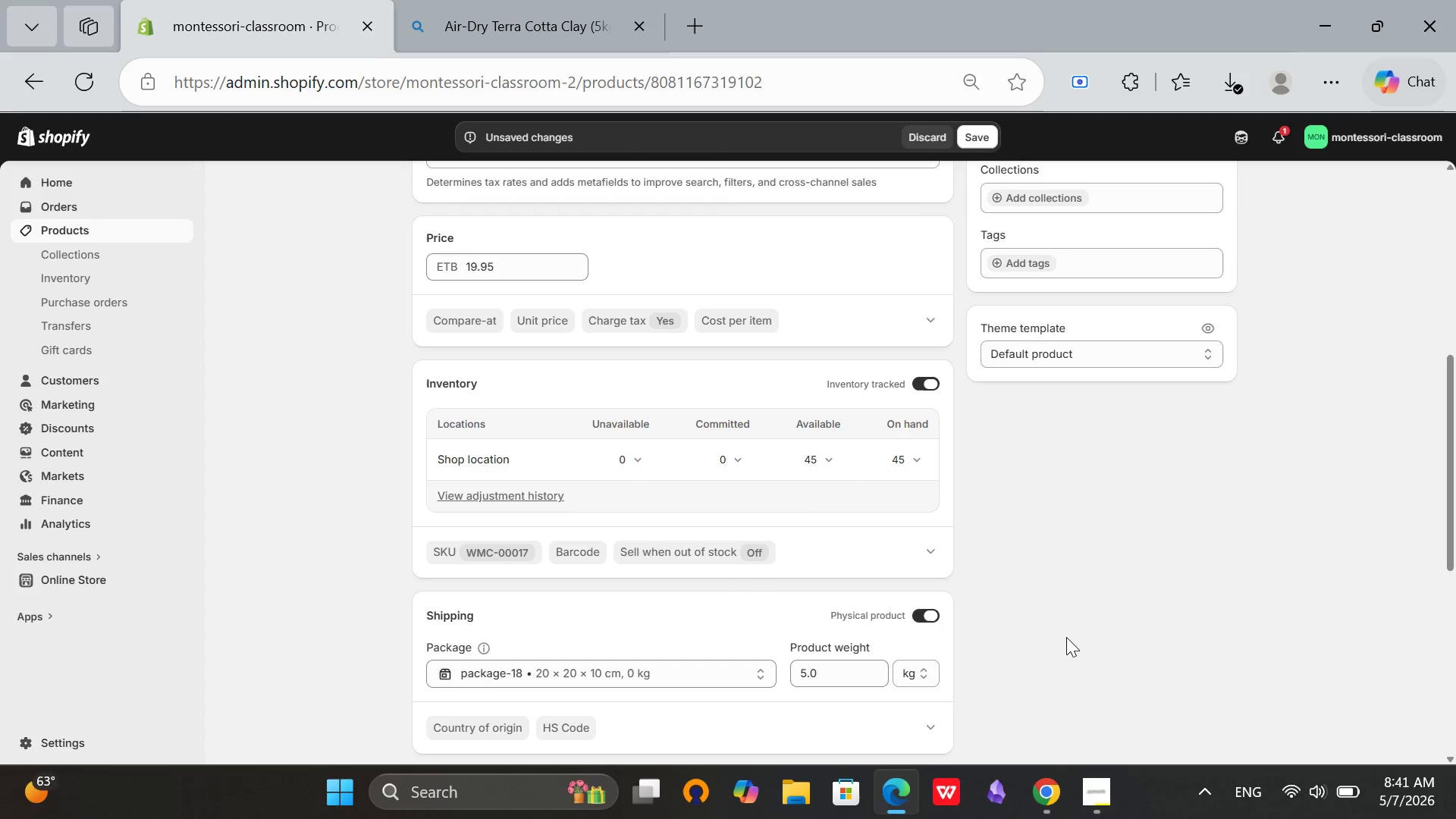 
scroll: coordinate [1008, 642], scroll_direction: down, amount: 2.0
 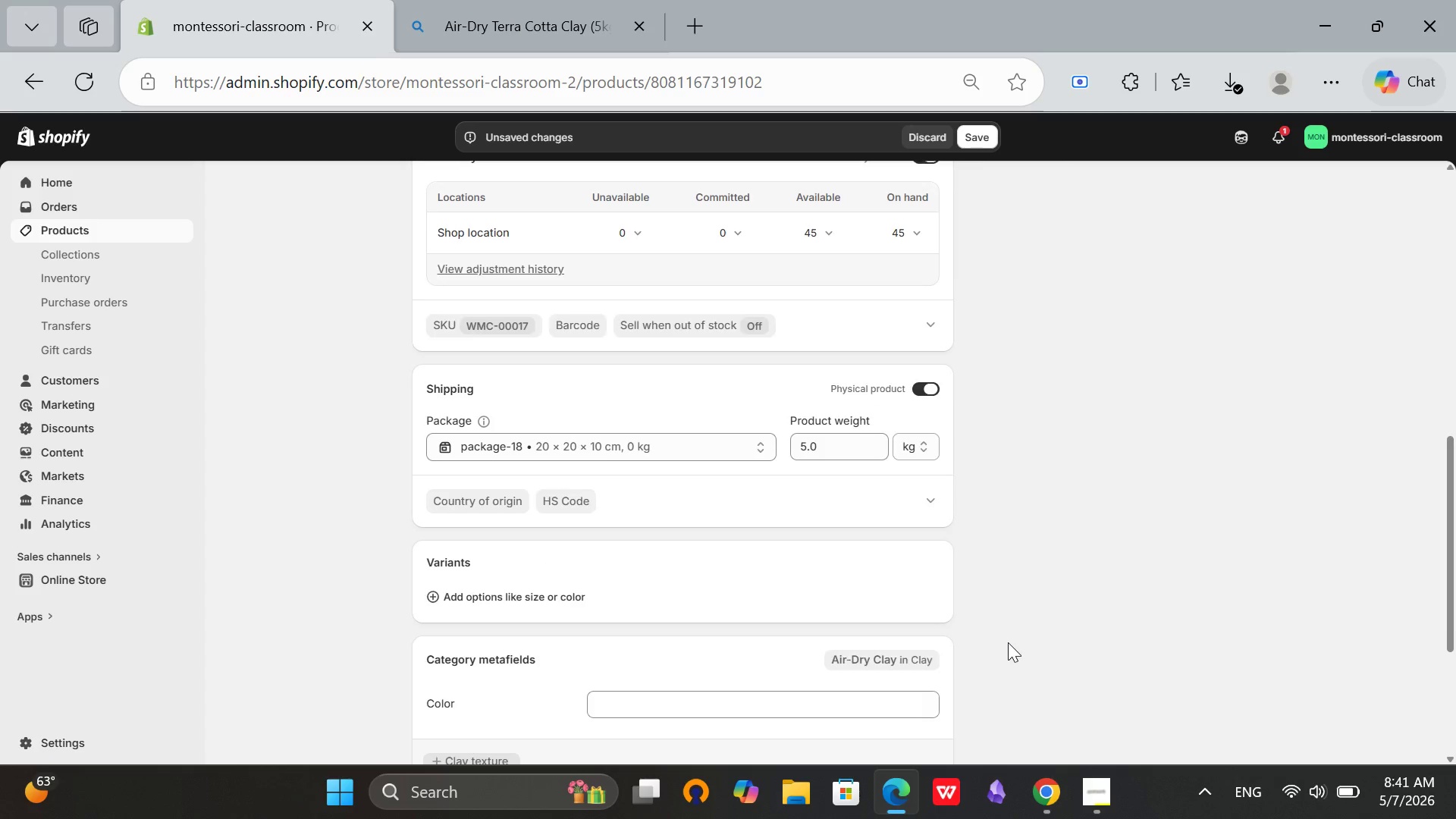 
scroll: coordinate [1008, 642], scroll_direction: up, amount: 2.0
 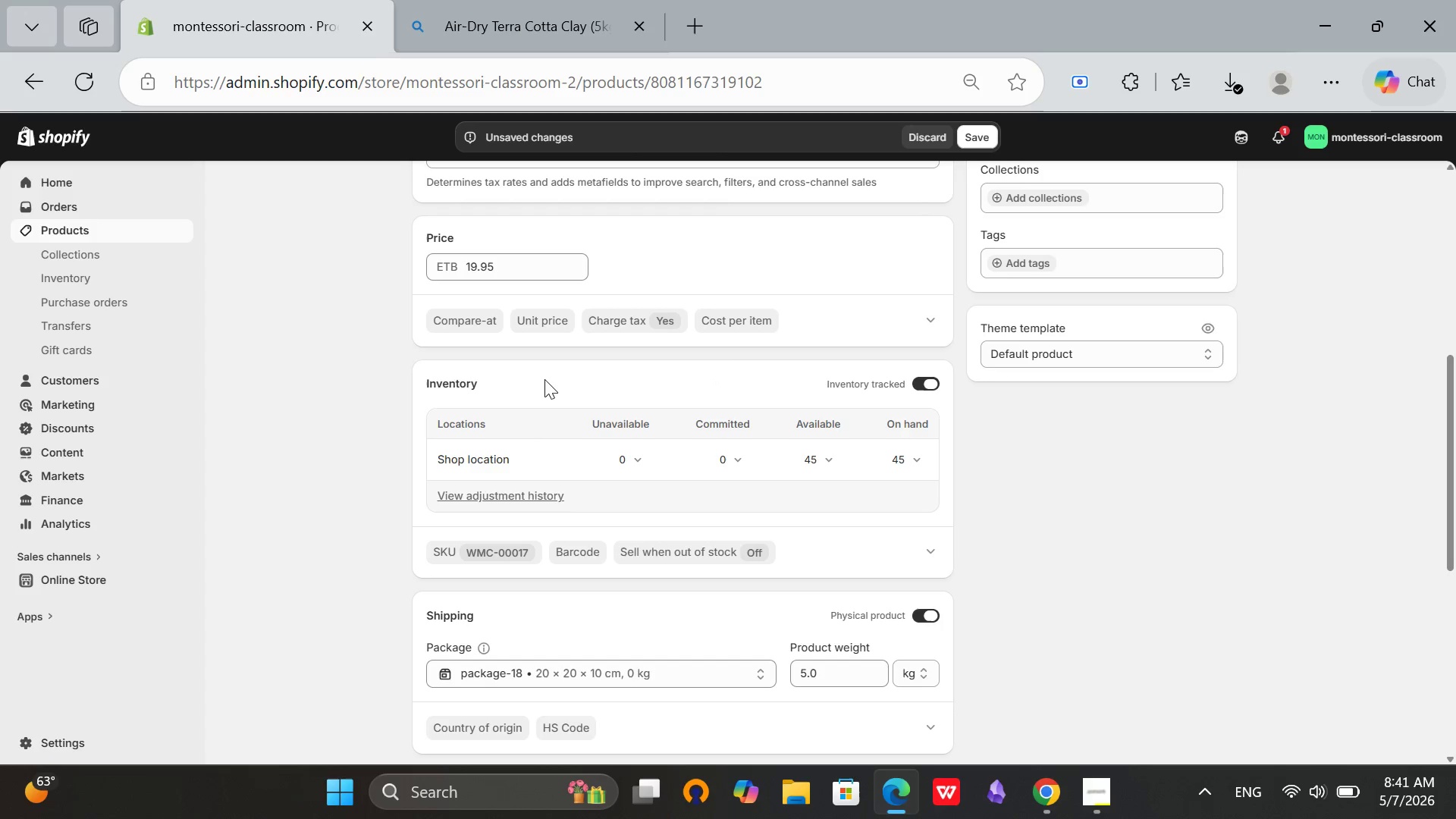 
scroll: coordinate [941, 496], scroll_direction: down, amount: 6.0
 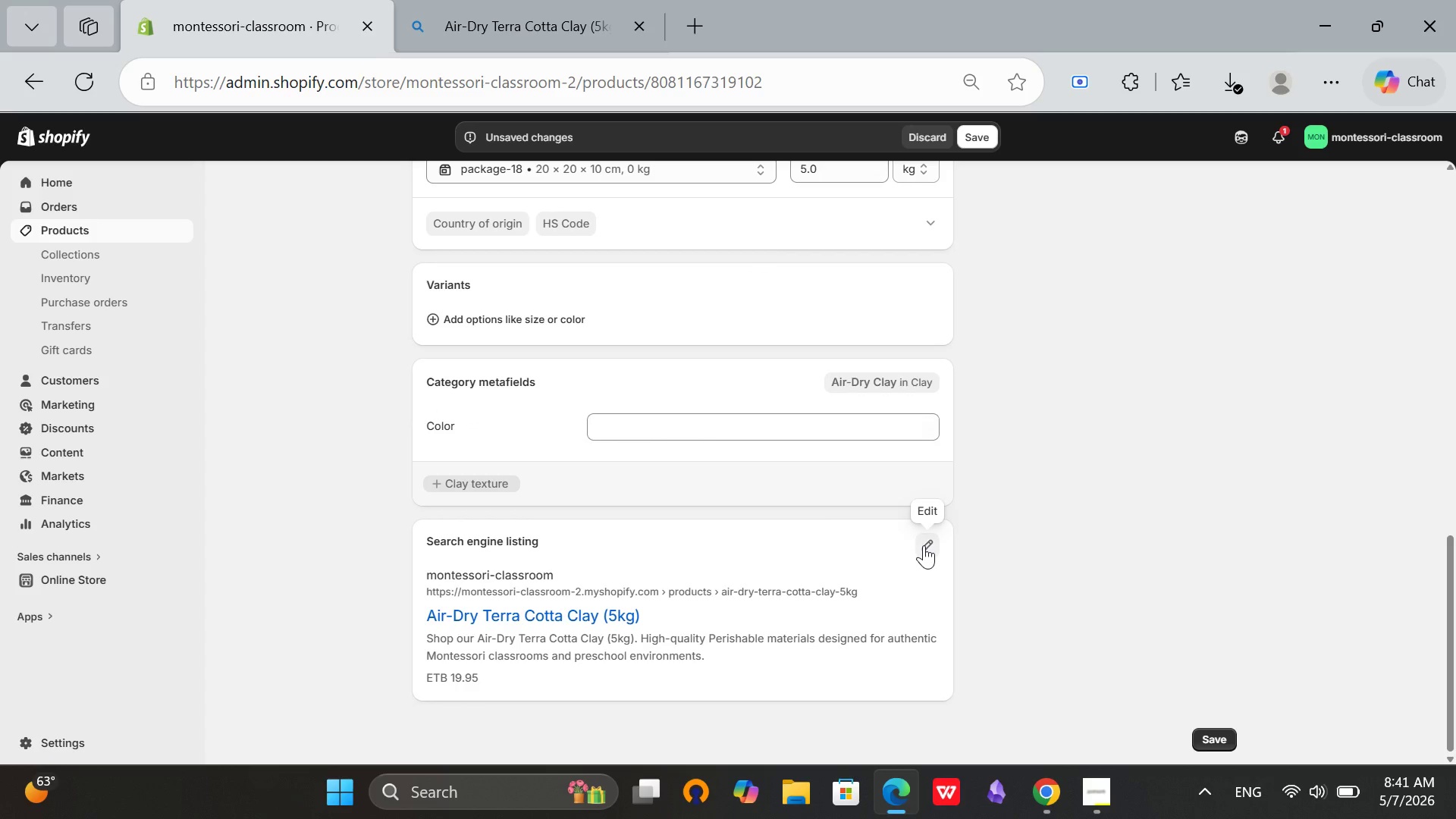 
left_click([924, 545])
 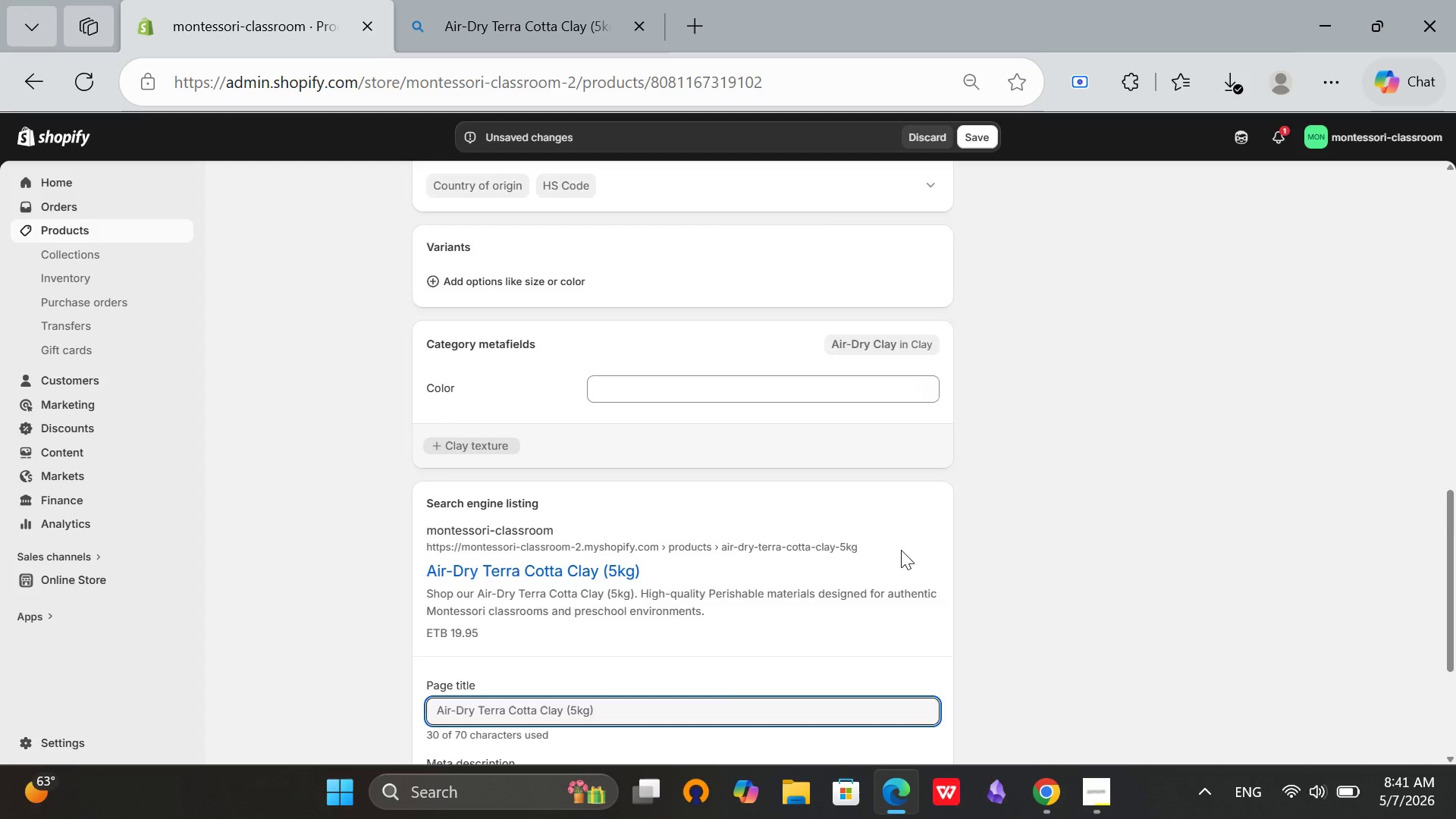 
scroll: coordinate [902, 550], scroll_direction: down, amount: 2.0
 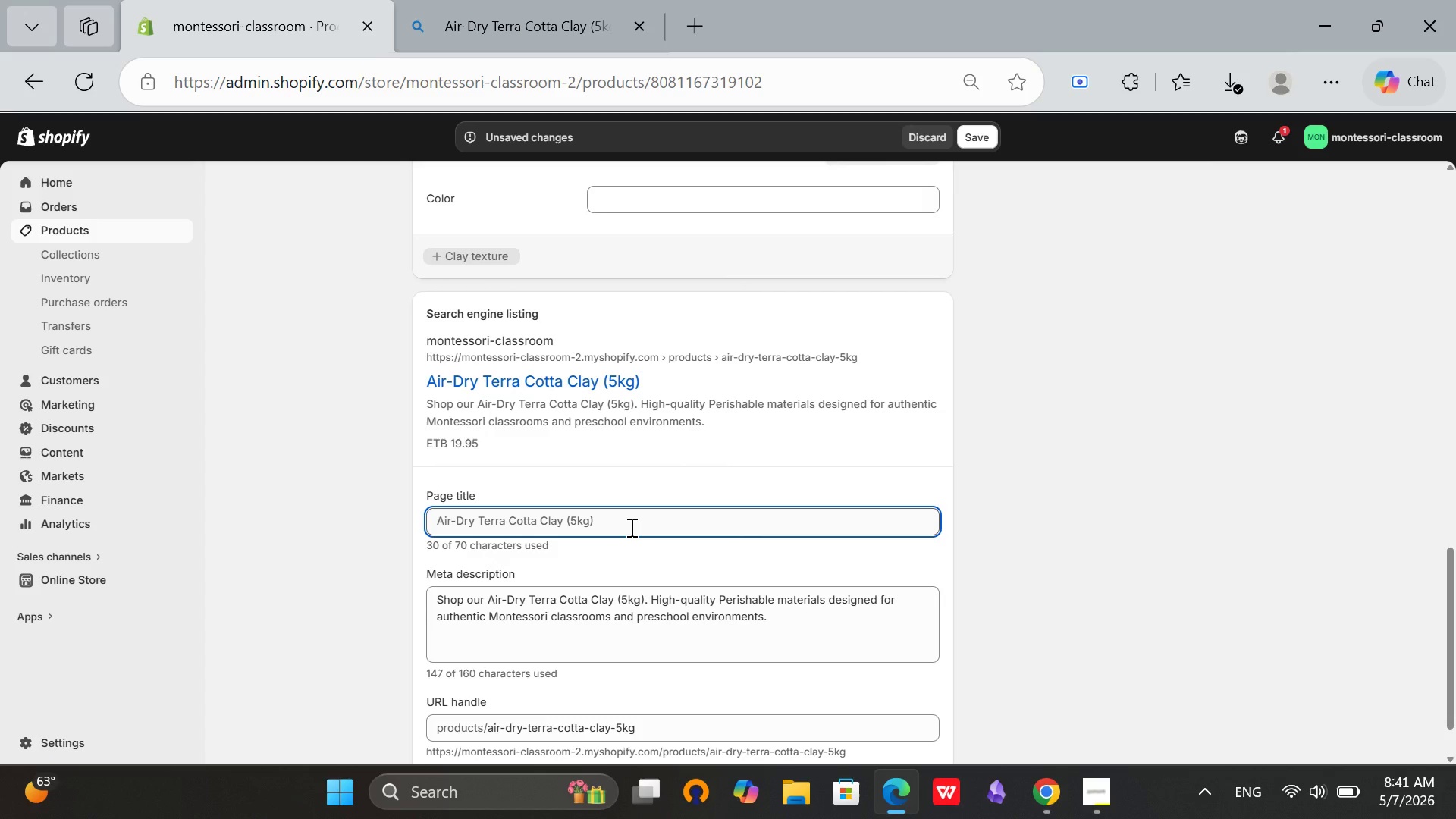 
left_click([630, 527])
 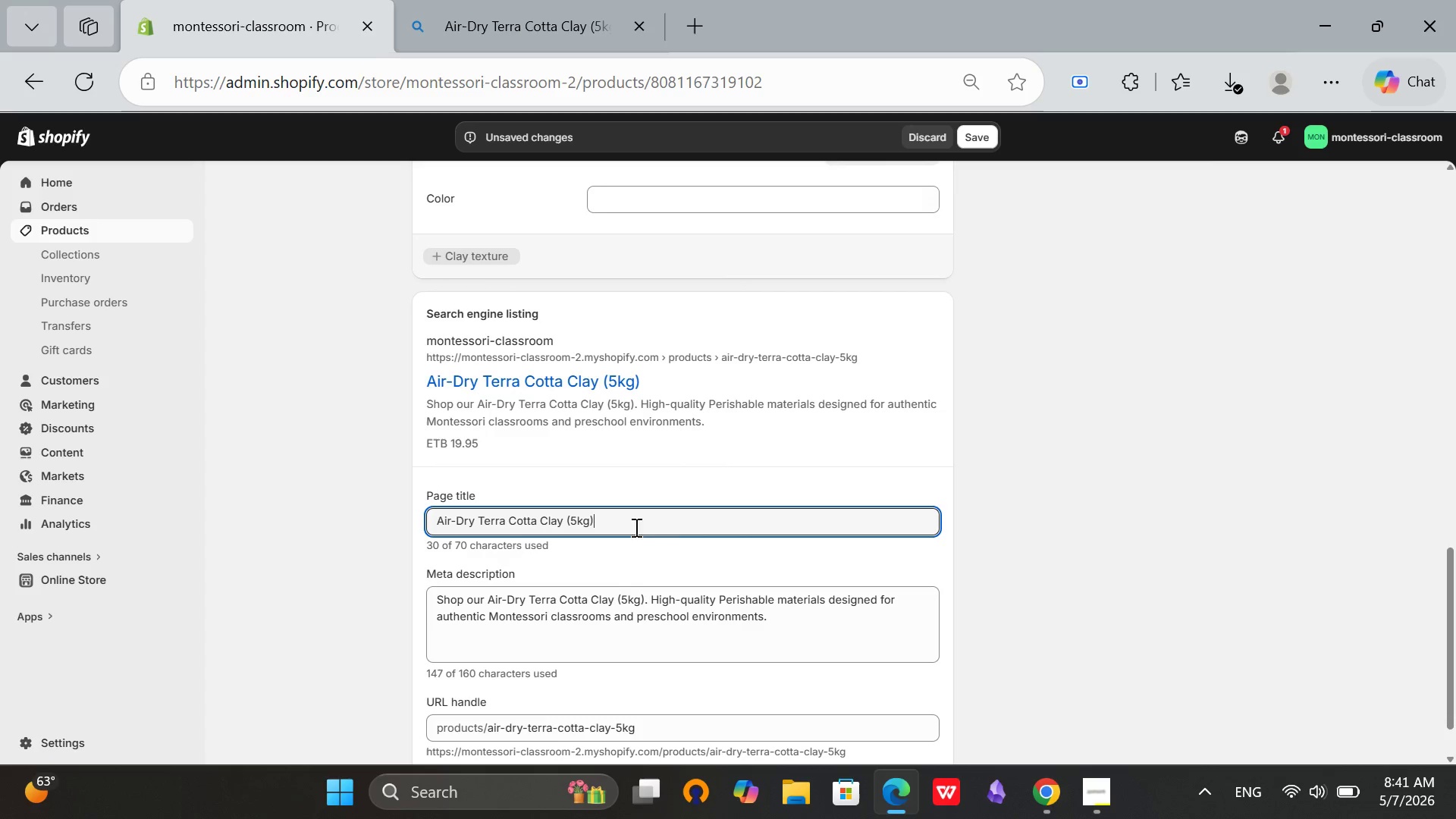 
key(Backspace)
 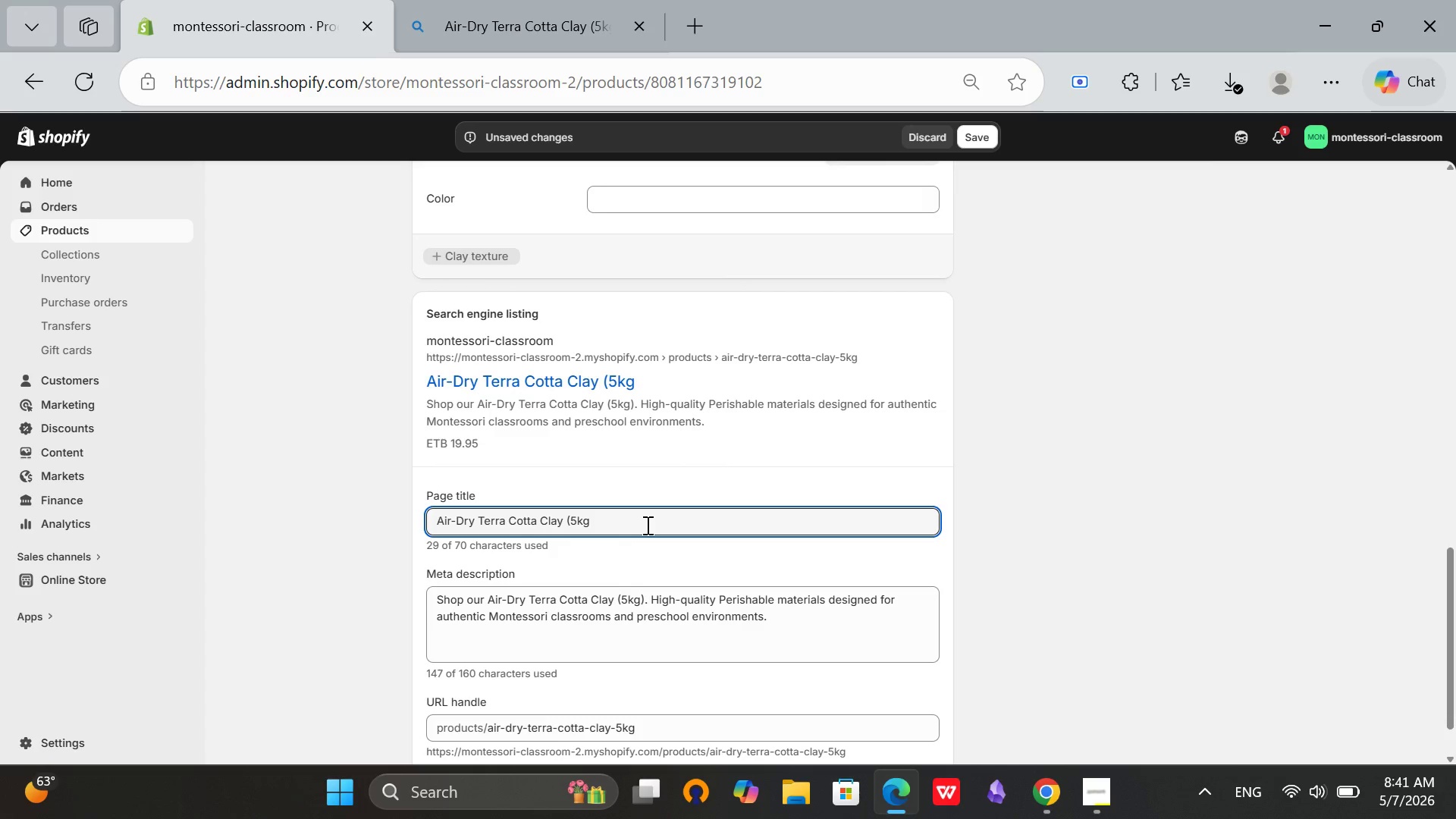 
key(Backspace)
 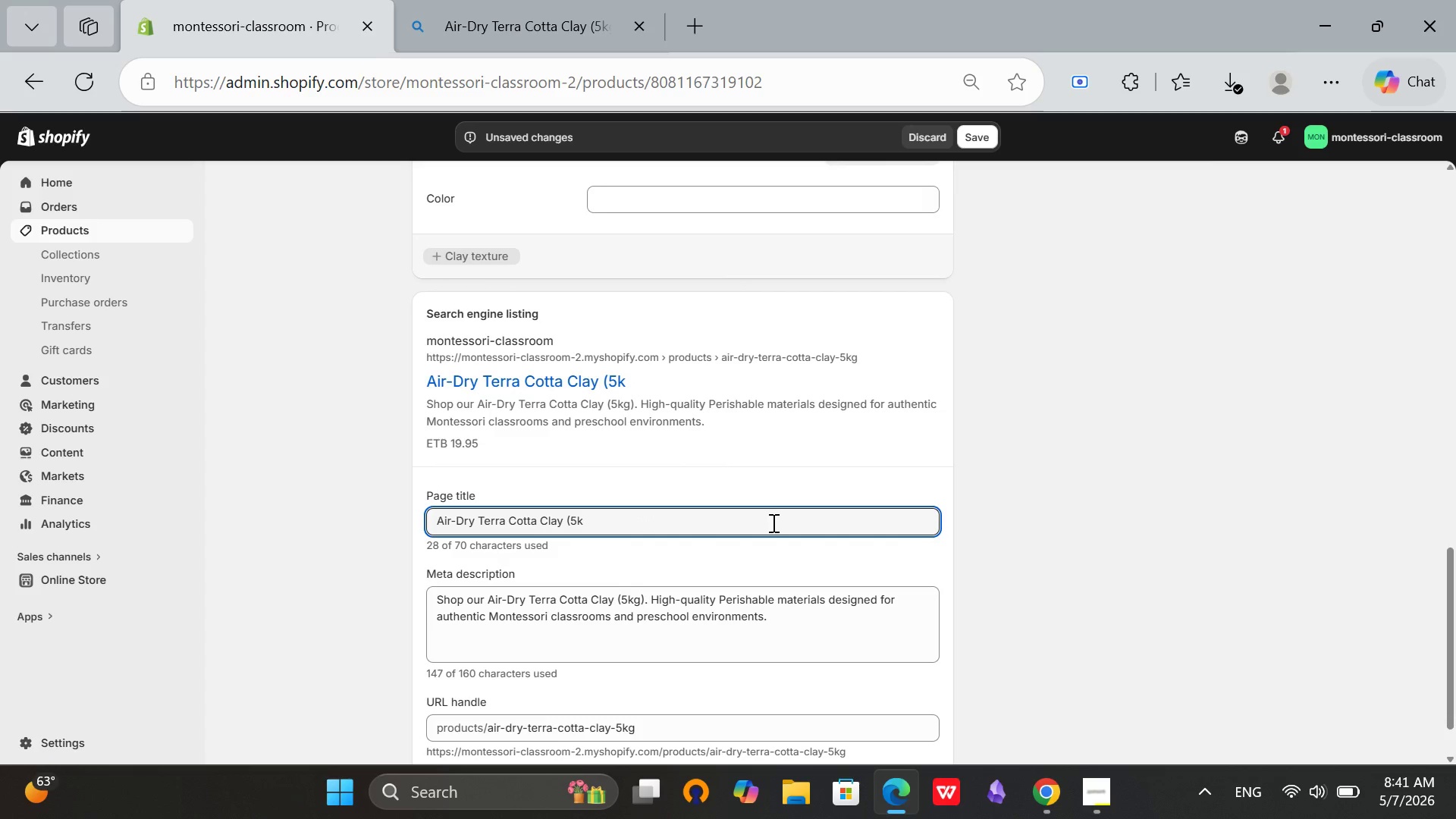 
key(Backspace)
 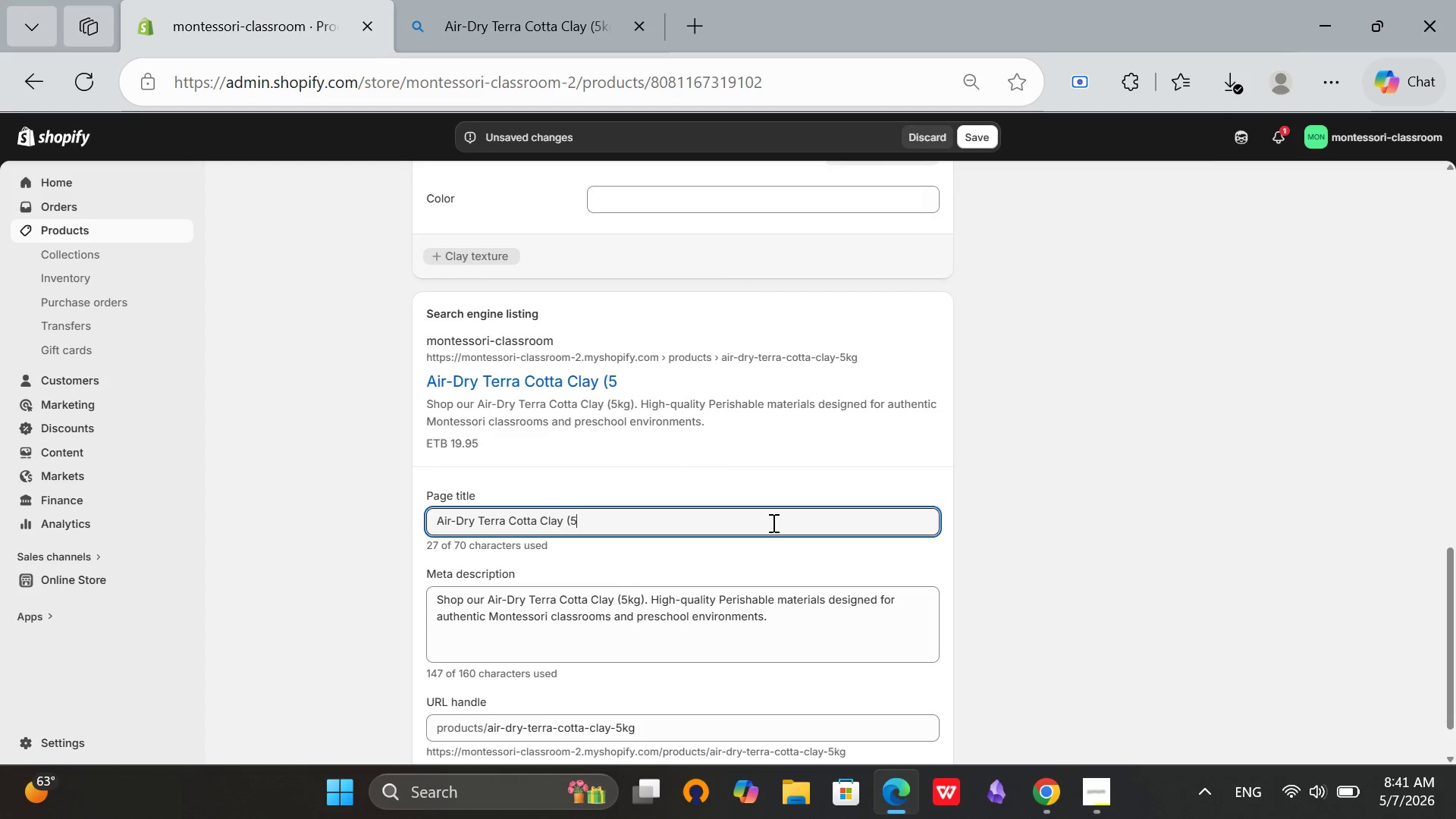 
key(Backspace)
 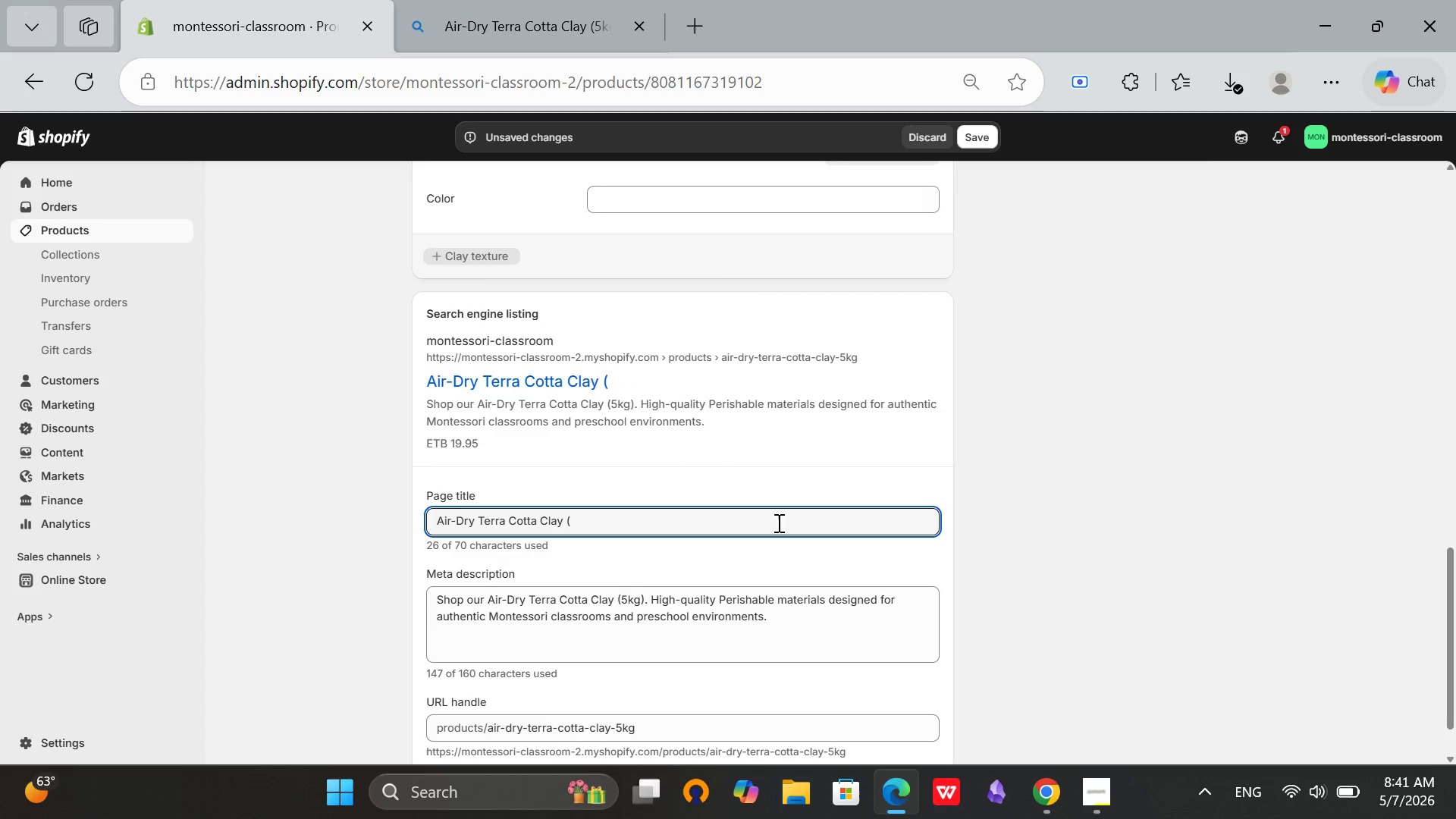 
key(Backspace)
 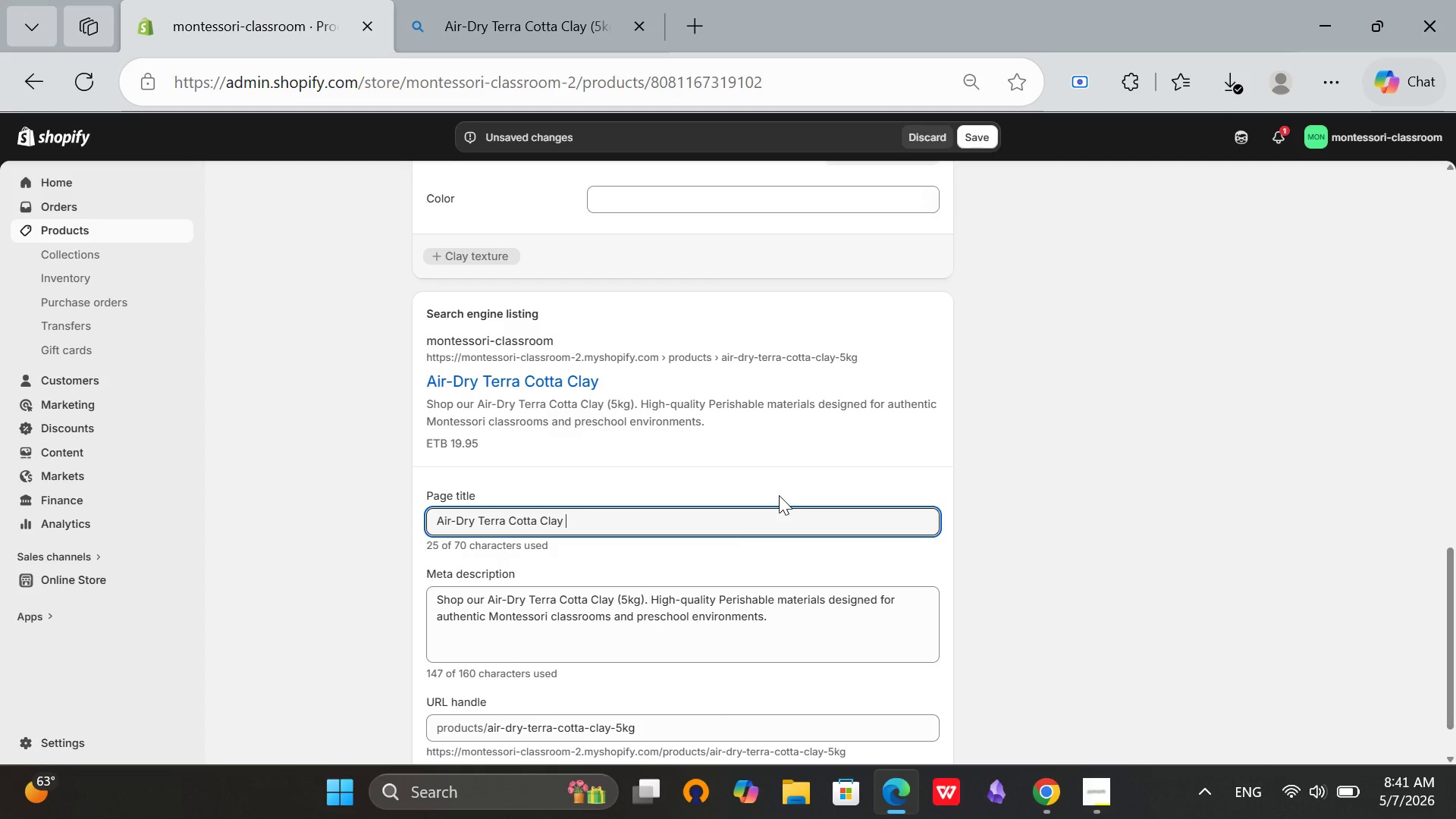 
type([Break] 5kg Natural Clat)
key(Backspace)
type(t)
key(Backspace)
type(y [Break] No Kiln Needed)
 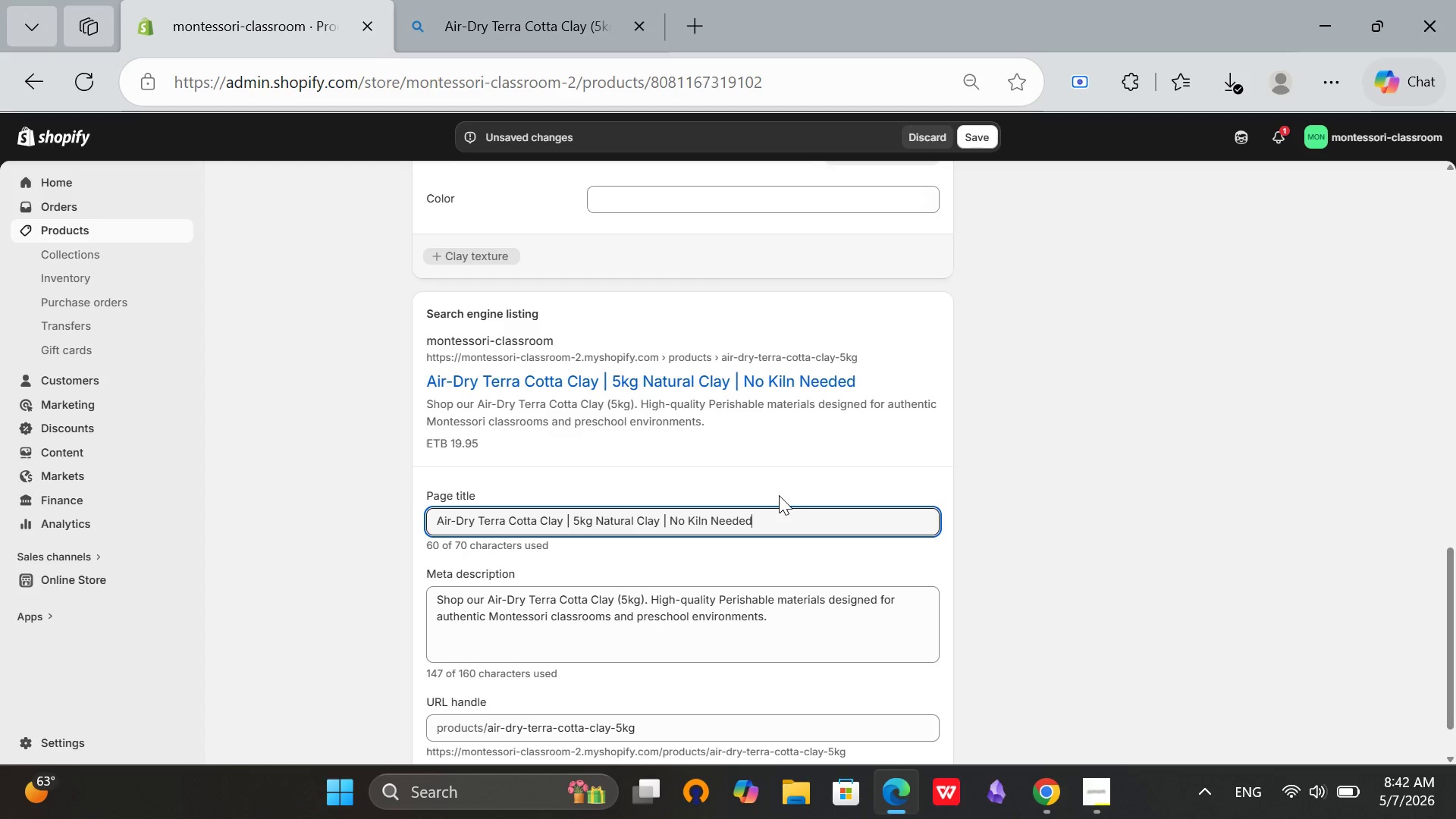 
wait(7.3)
 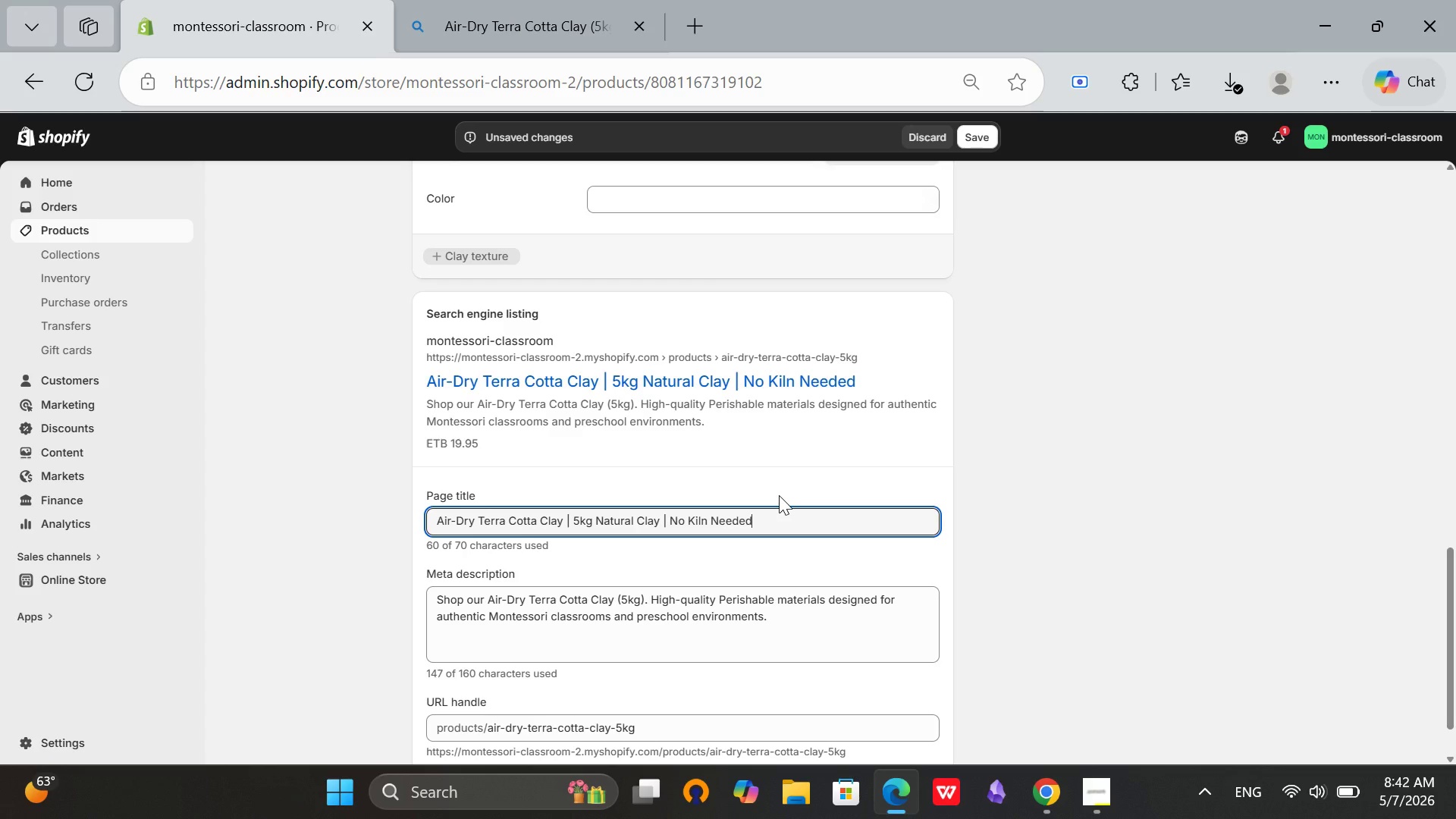 
scroll: coordinate [915, 478], scroll_direction: down, amount: 2.0
 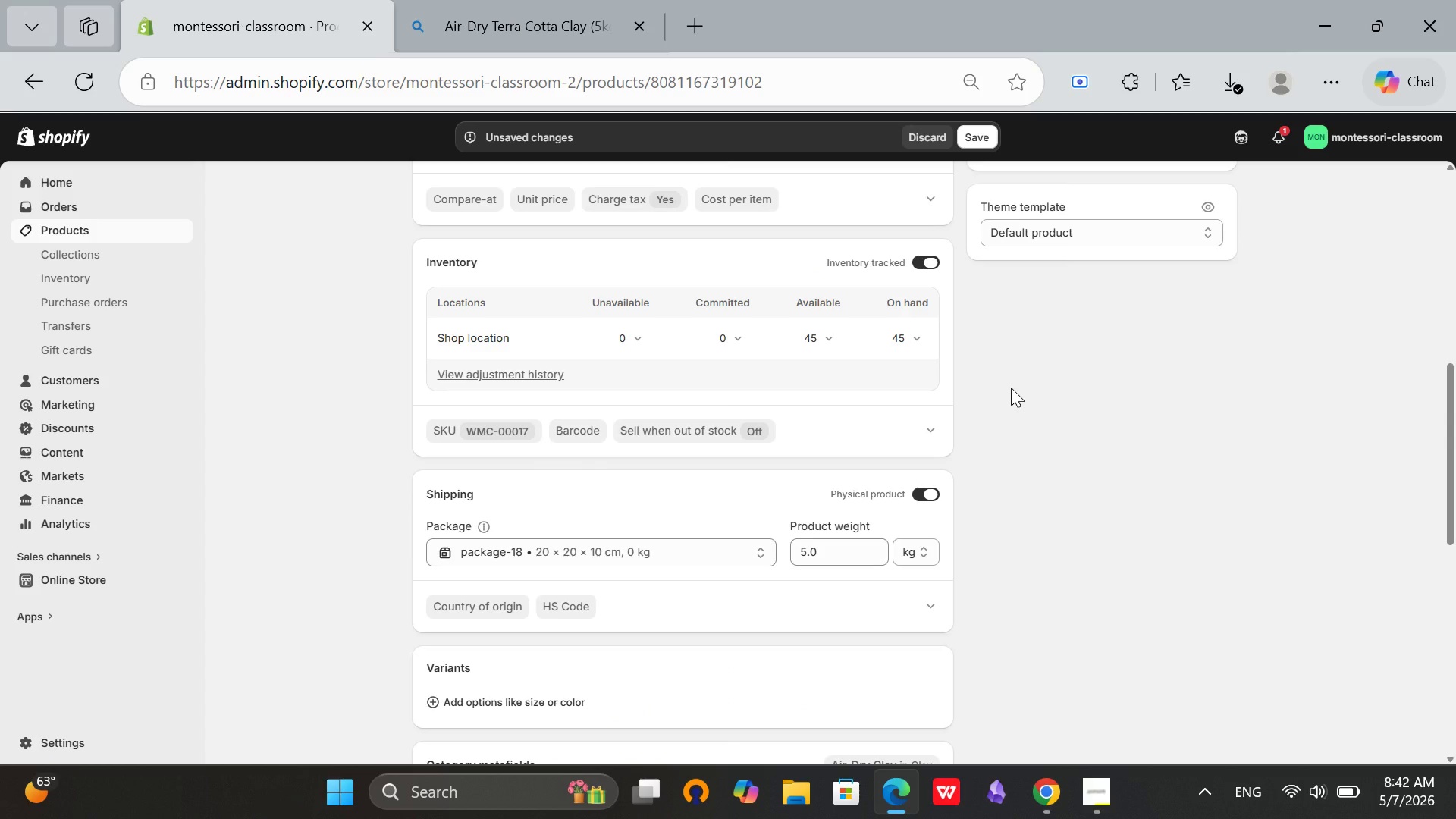 
wait(10.6)
 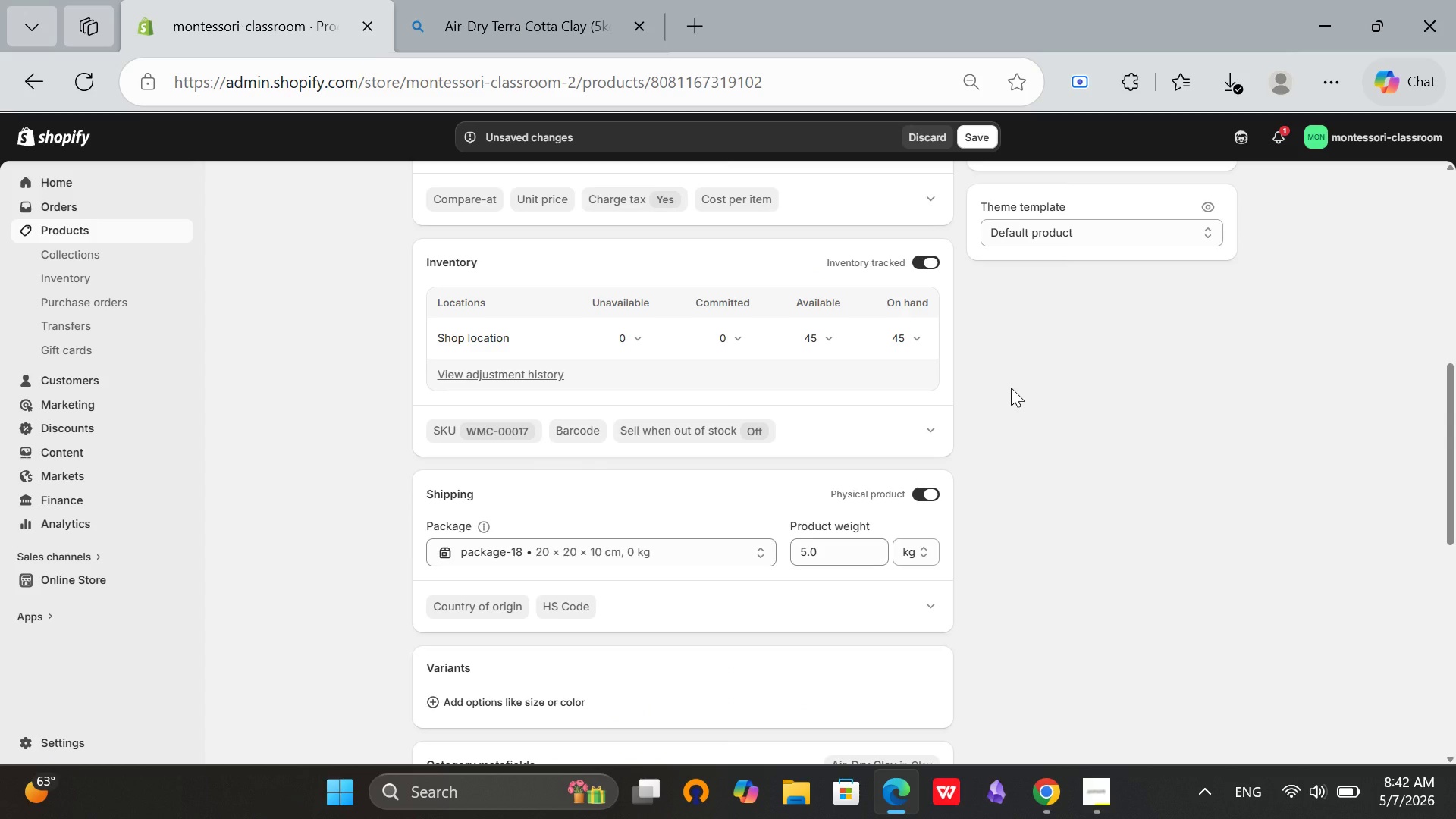 
scroll: coordinate [623, 300], scroll_direction: up, amount: 7.0
 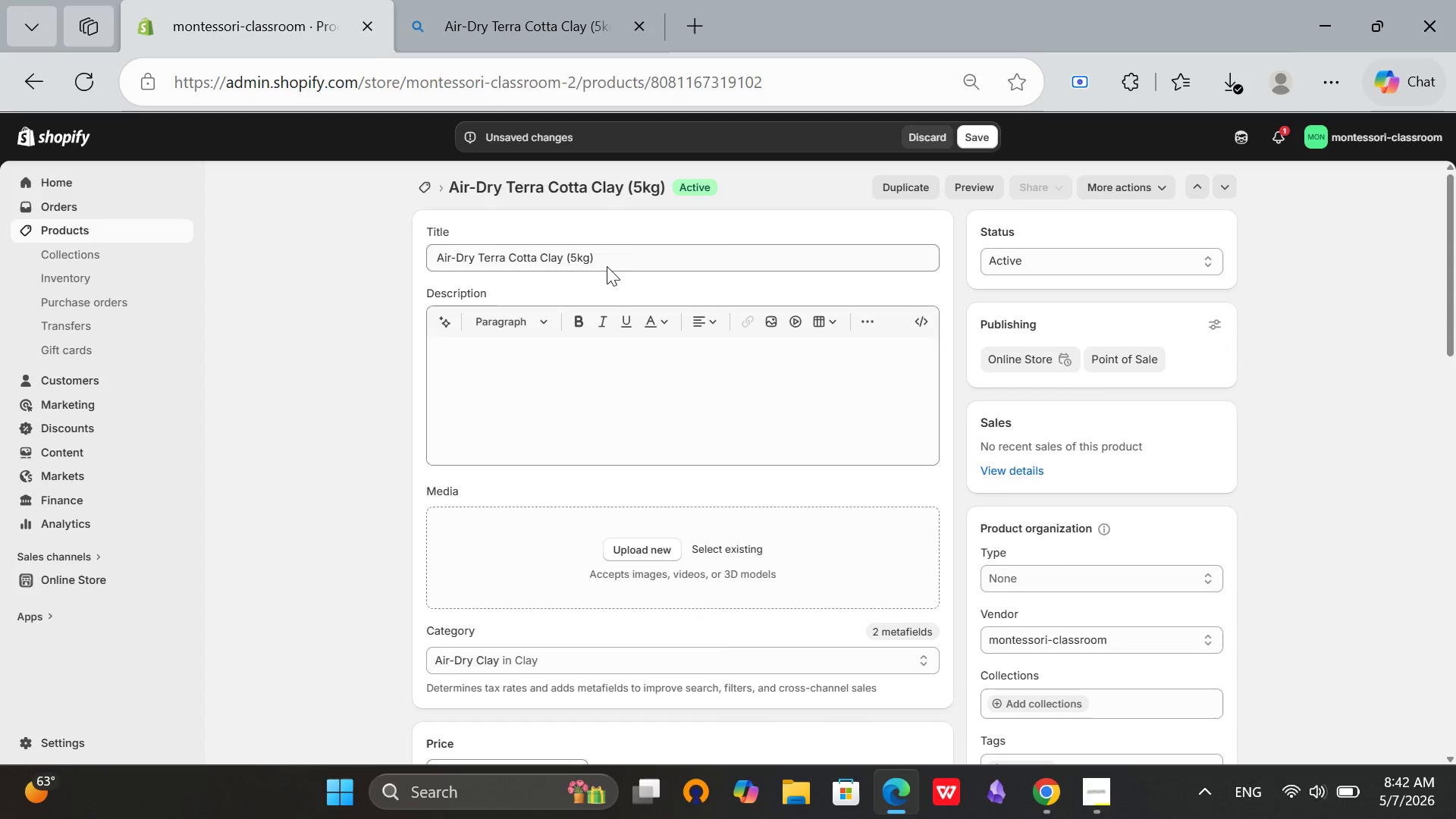 
left_click([605, 260])
 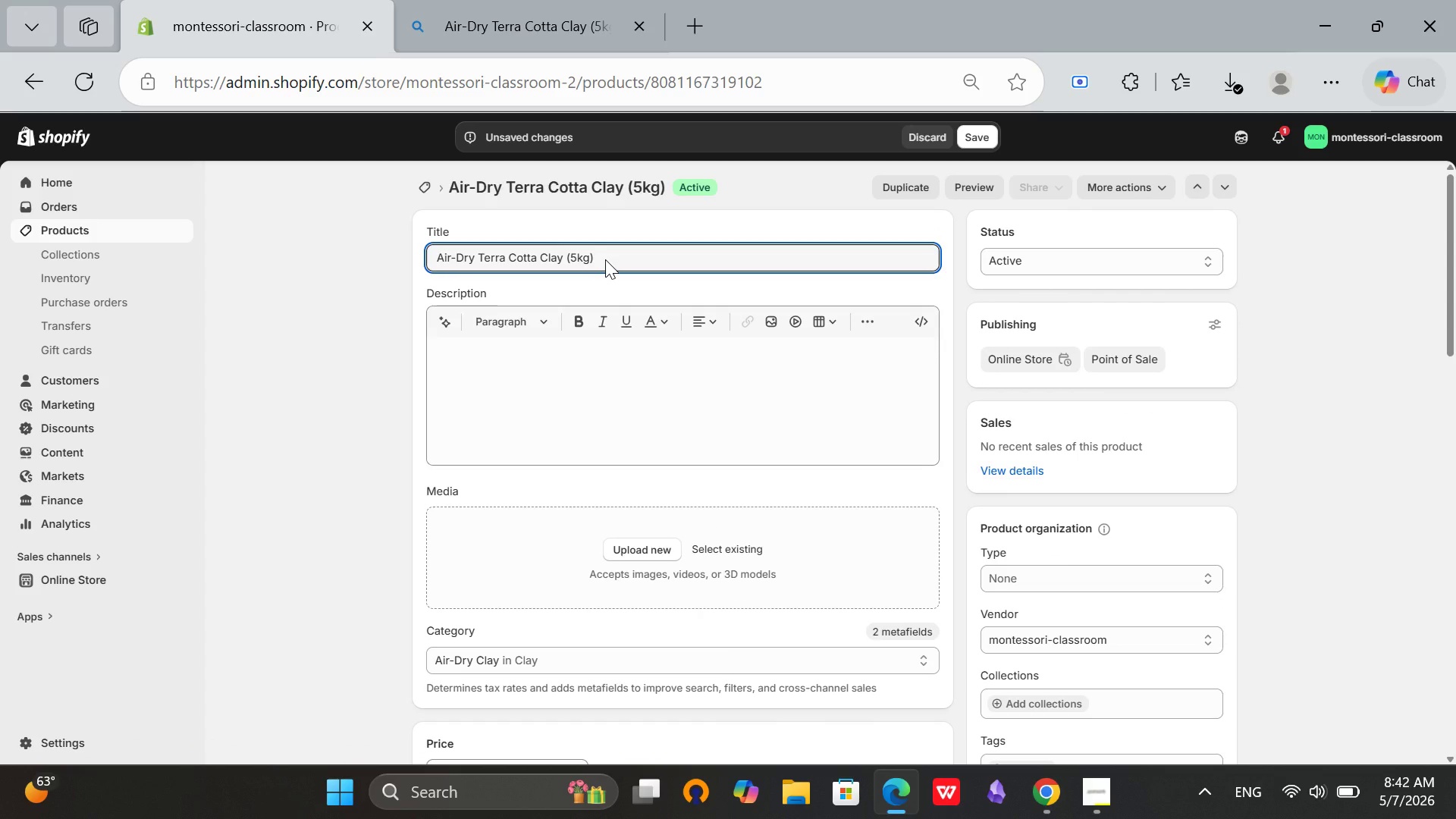 
key(Backspace)
 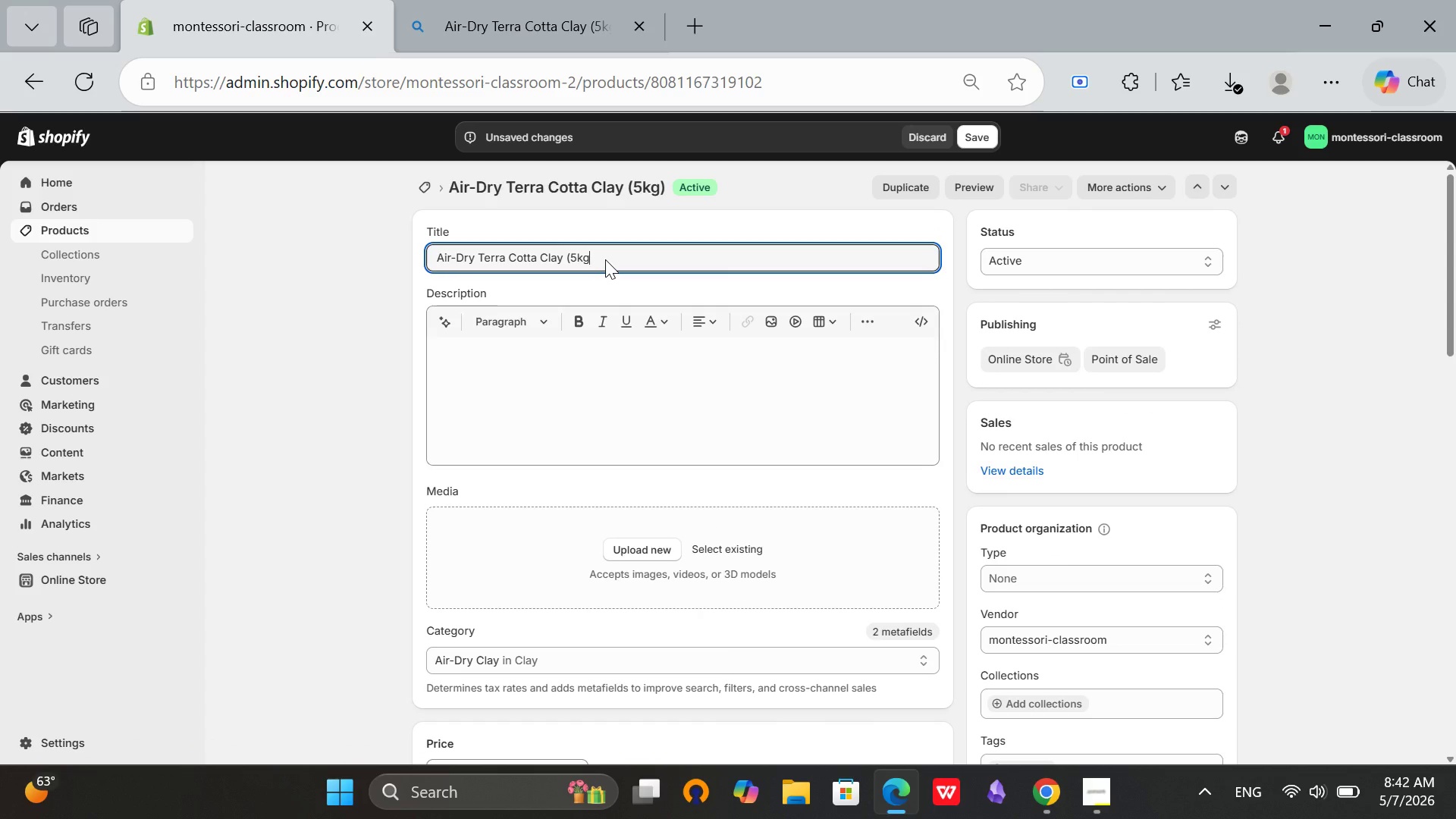 
key(Backspace)
 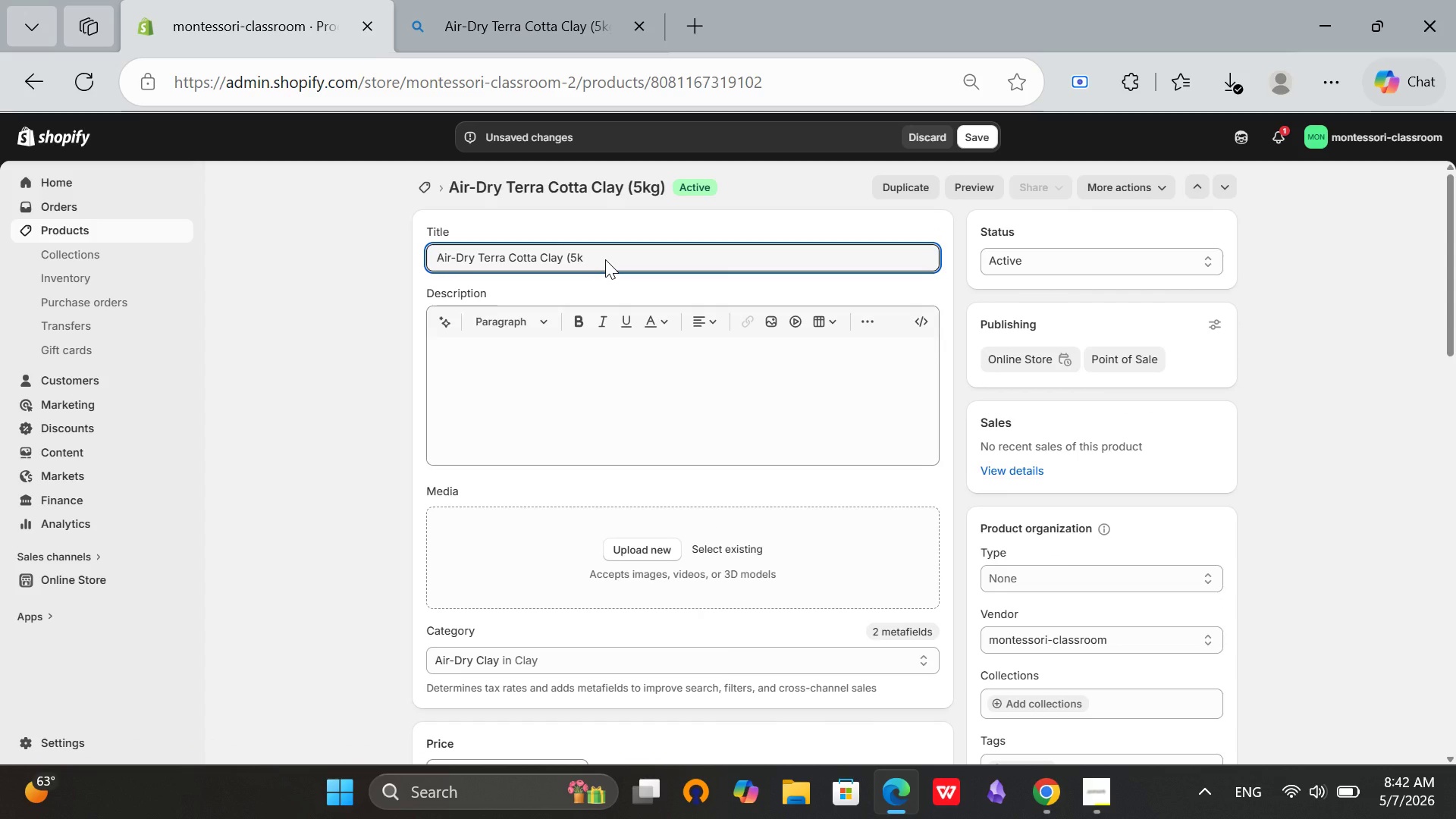 
key(Backspace)
 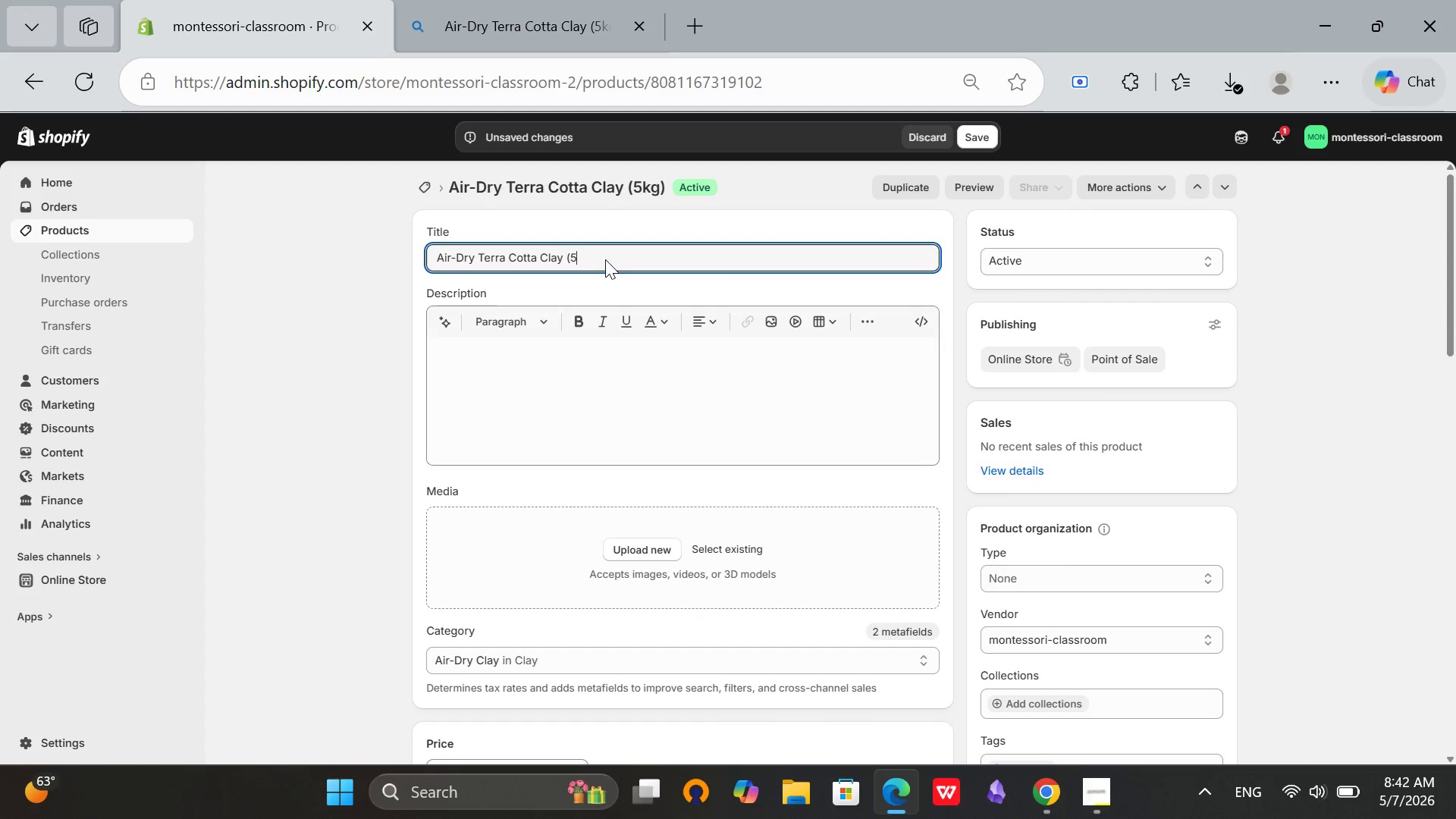 
key(Backspace)
 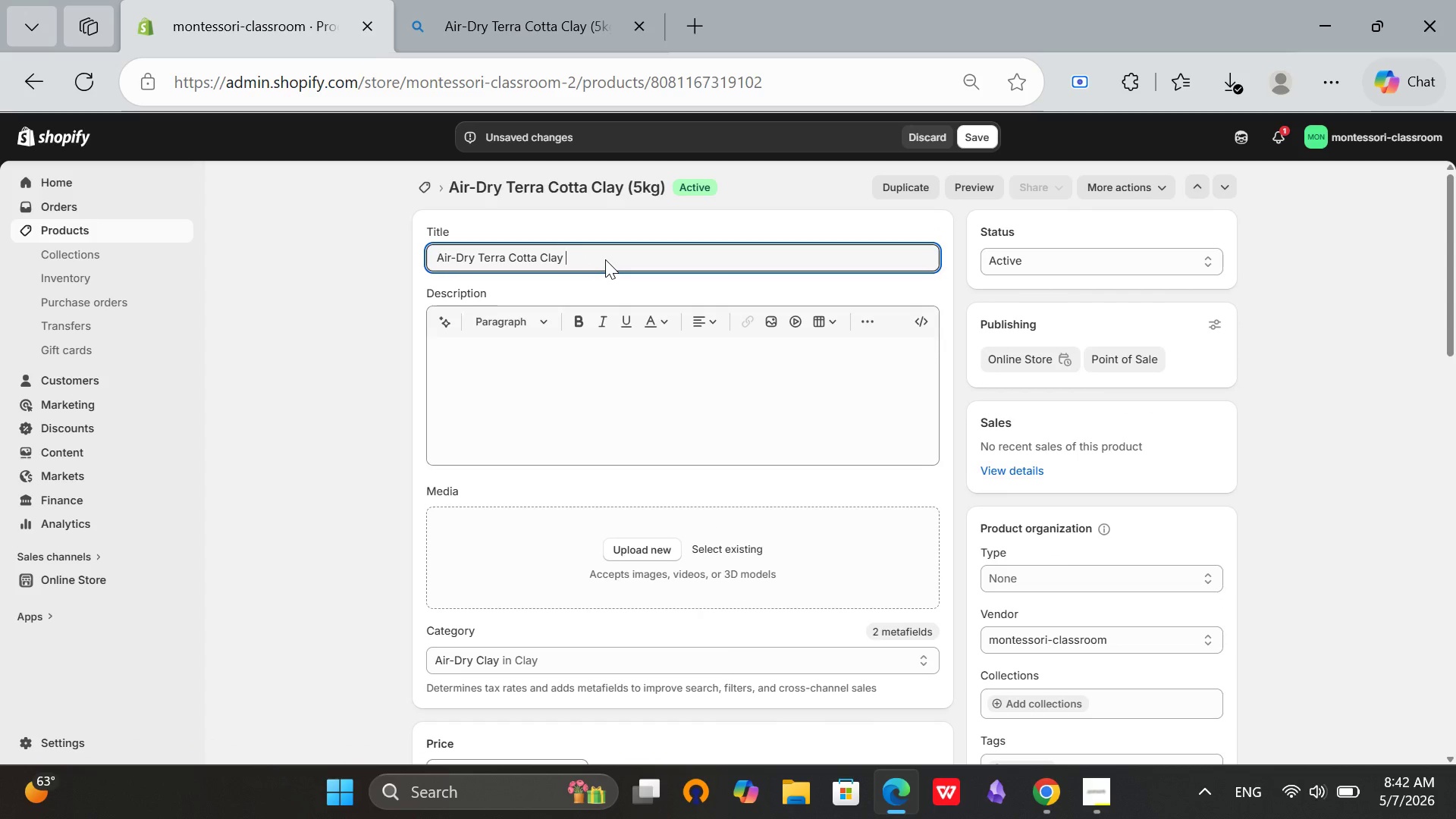 
key(Backspace)
 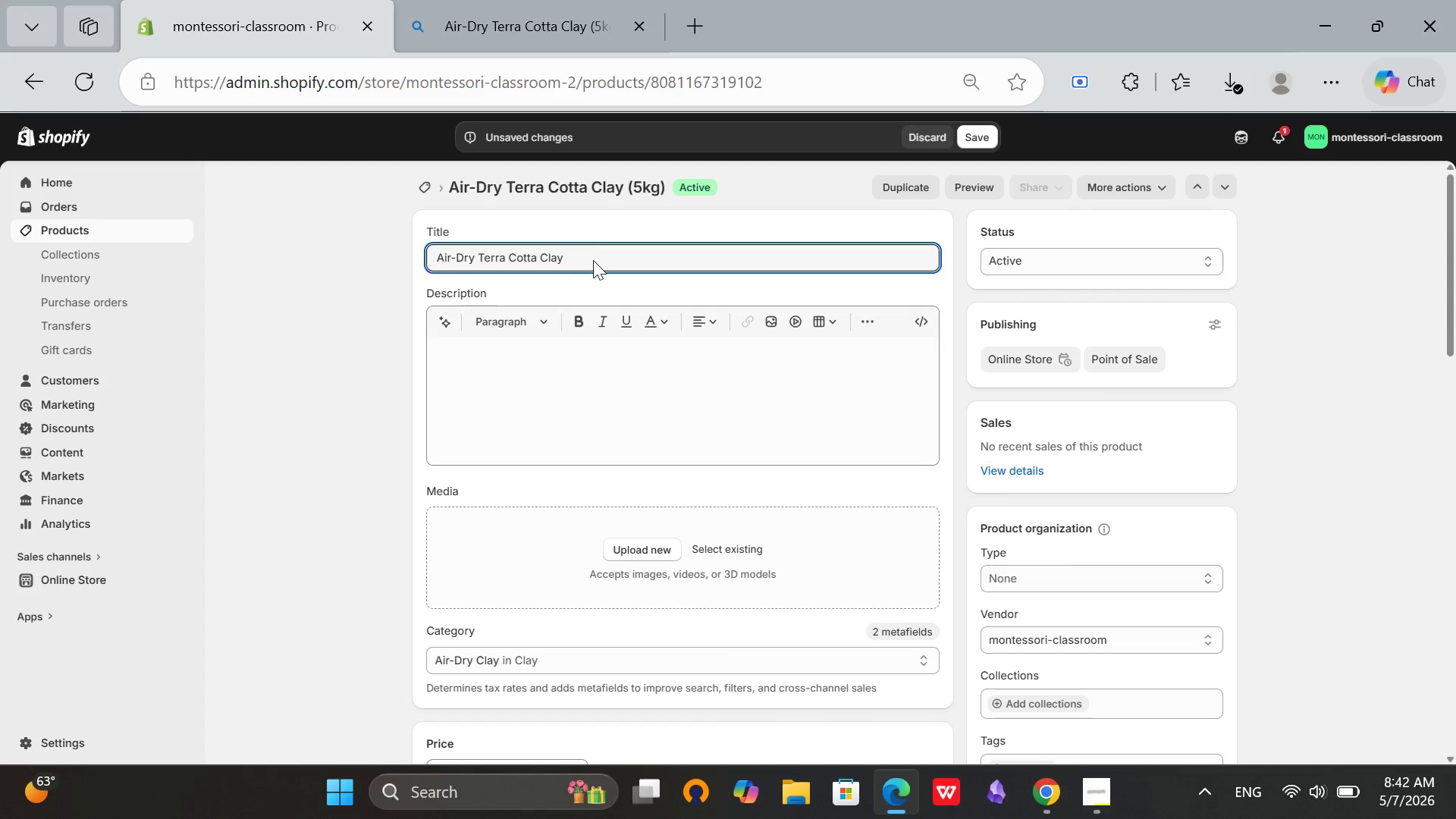 
key(Backspace)
 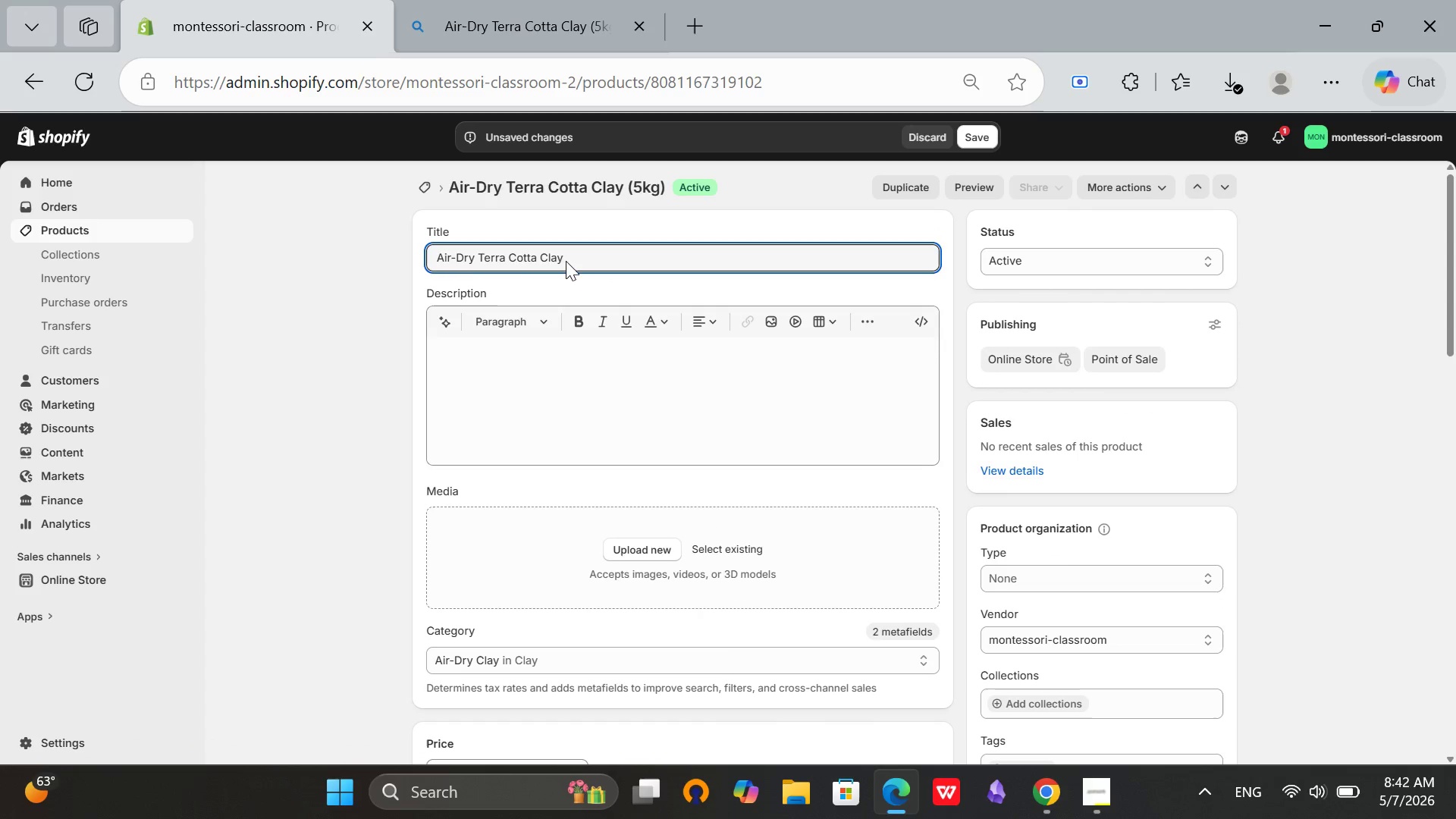 
left_click_drag(start_coordinate=[566, 261], to_coordinate=[402, 267])
 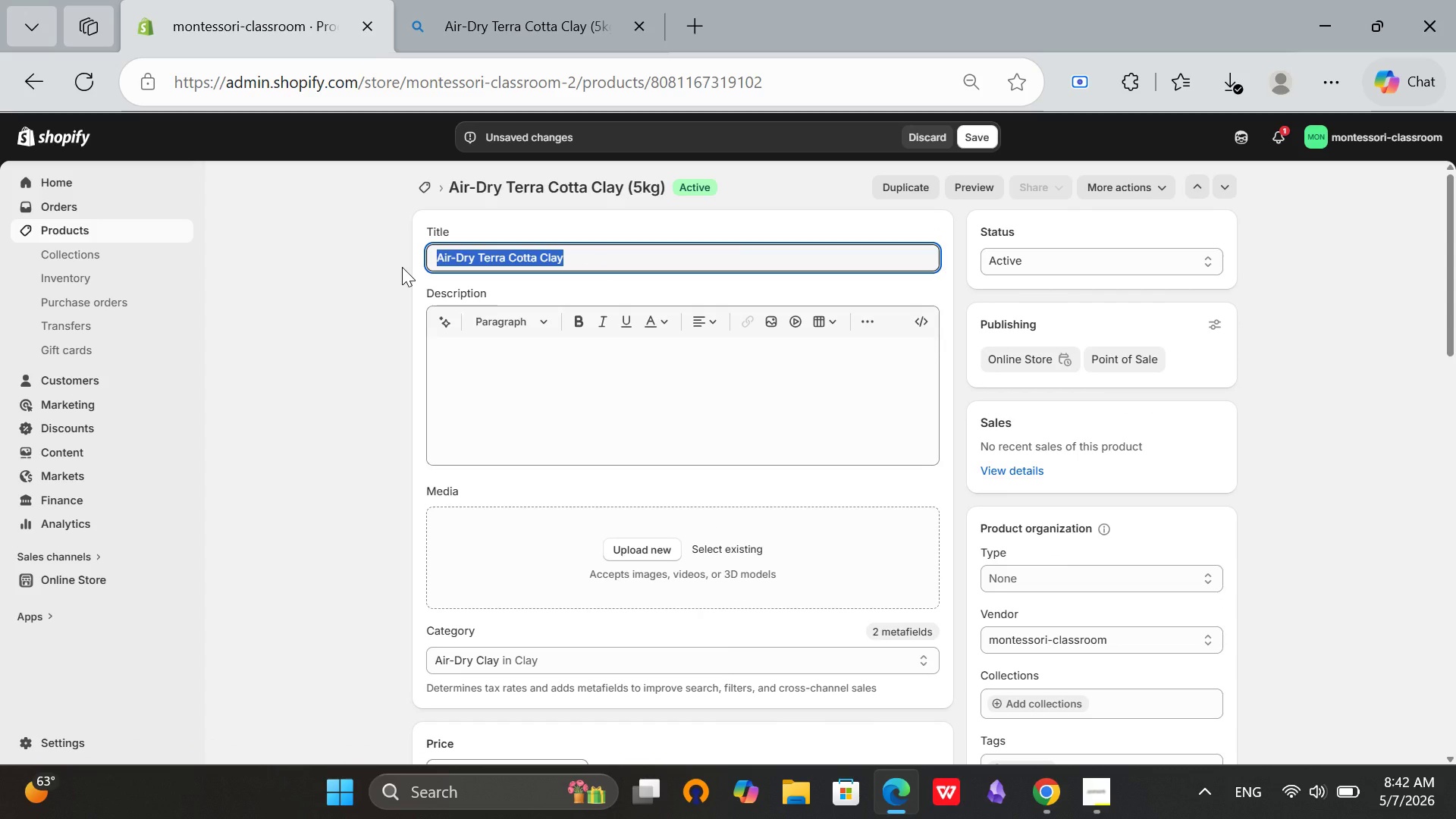 
key(Control+C)
 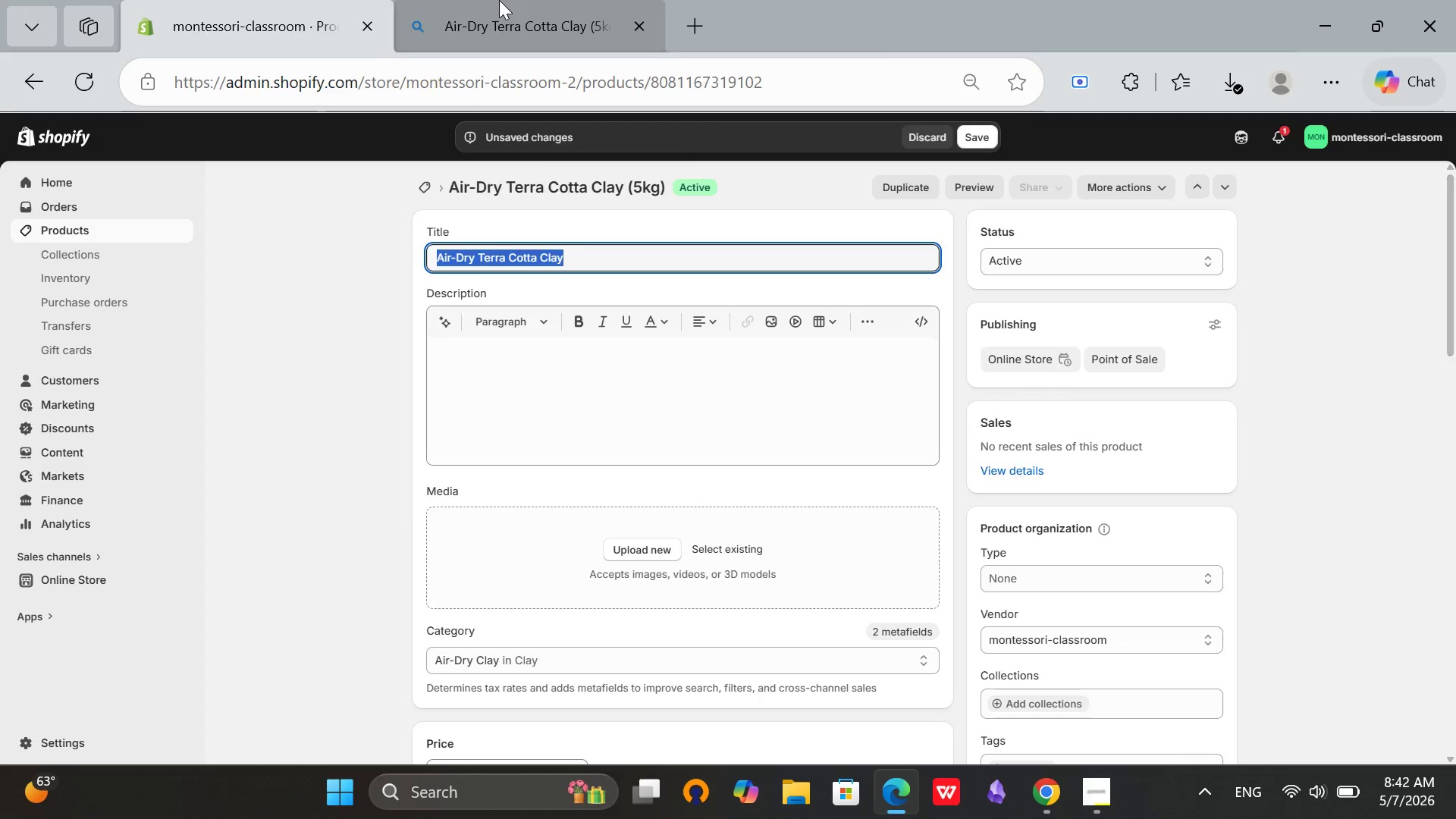 
left_click([499, 0])
 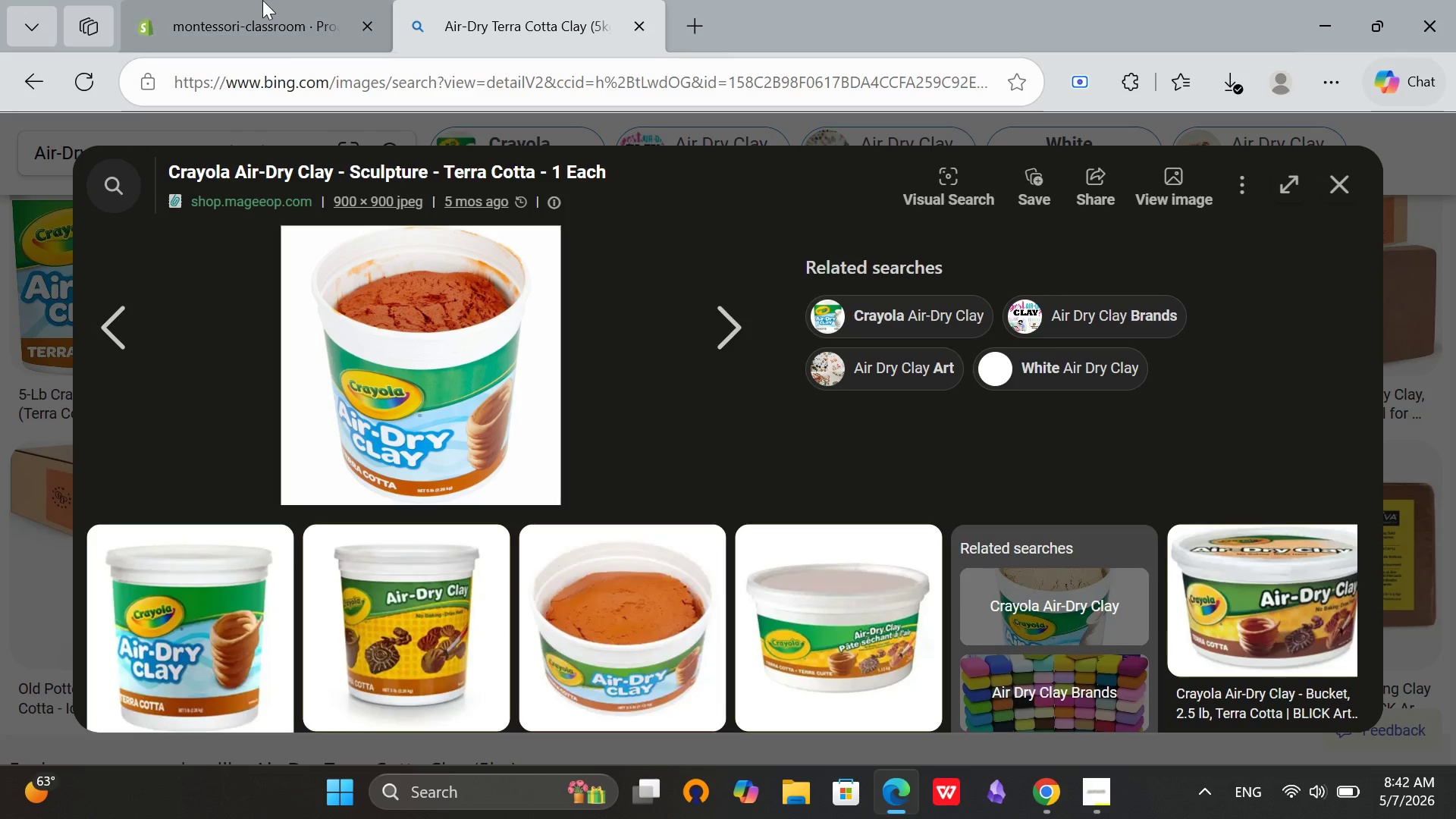 
left_click([253, 0])
 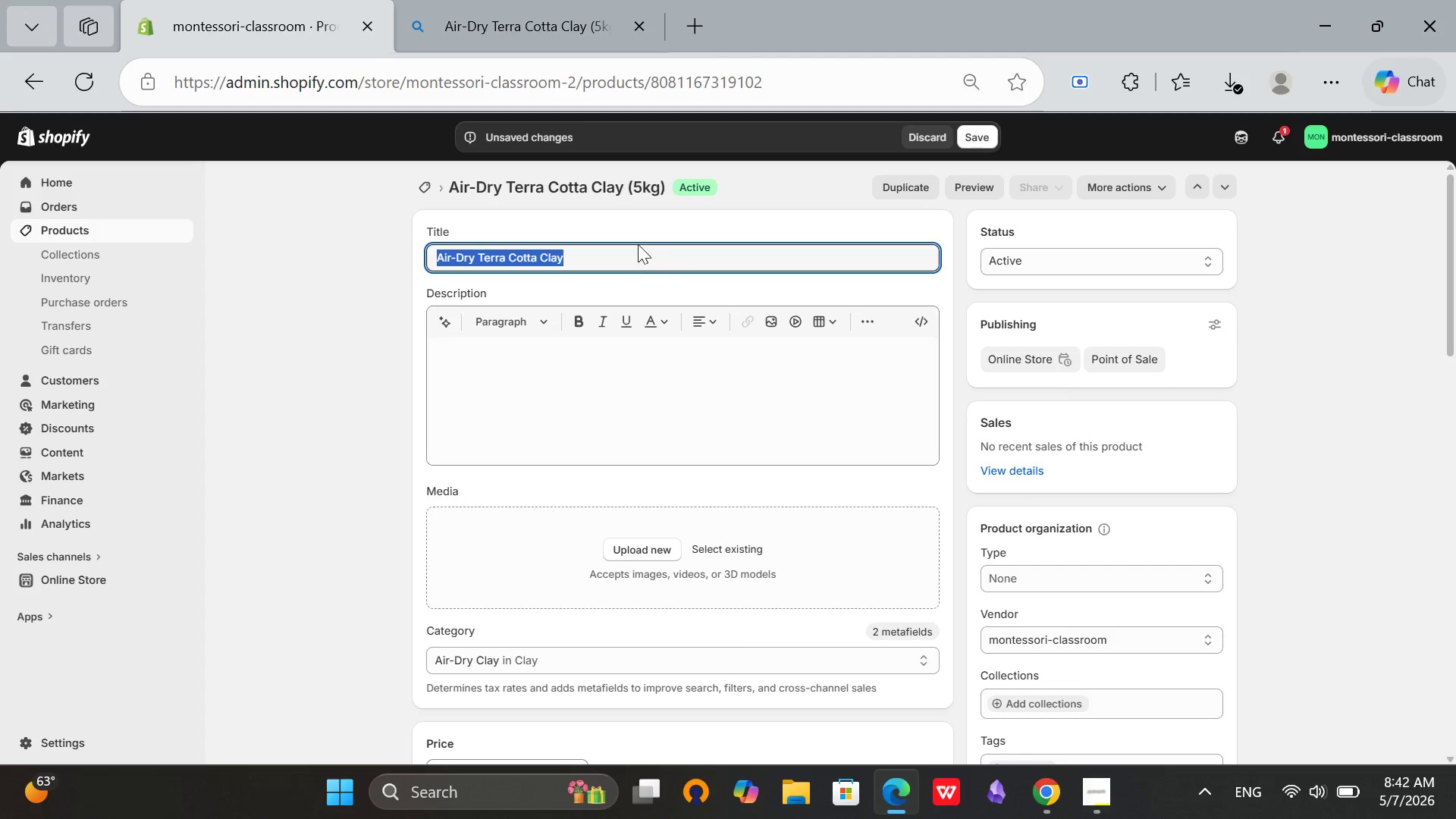 
left_click([637, 242])
 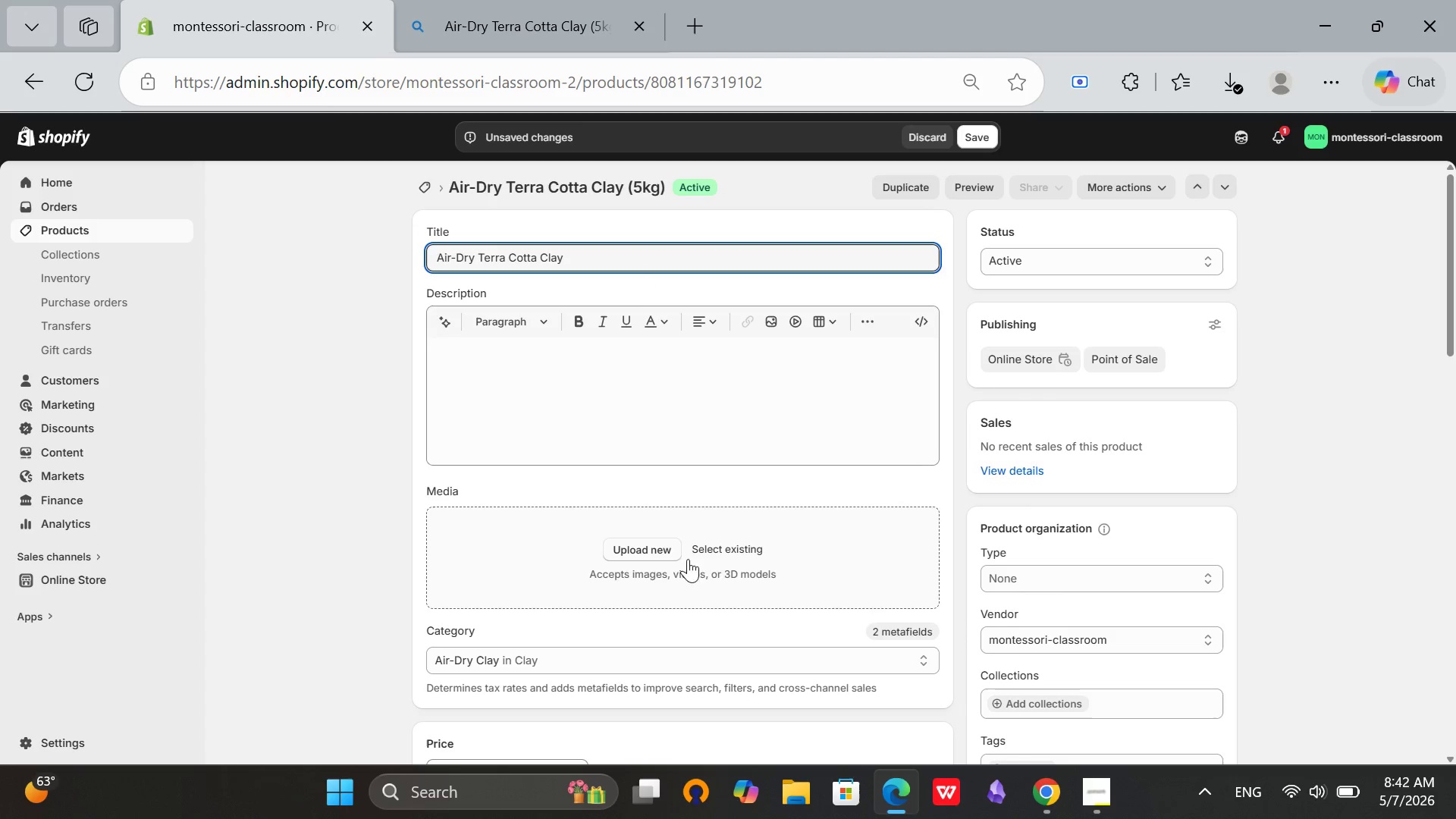 
left_click([741, 541])
 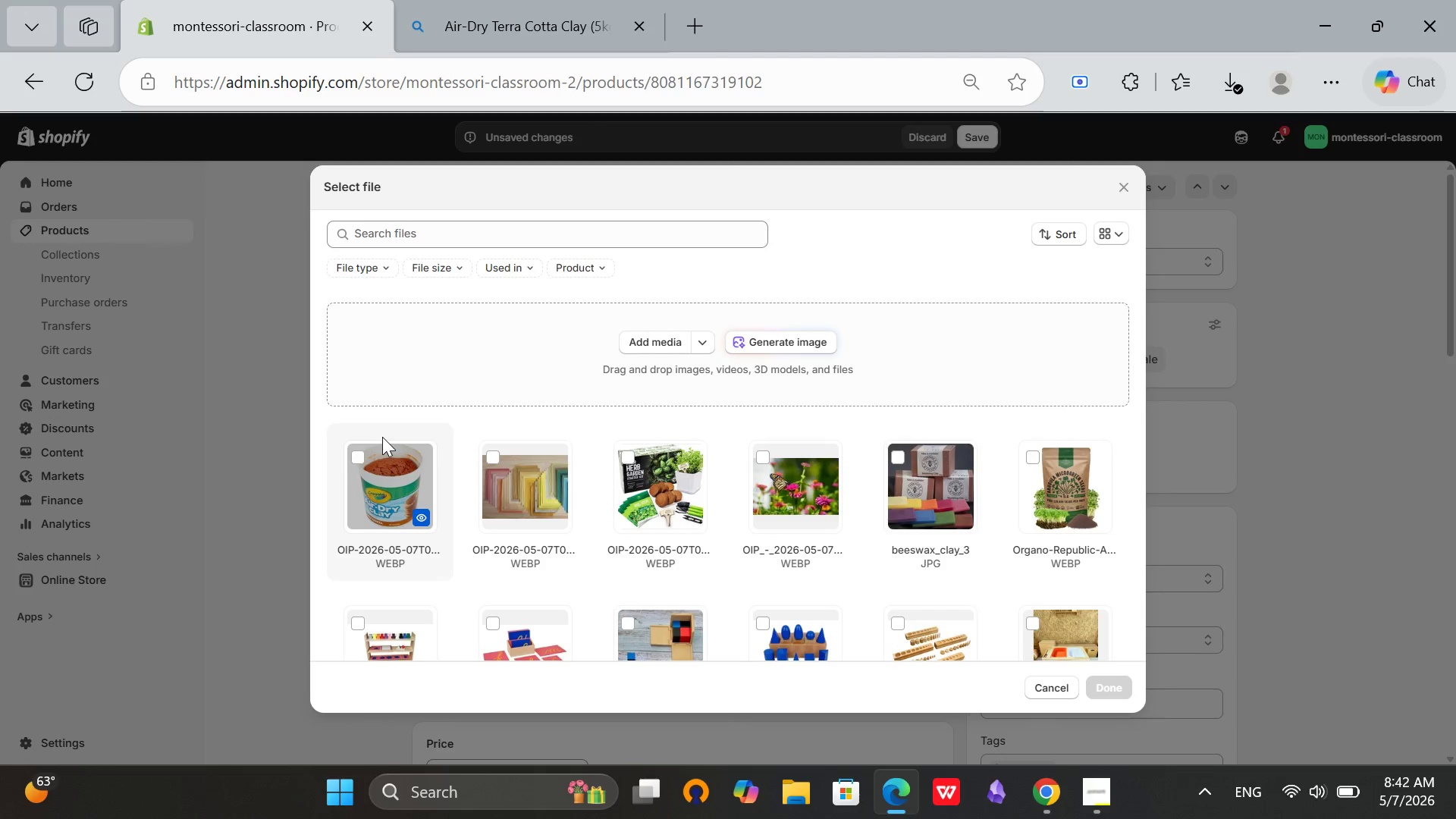 
left_click([355, 457])
 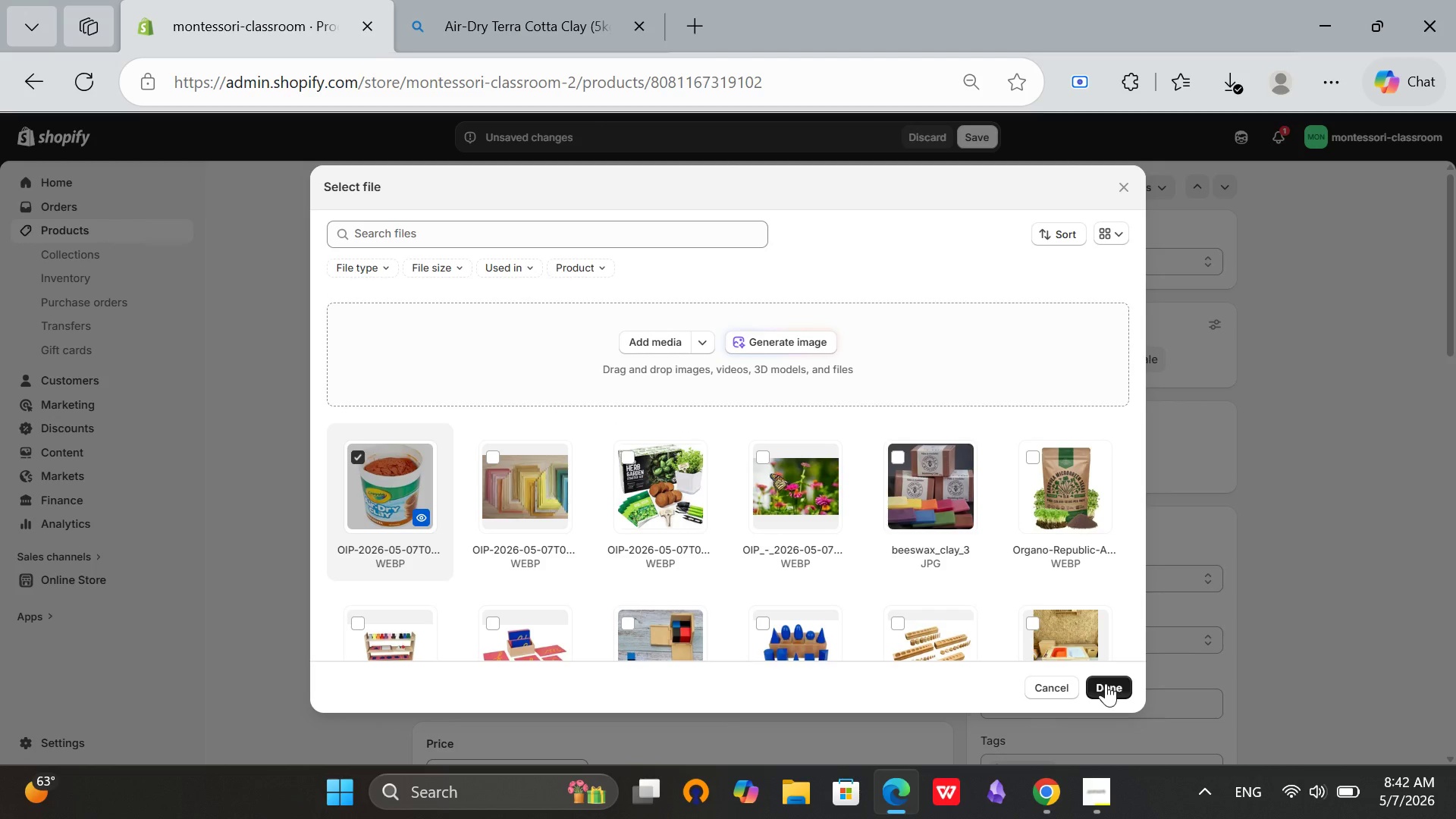 
left_click([1106, 683])
 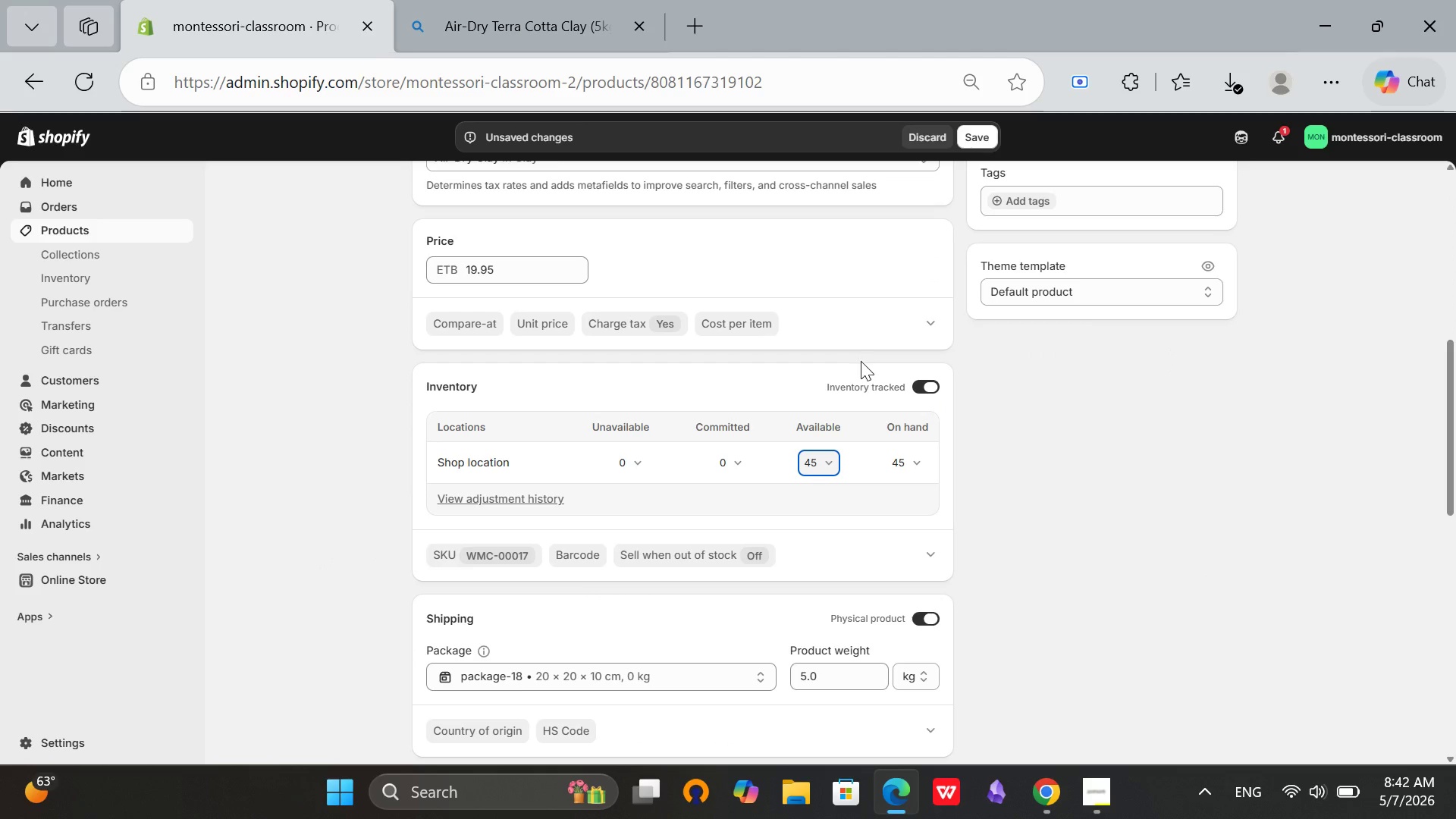 
scroll: coordinate [891, 401], scroll_direction: down, amount: 2.0
 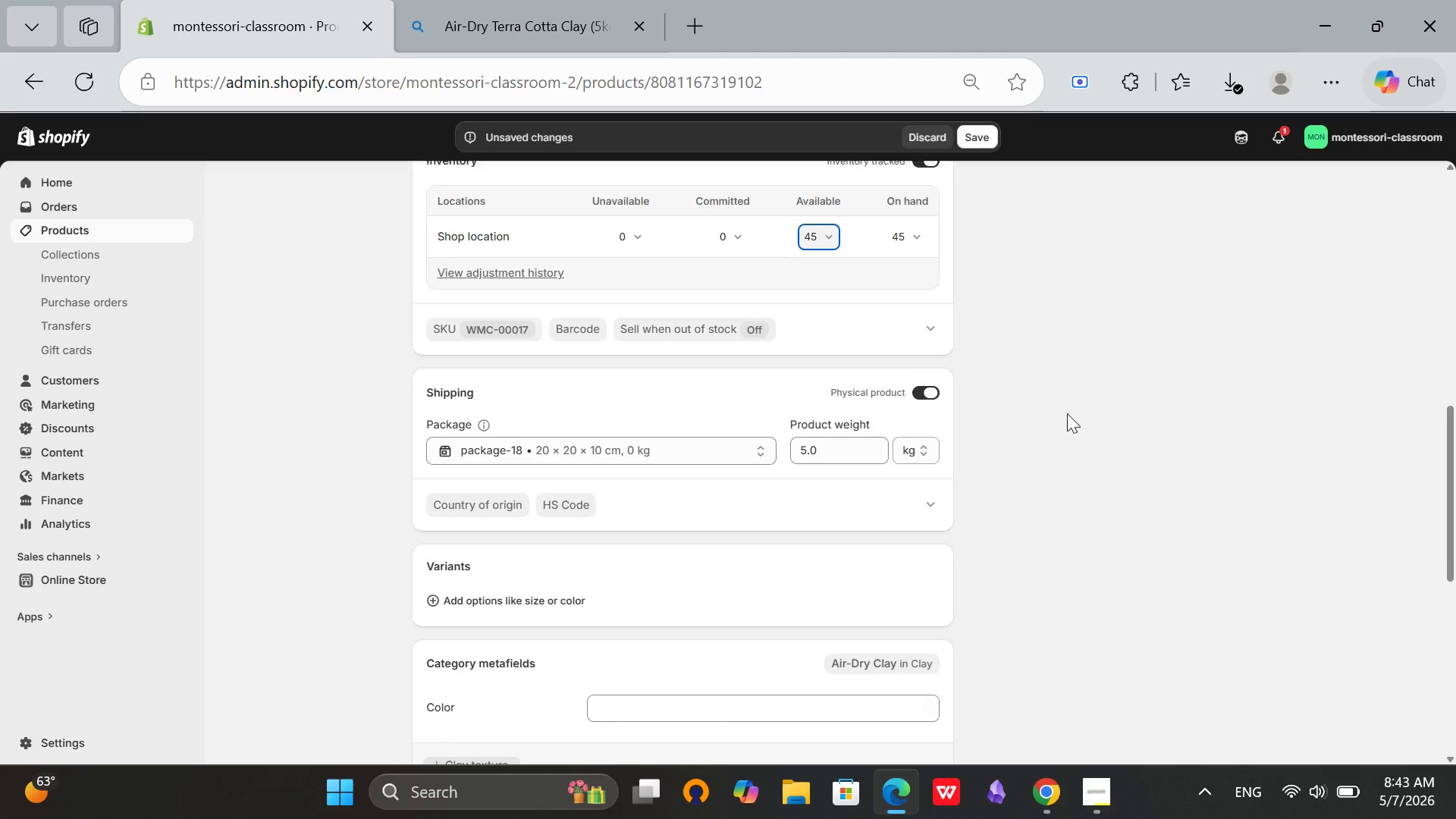 
scroll: coordinate [1071, 396], scroll_direction: up, amount: 5.0
 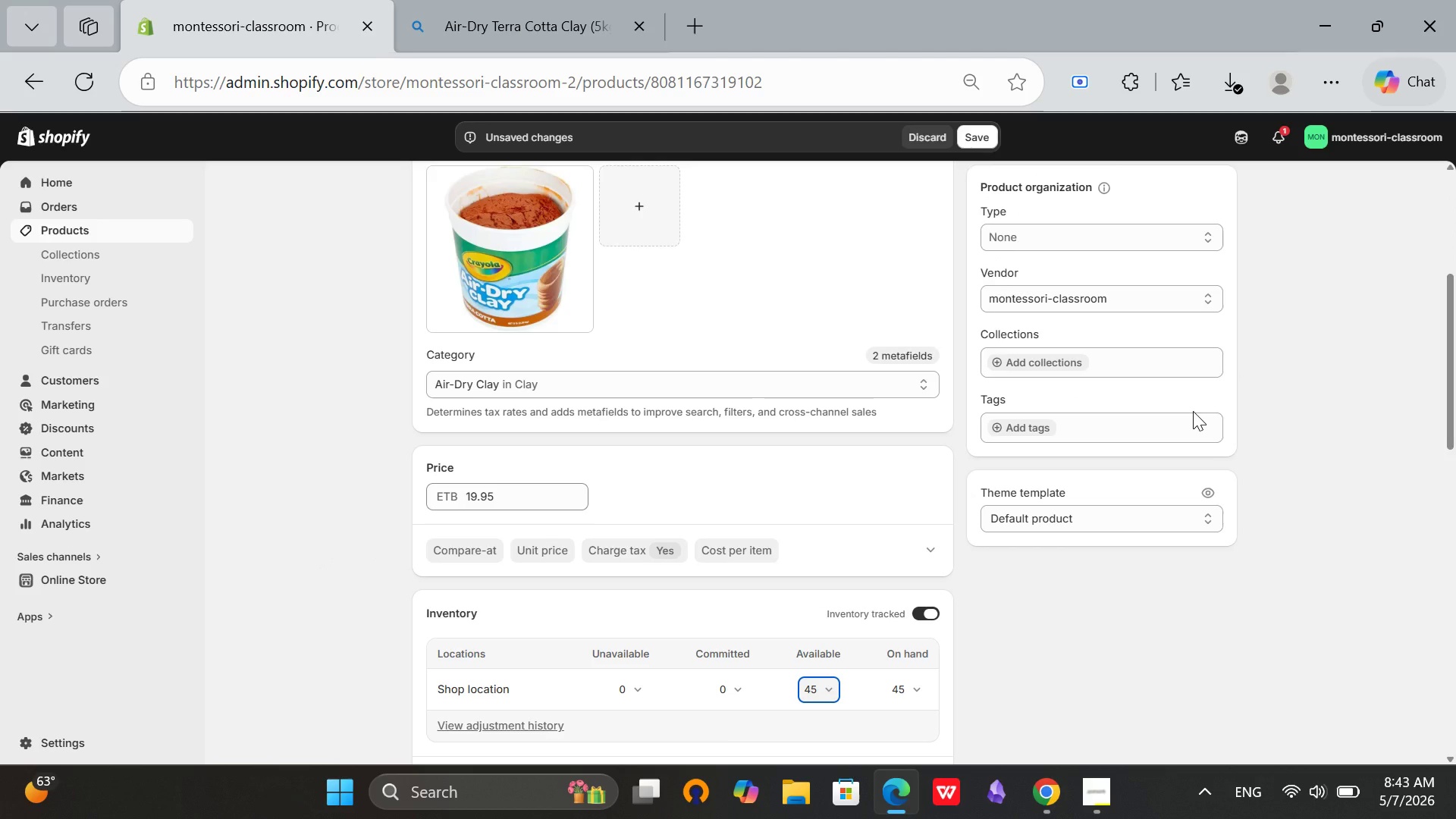 
wait(6.63)
 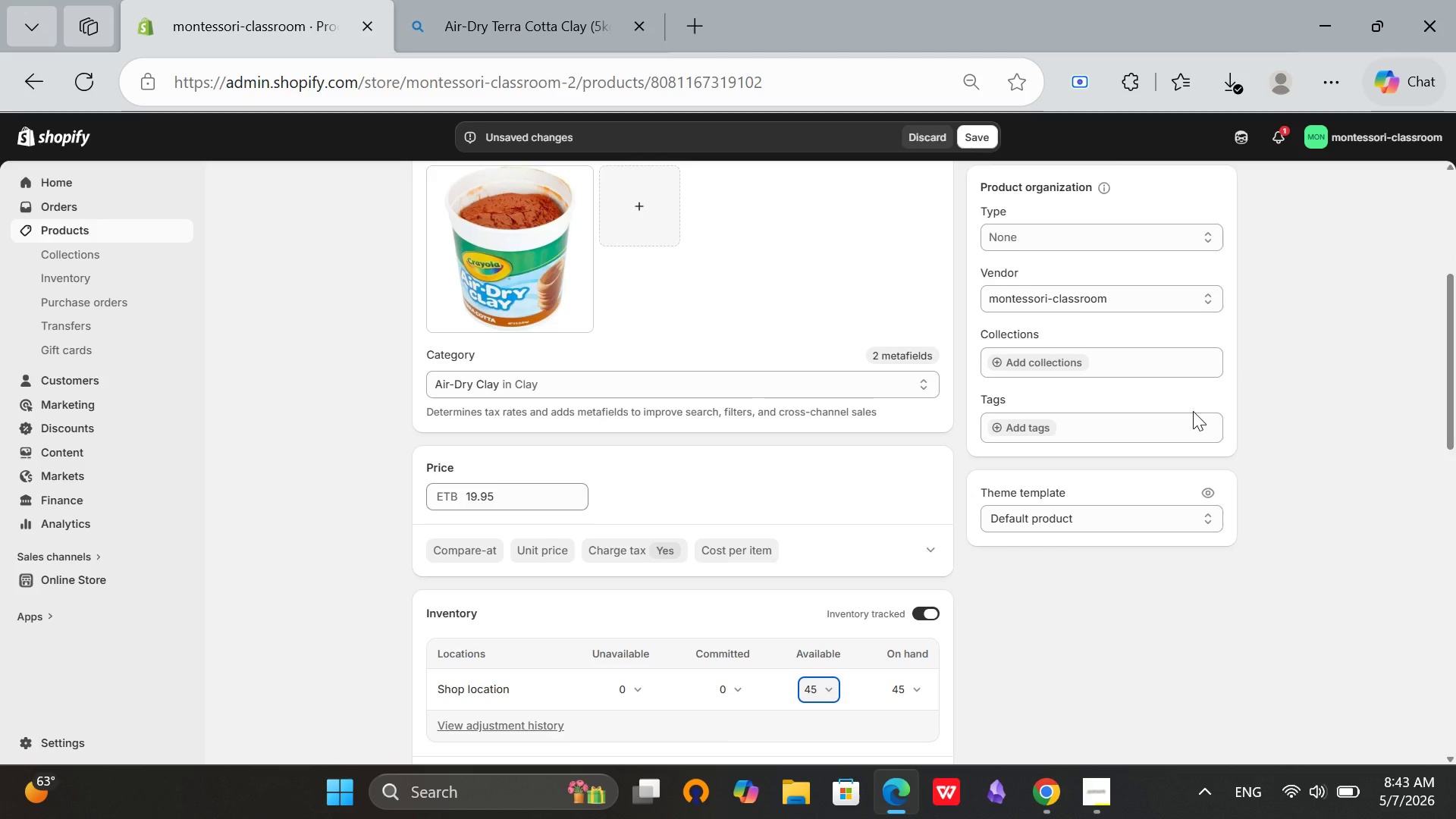 
mouse_move([1330, 795])
 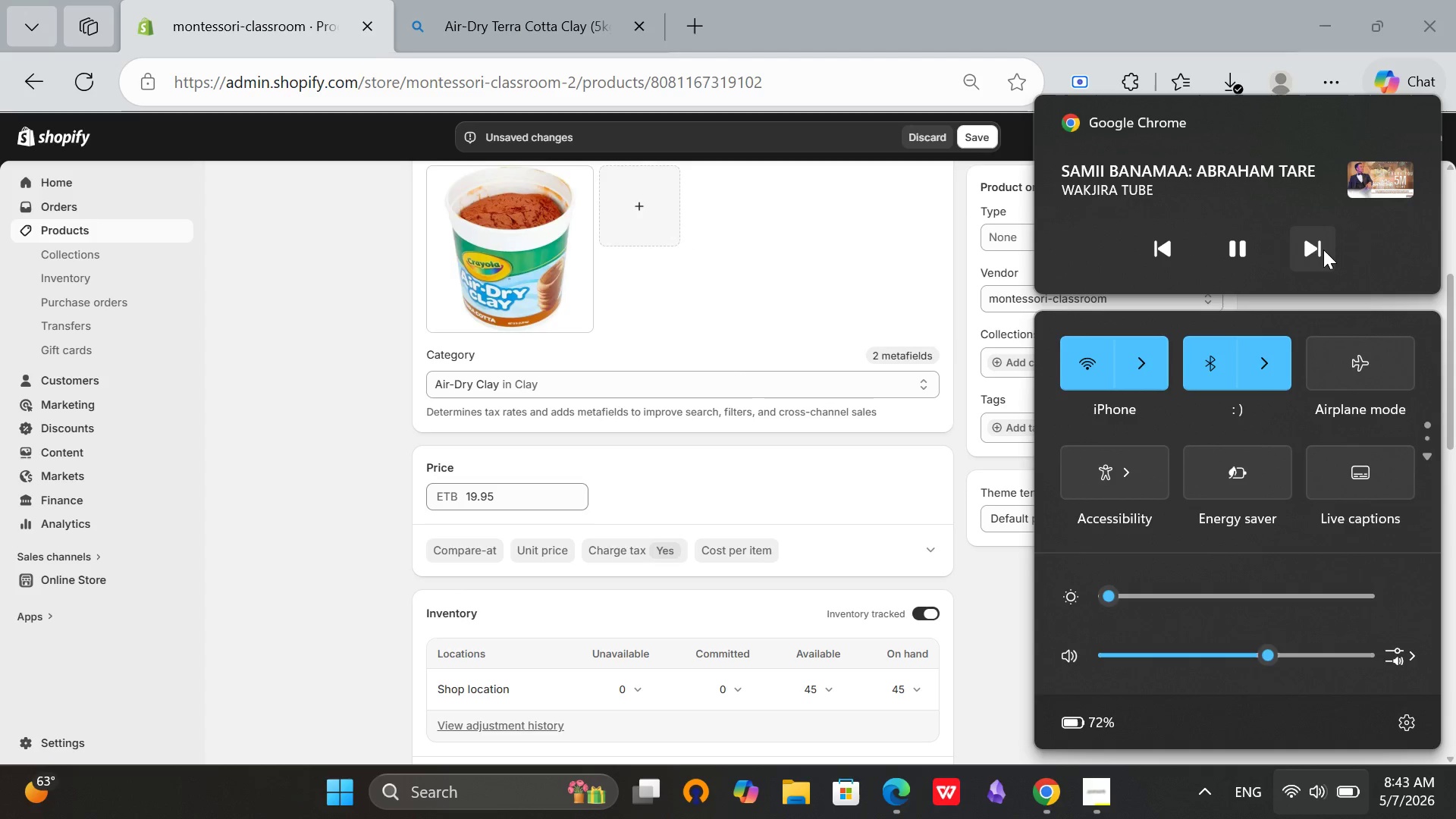 
left_click([1320, 250])
 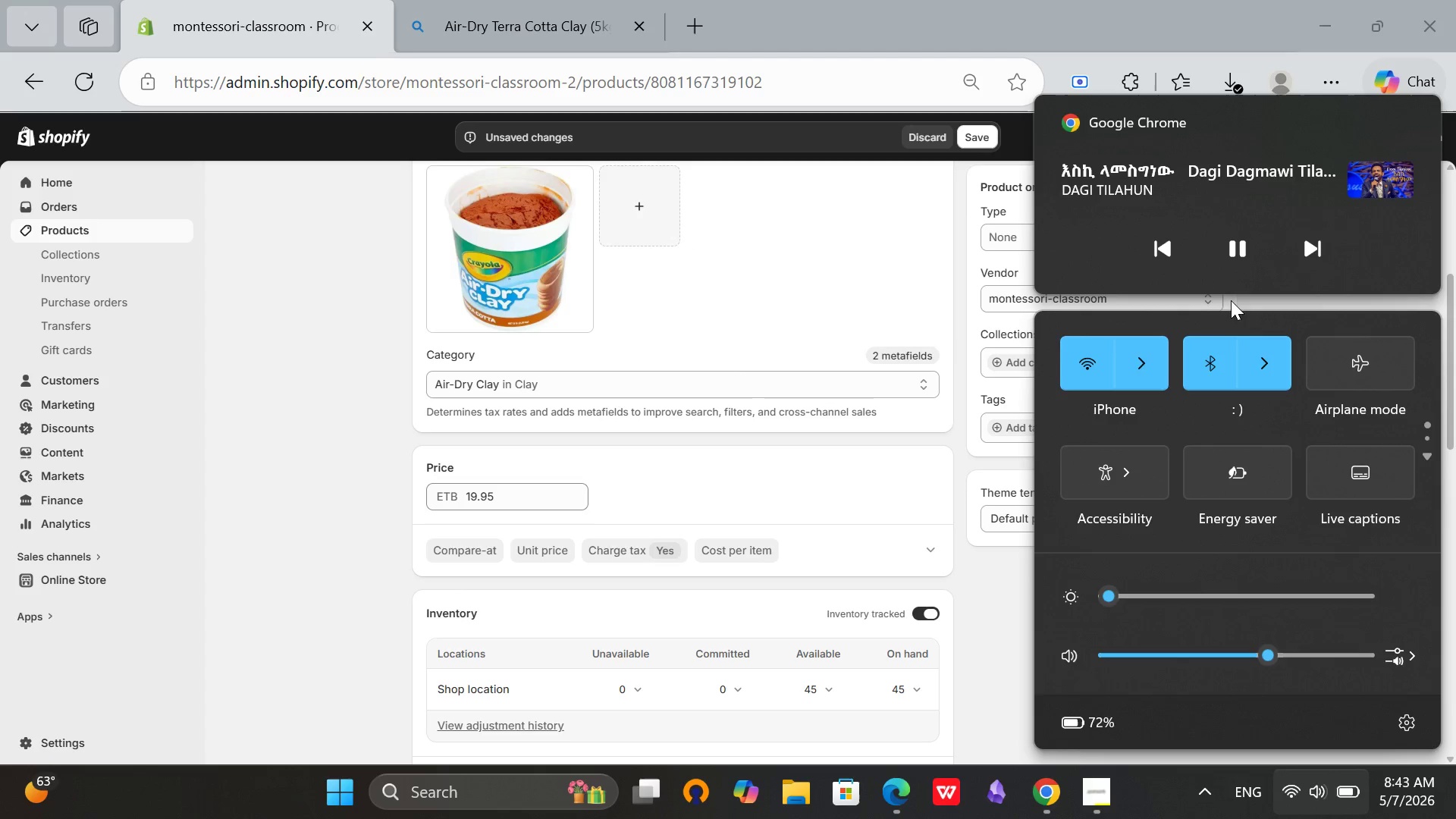 
left_click([1313, 252])
 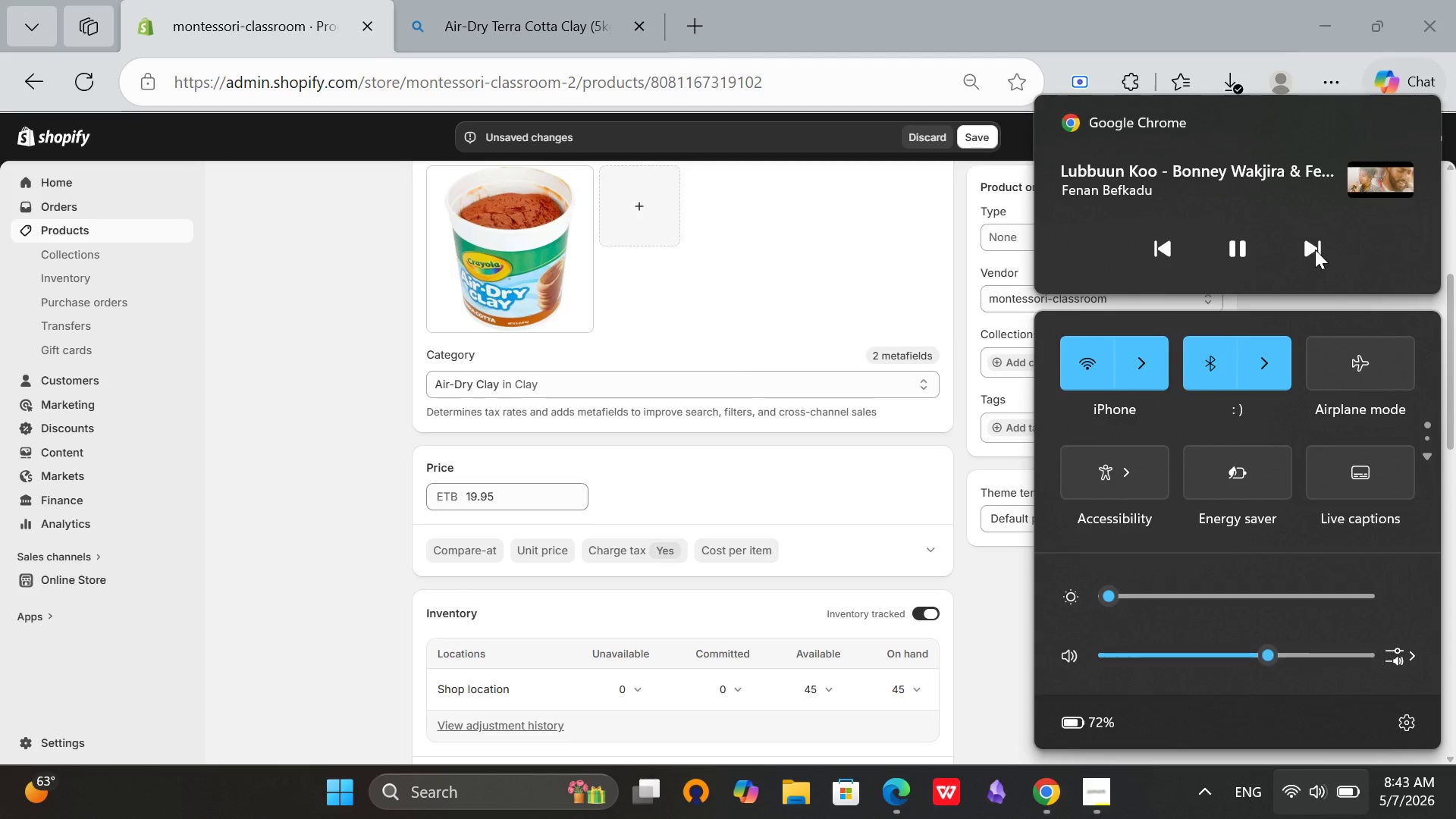 
left_click([1304, 255])
 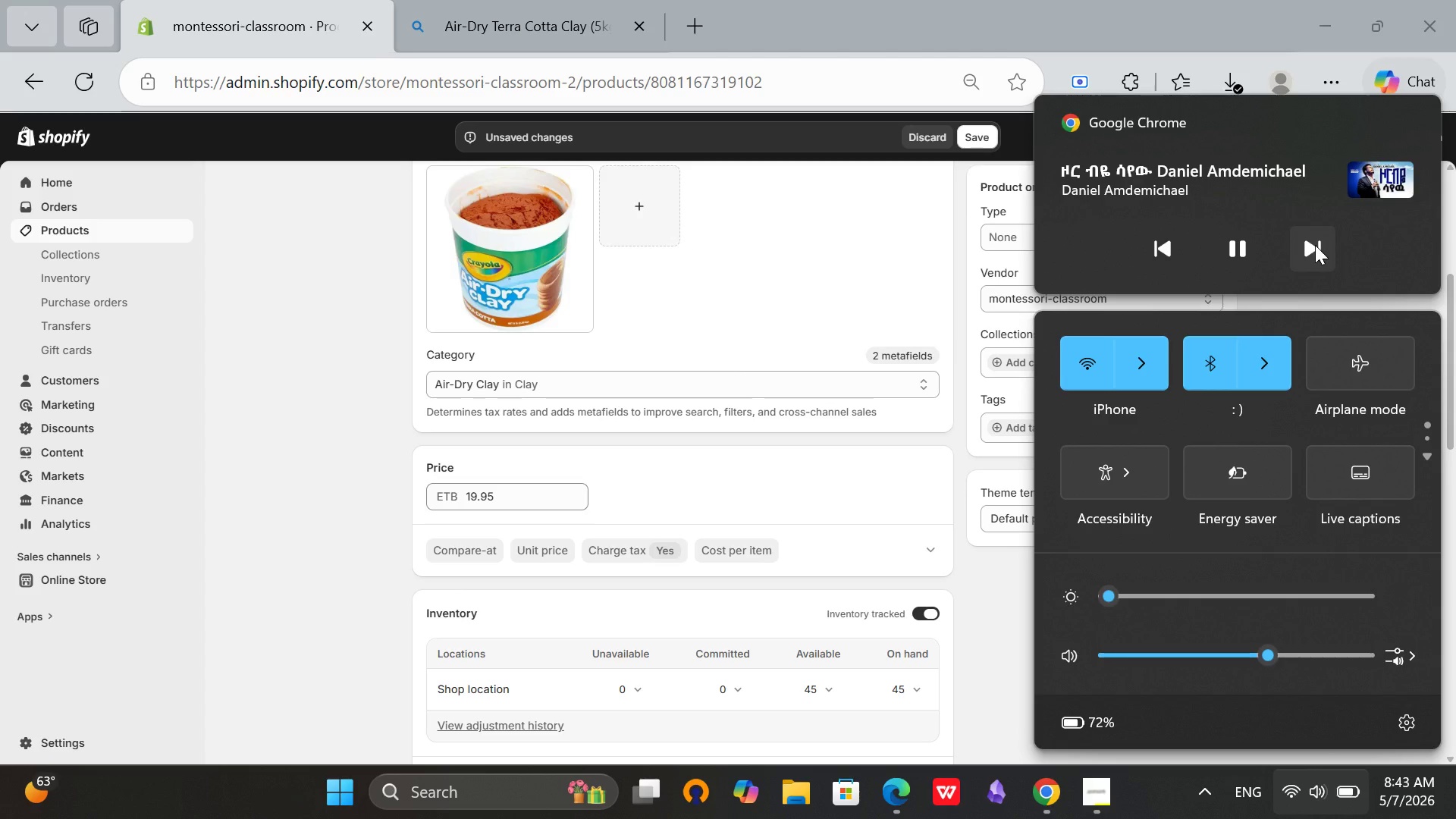 
wait(5.2)
 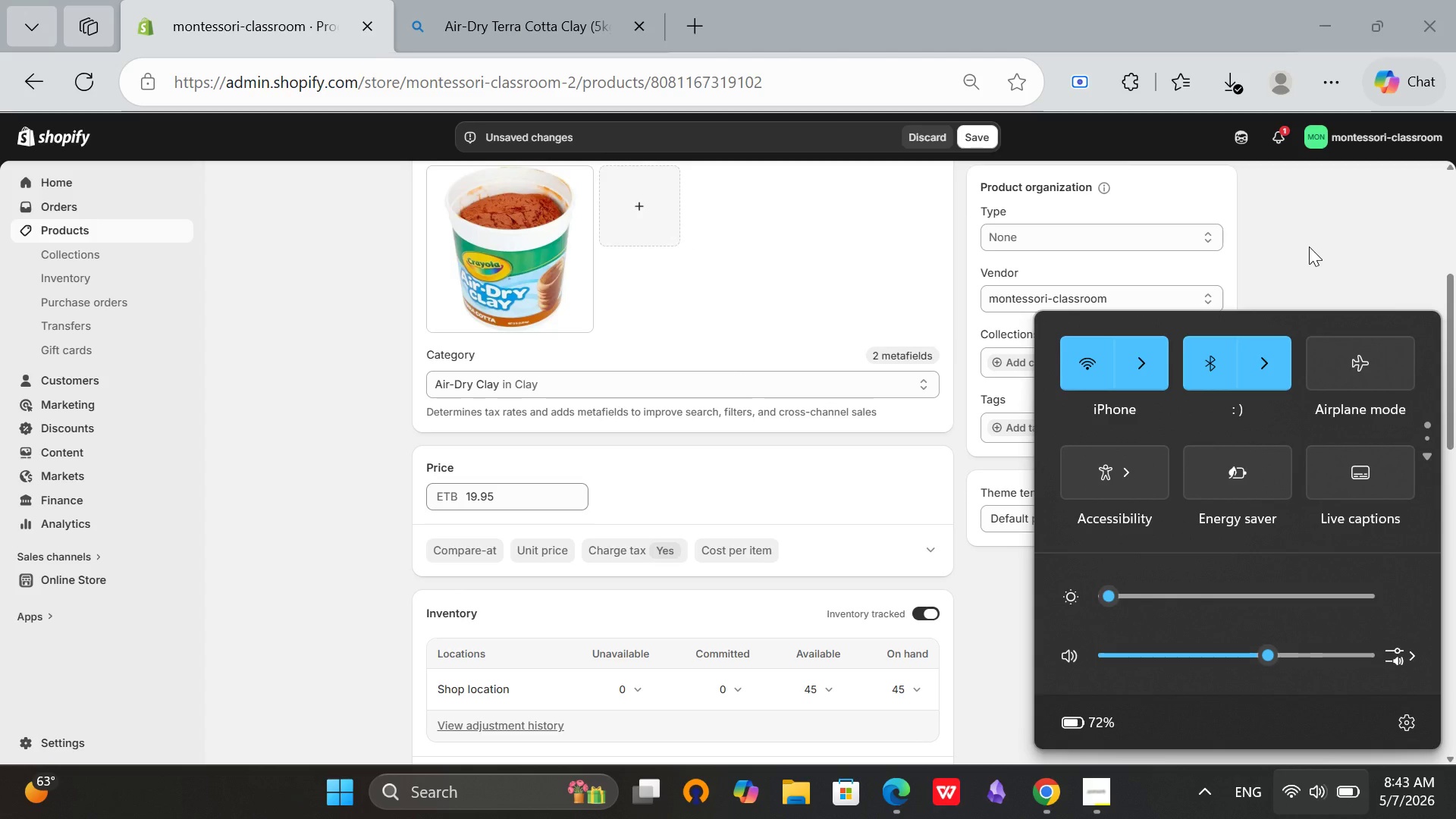 
left_click([1315, 245])
 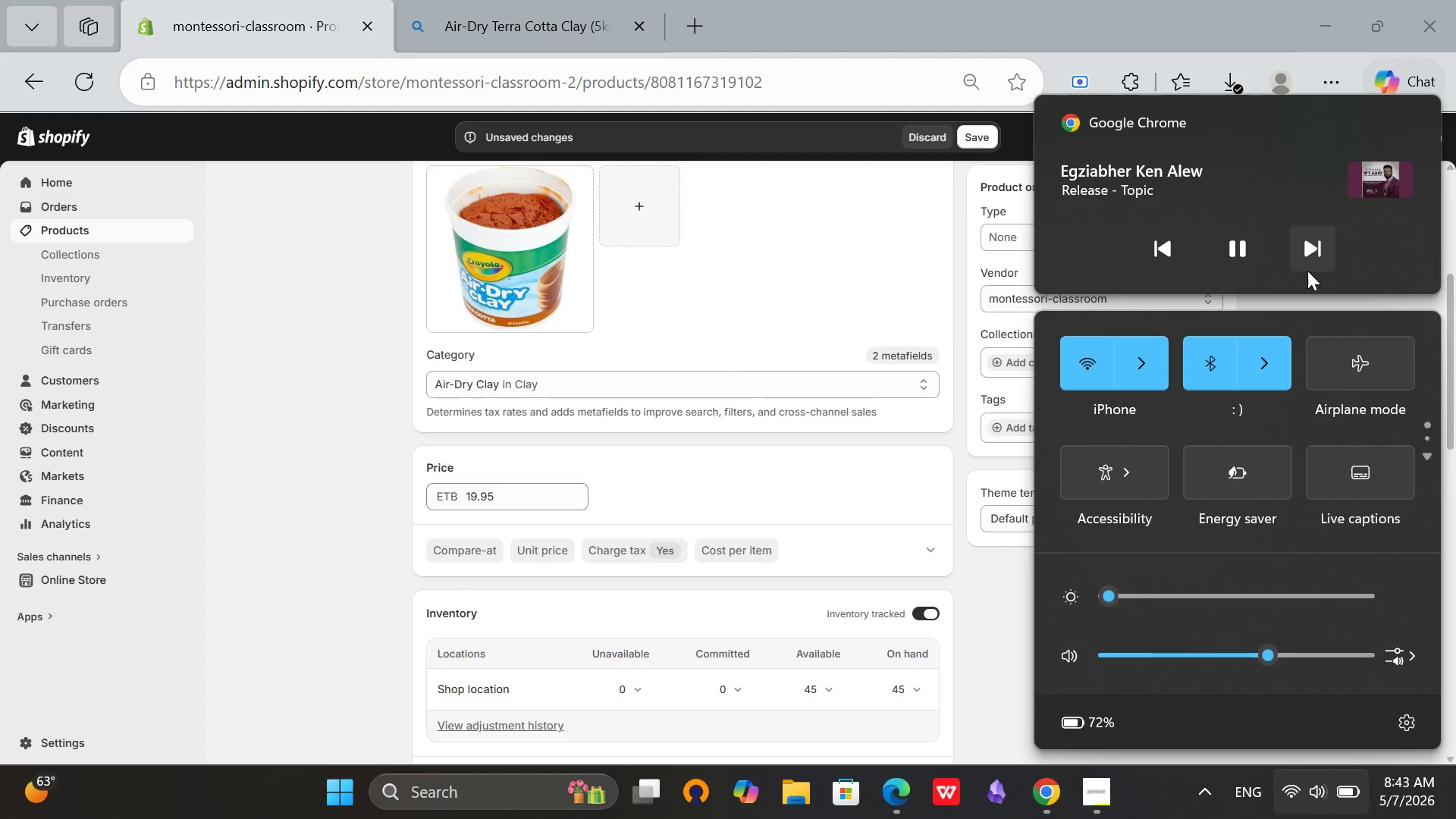 
left_click([997, 635])
 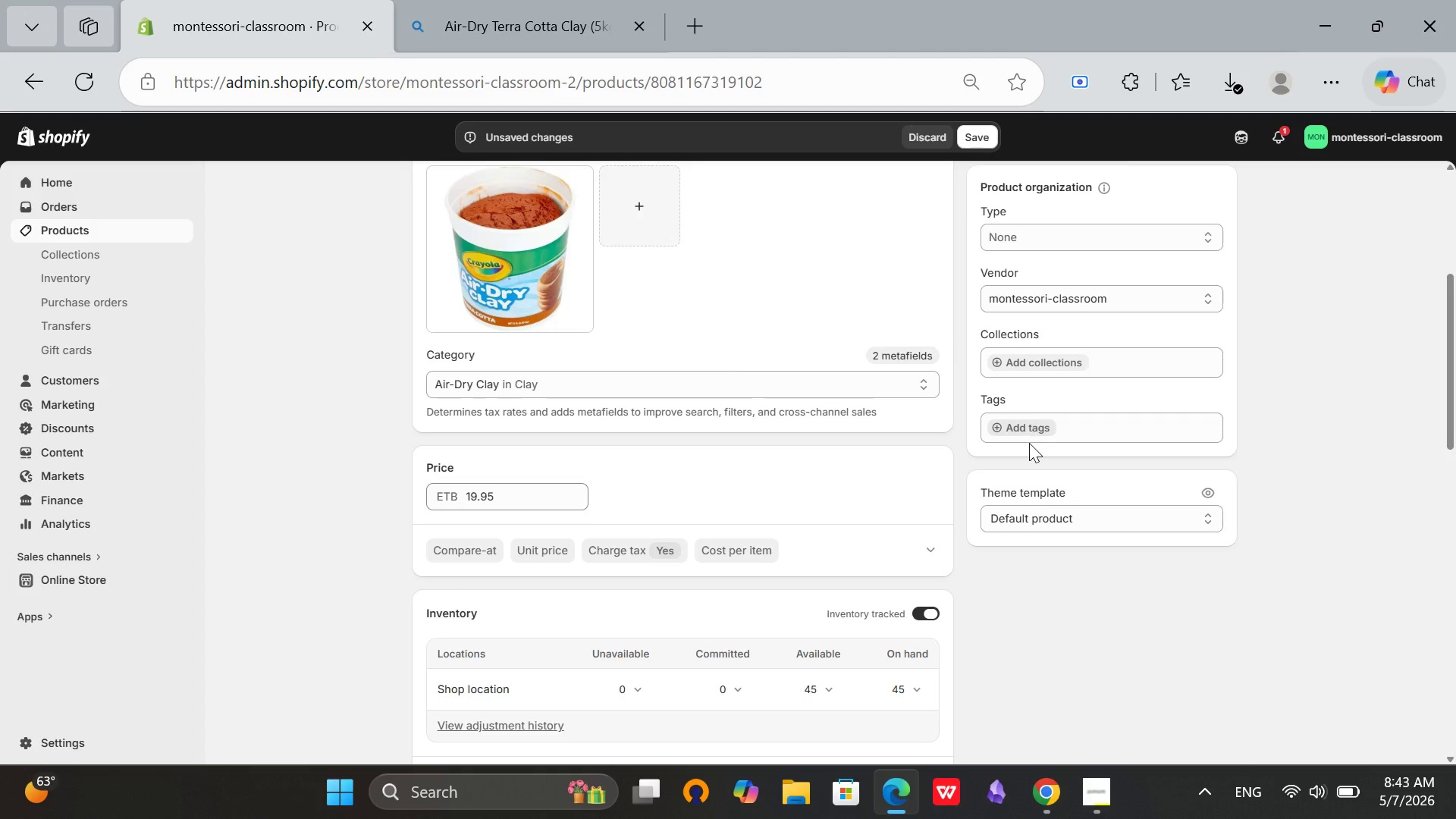 
left_click([1026, 432])
 